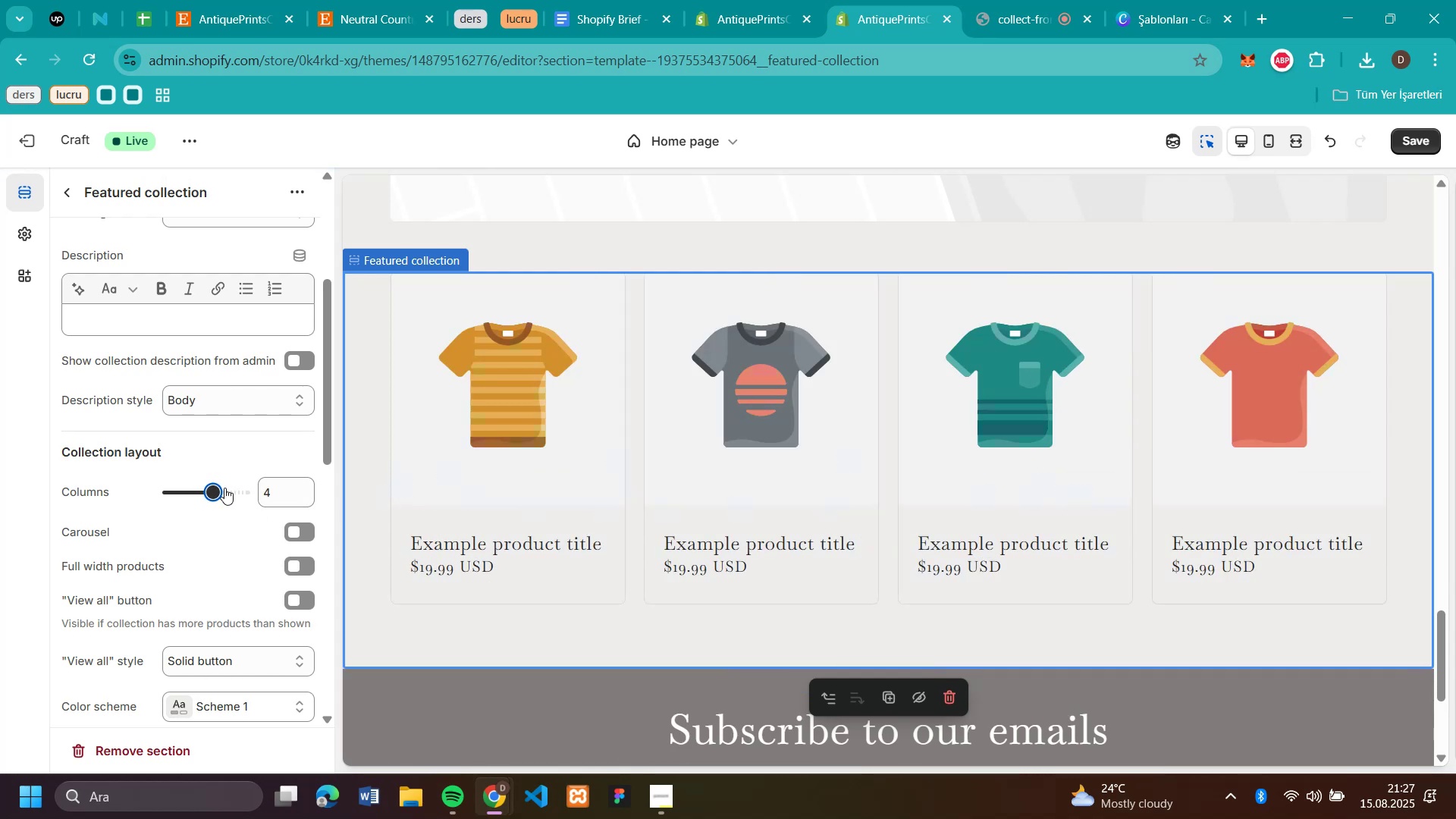 
left_click([224, 488])
 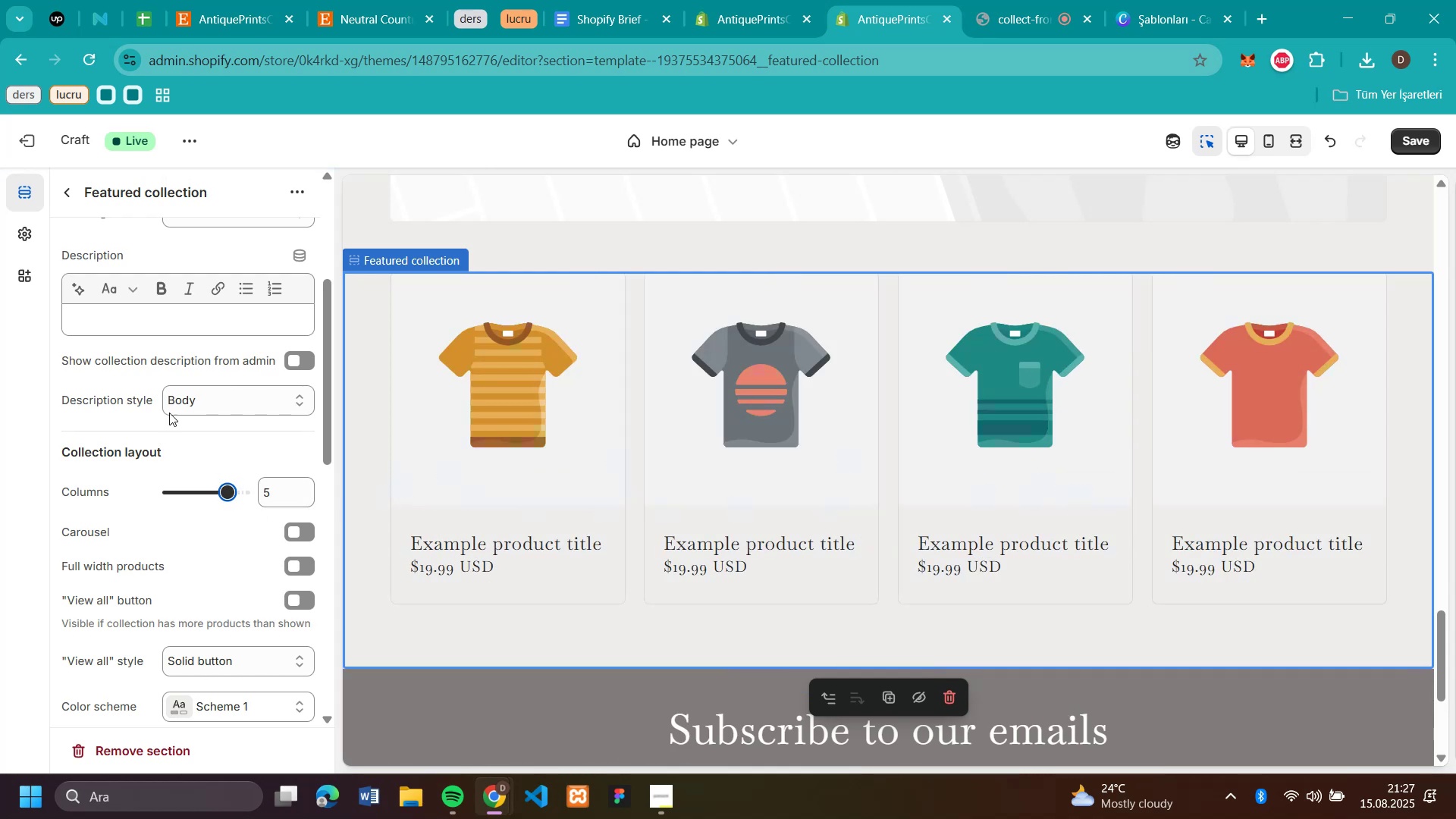 
scroll: coordinate [162, 384], scroll_direction: up, amount: 3.0
 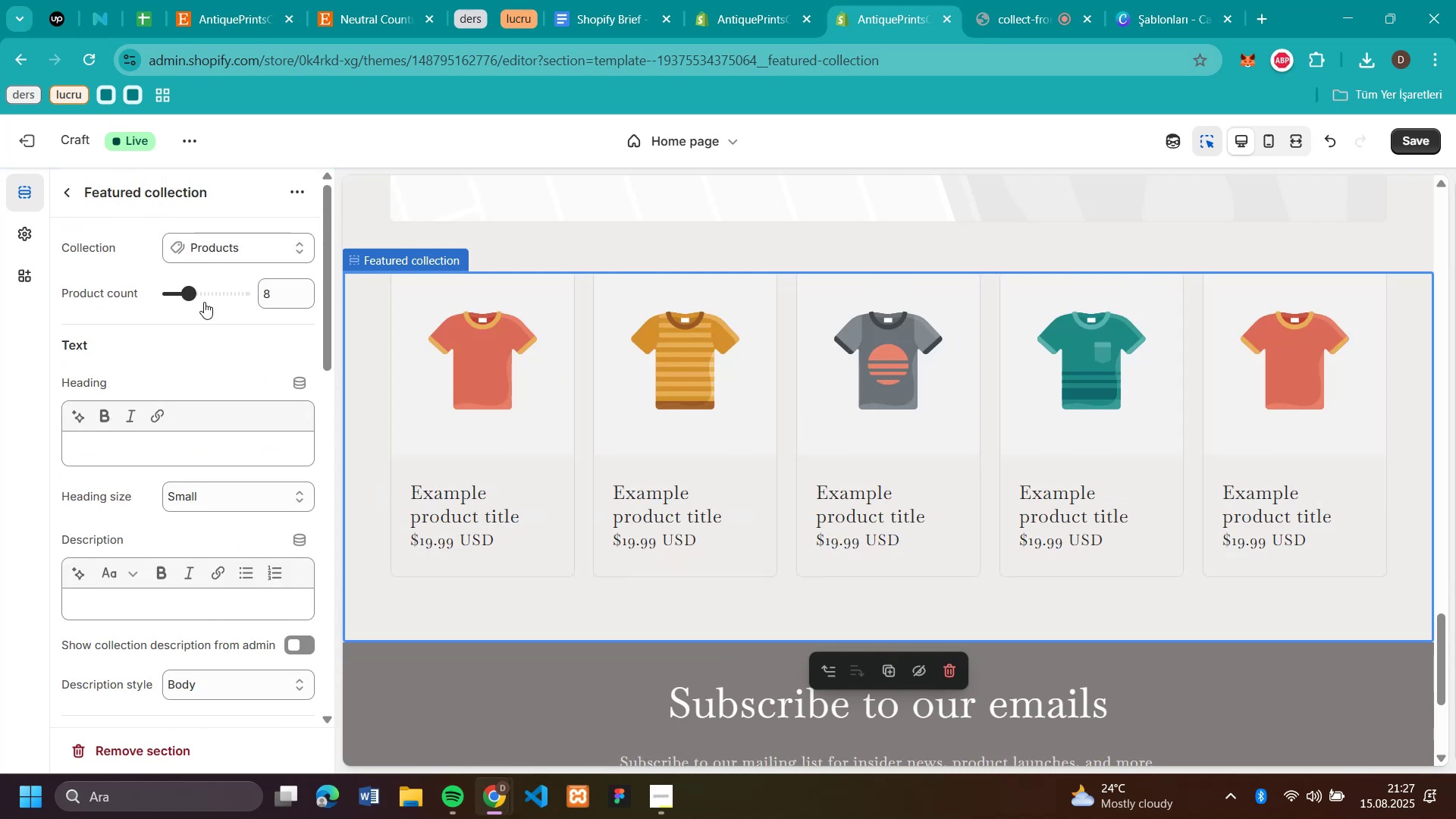 
left_click([204, 299])
 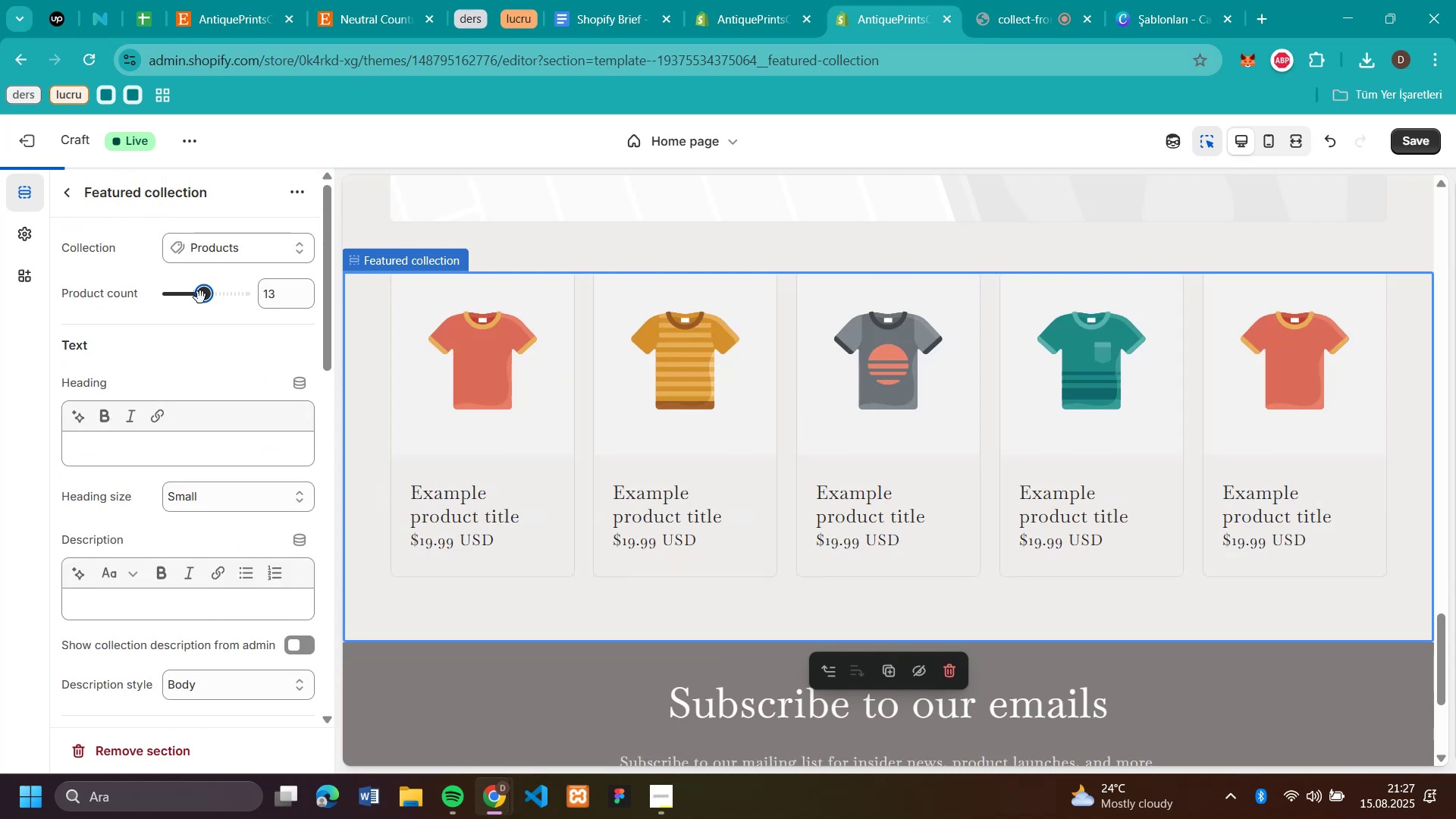 
left_click_drag(start_coordinate=[203, 298], to_coordinate=[195, 296])
 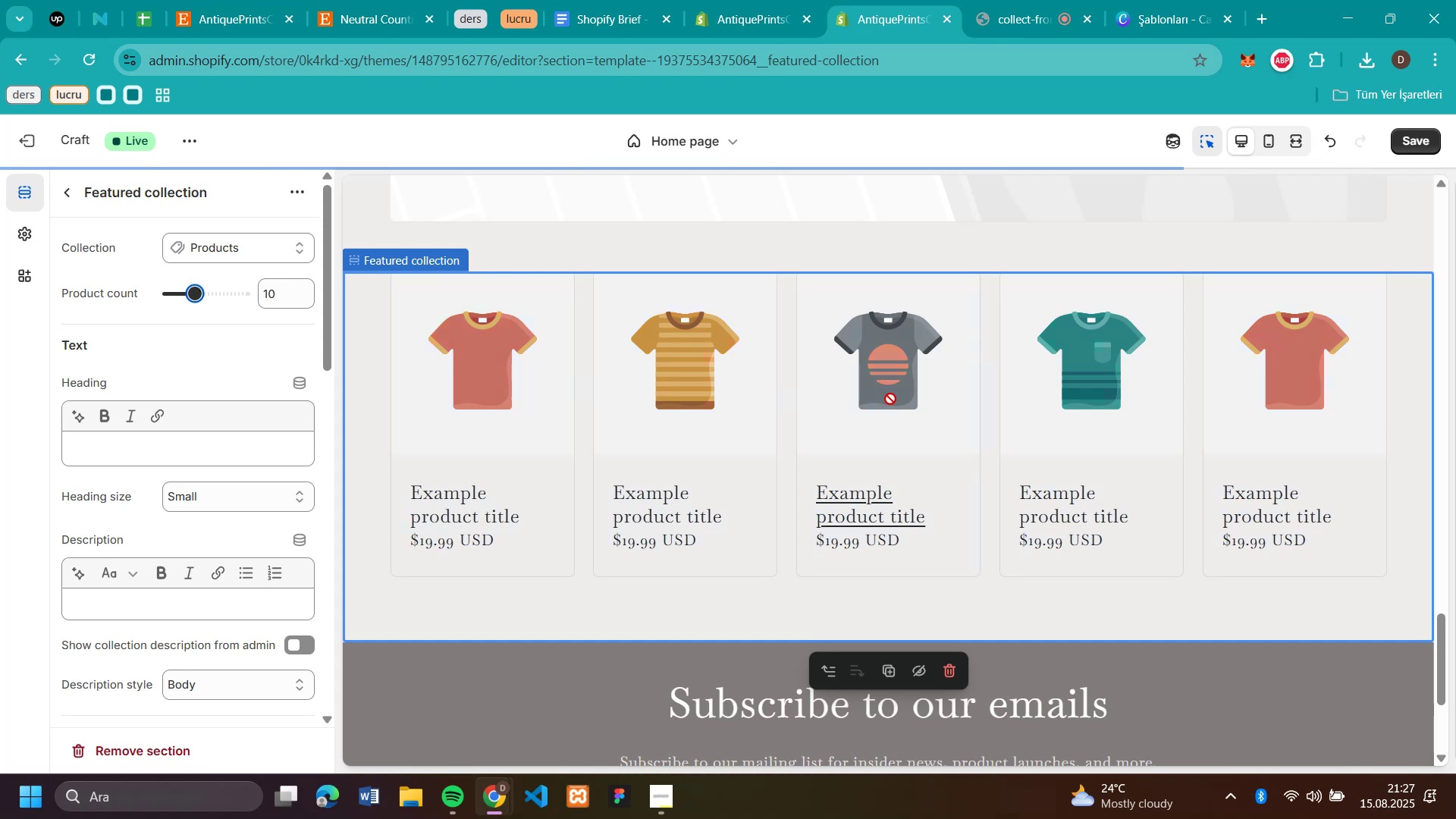 
scroll: coordinate [746, 403], scroll_direction: none, amount: 0.0
 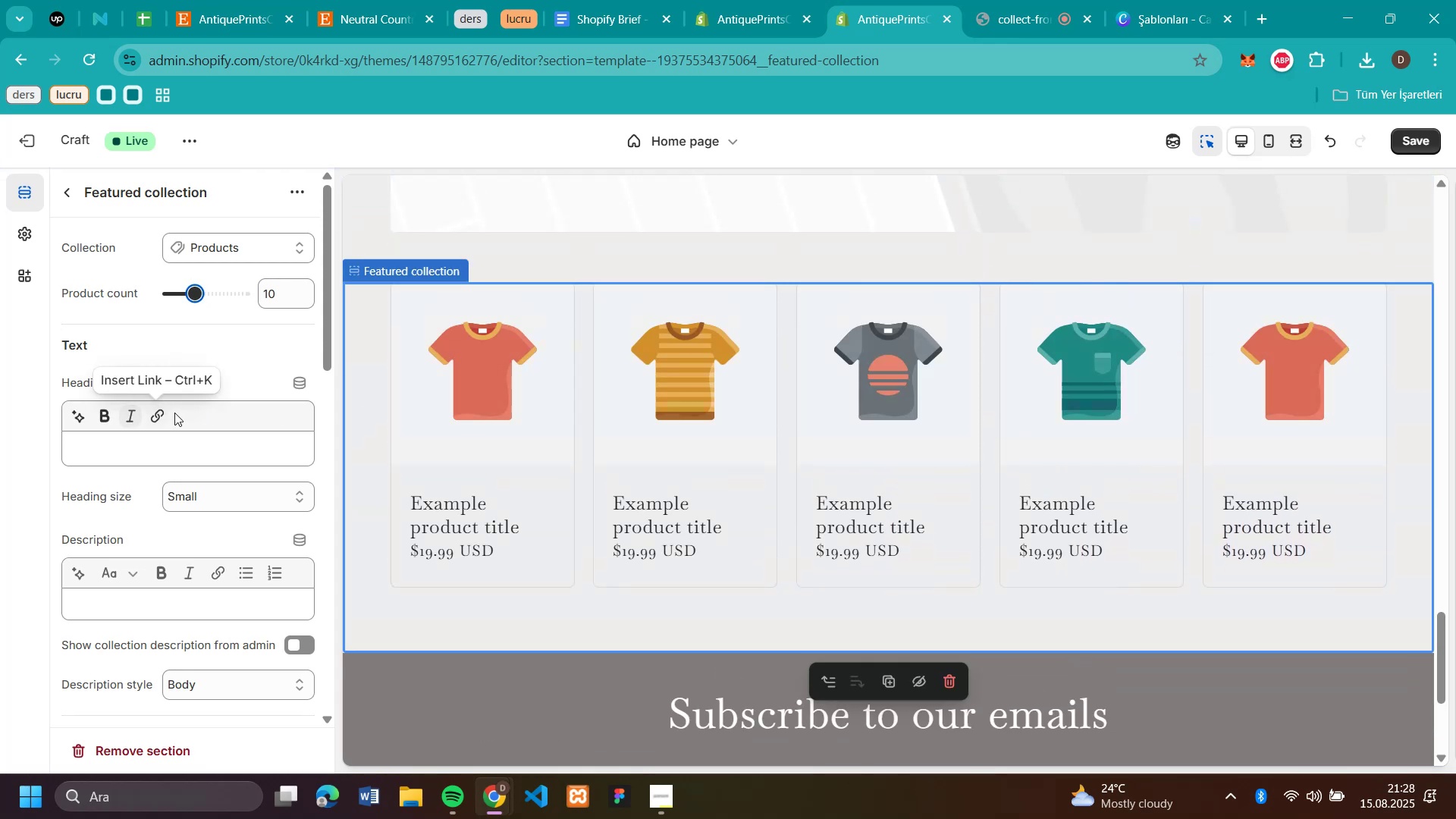 
scroll: coordinate [184, 413], scroll_direction: down, amount: 2.0
 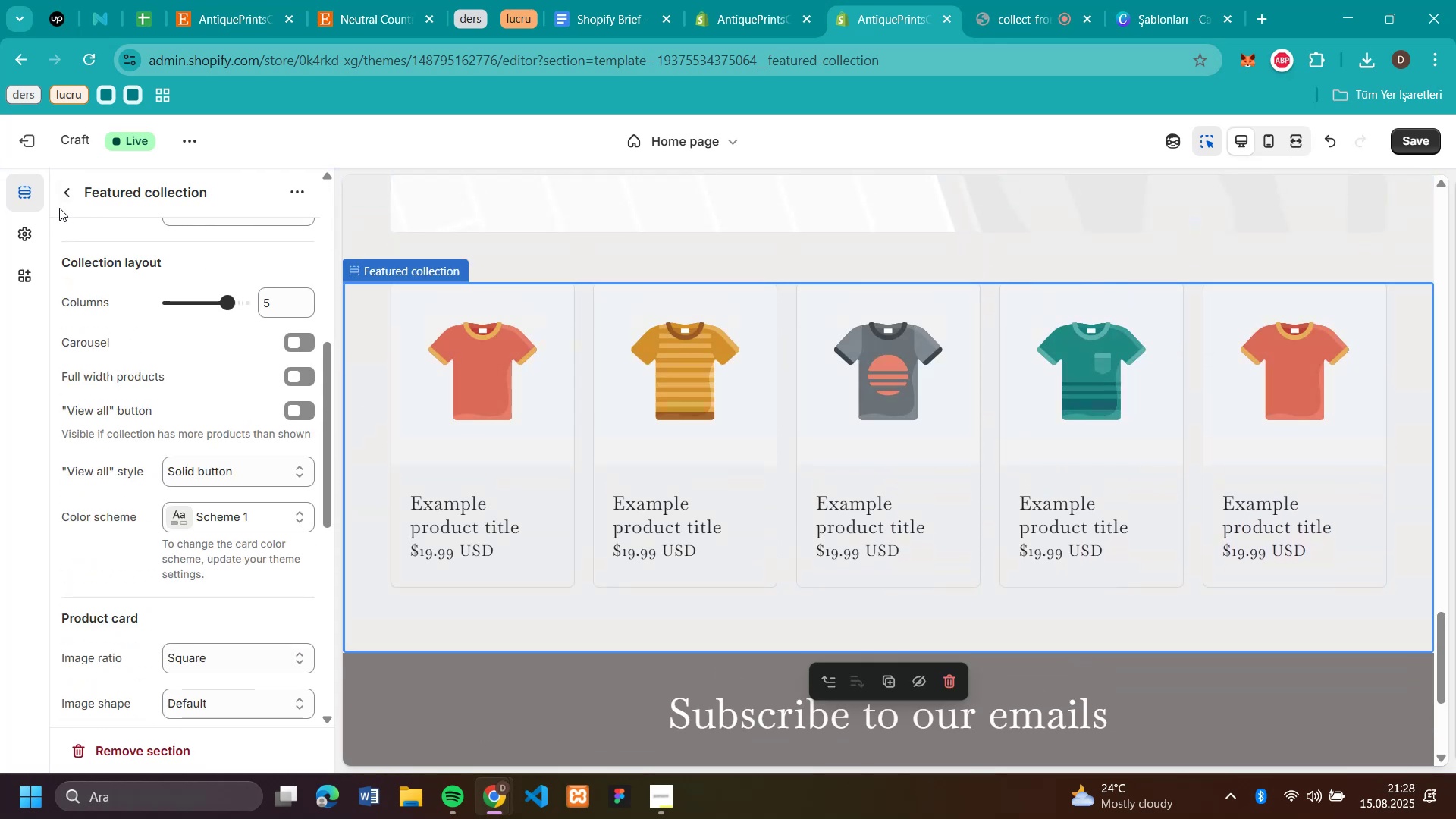 
left_click([62, 201])
 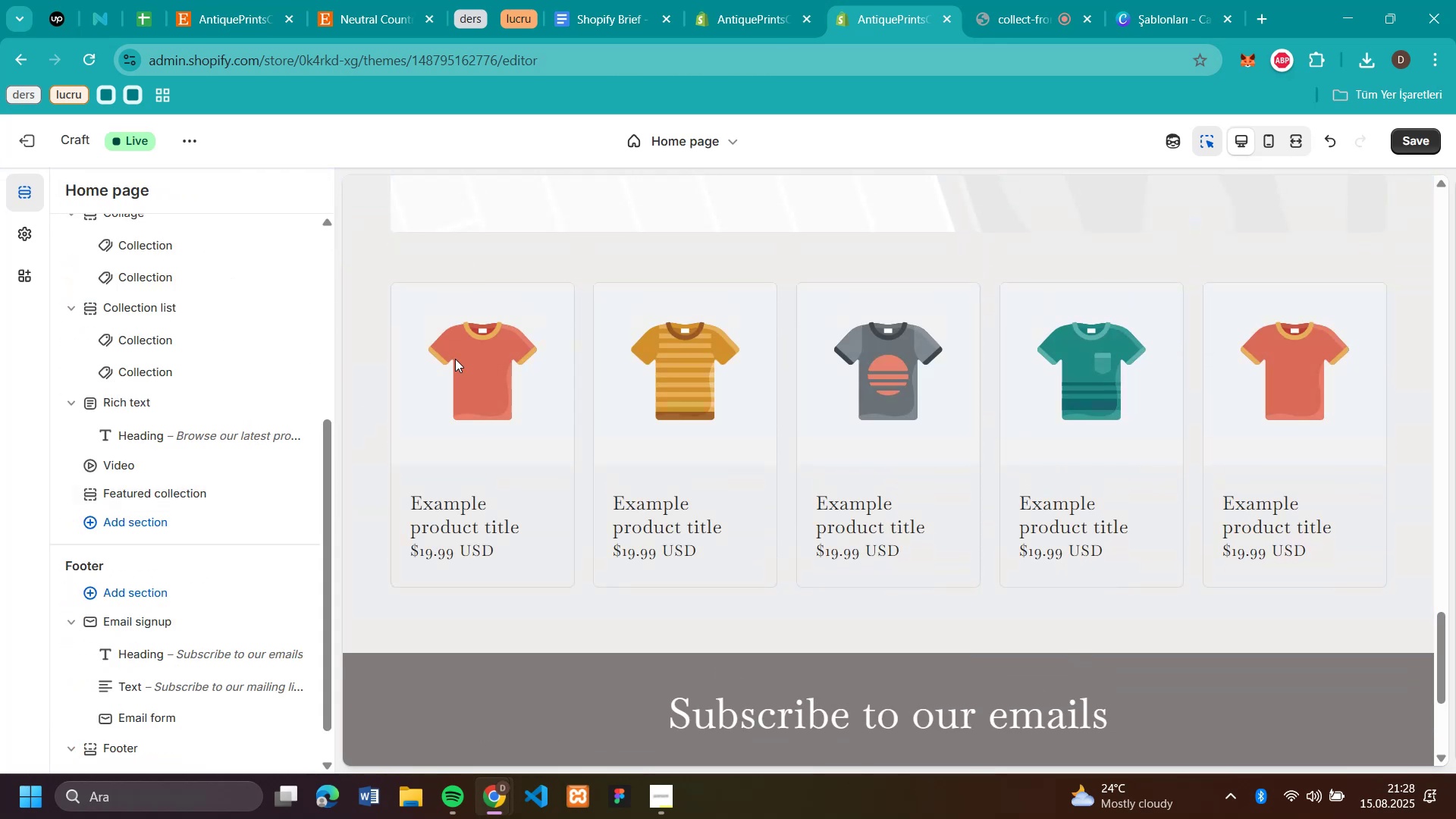 
scroll: coordinate [946, 429], scroll_direction: up, amount: 28.0
 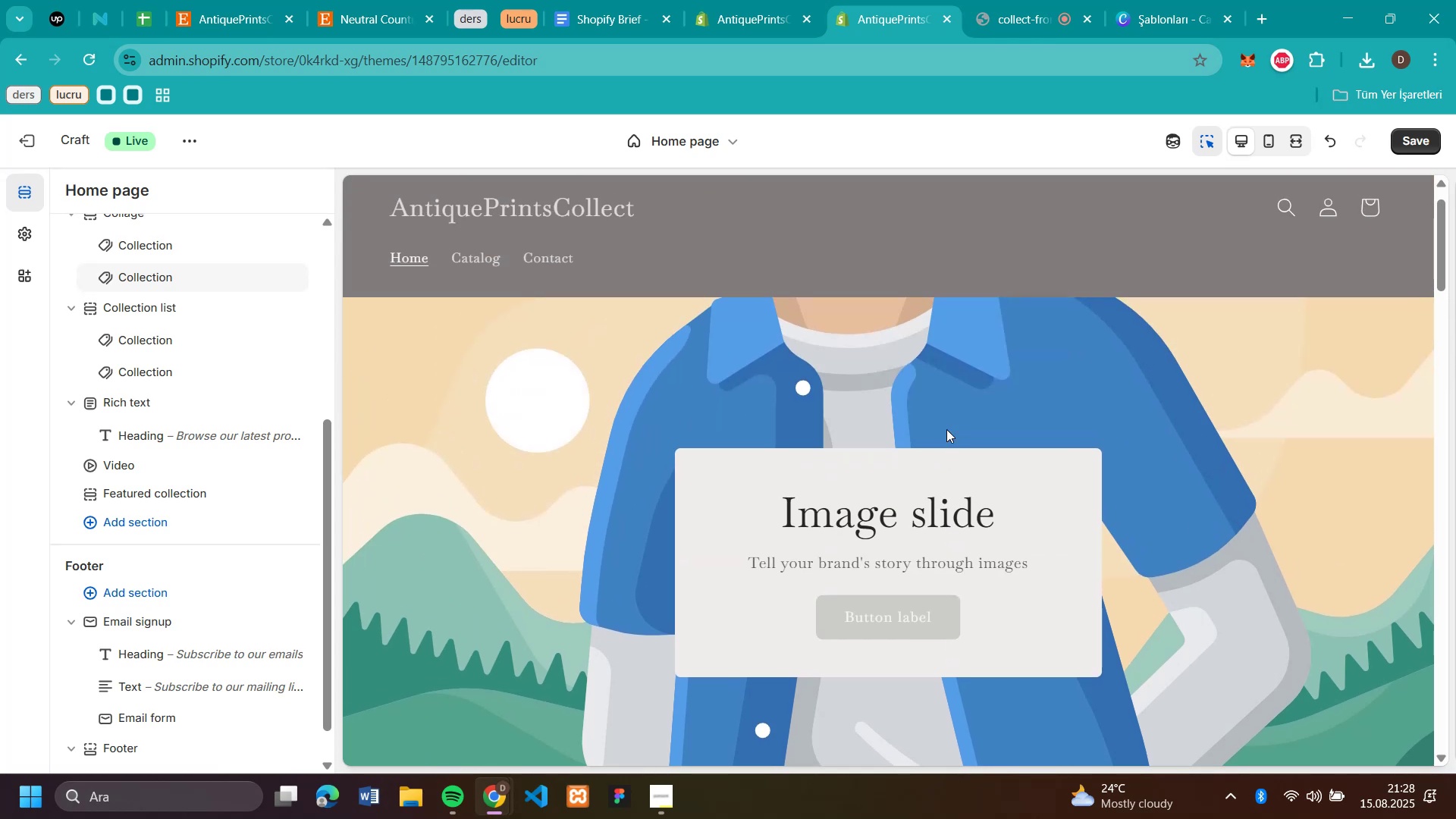 
scroll: coordinate [171, 578], scroll_direction: down, amount: 30.0
 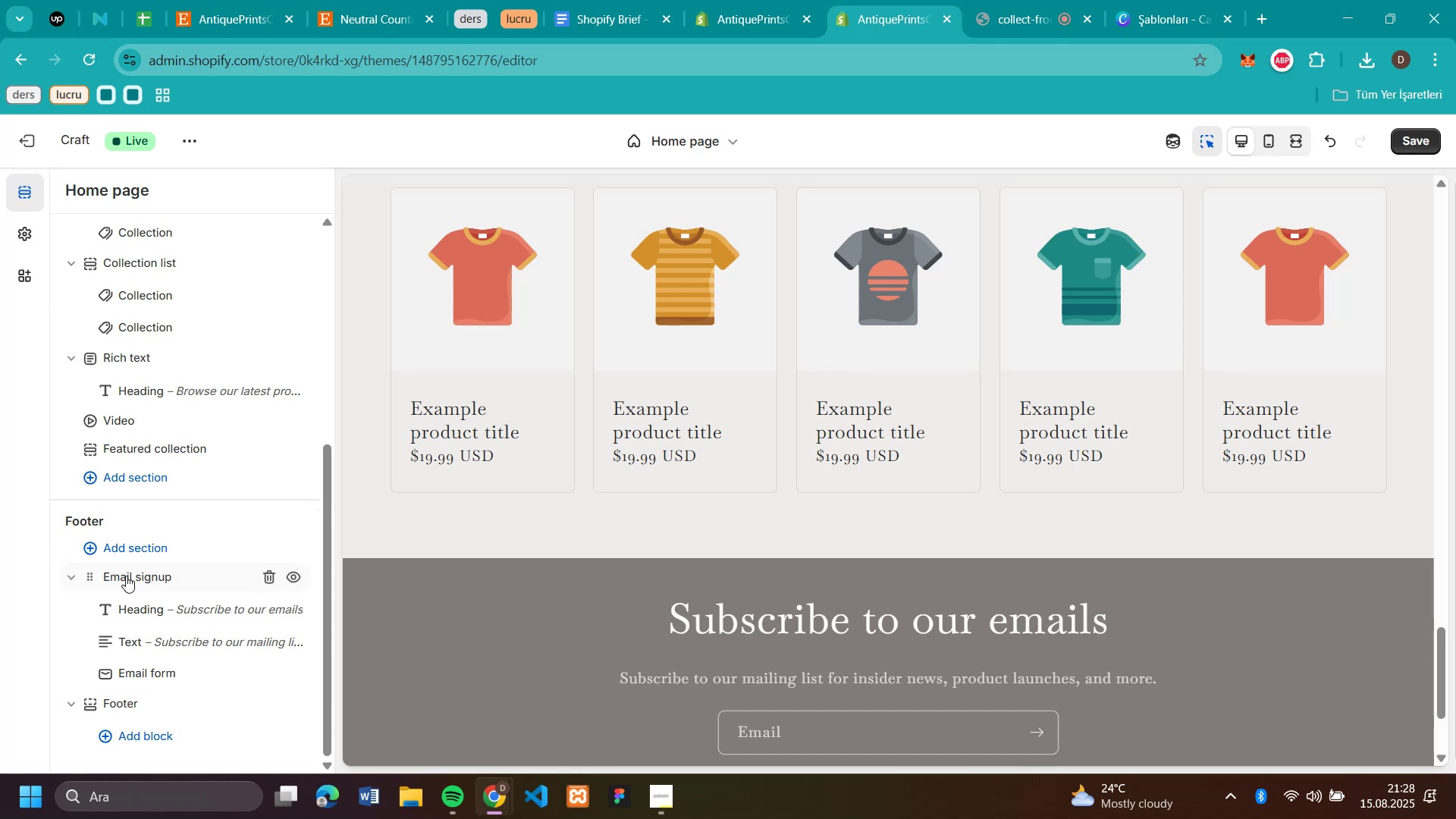 
left_click([157, 551])
 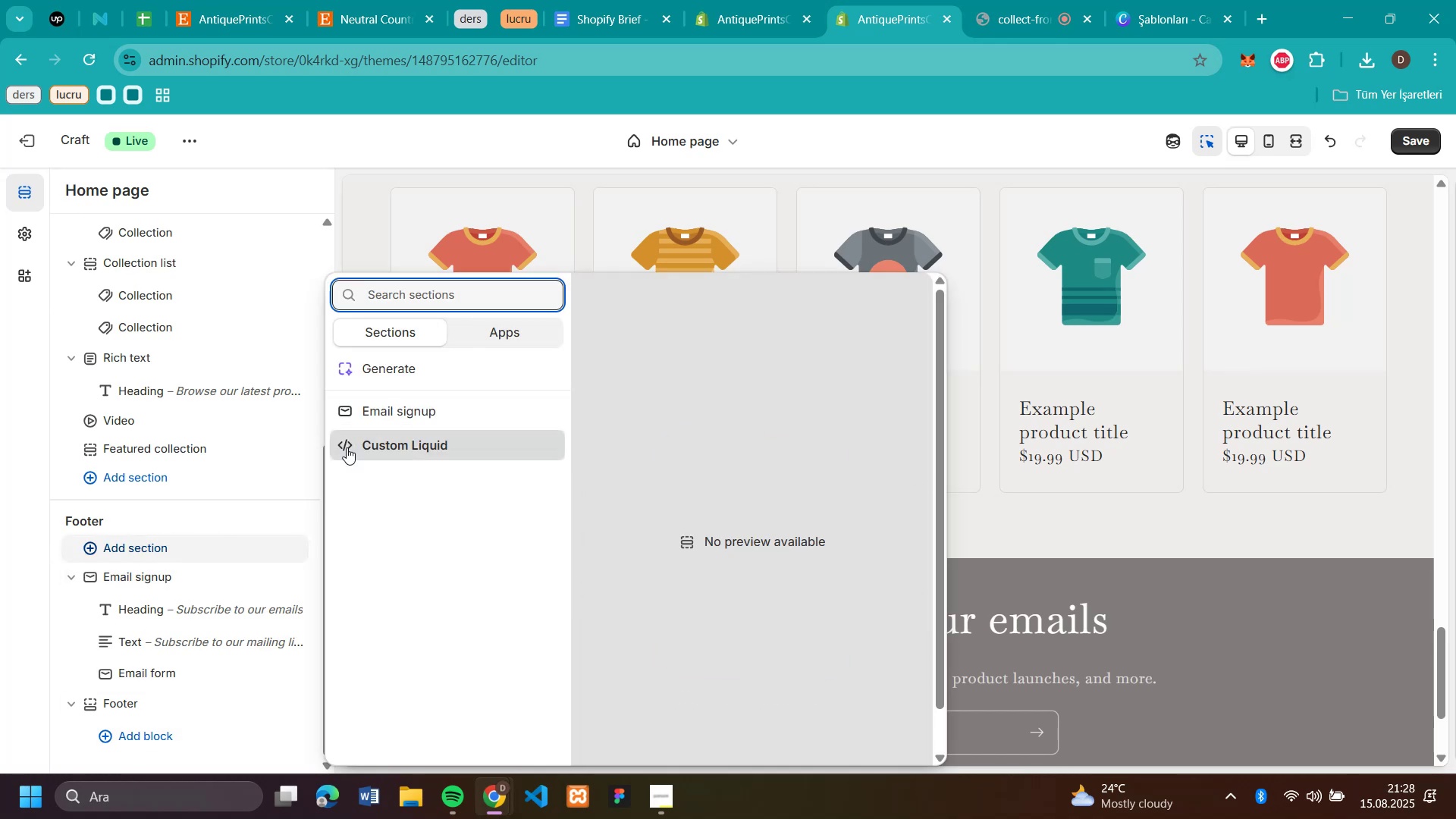 
left_click([29, 457])
 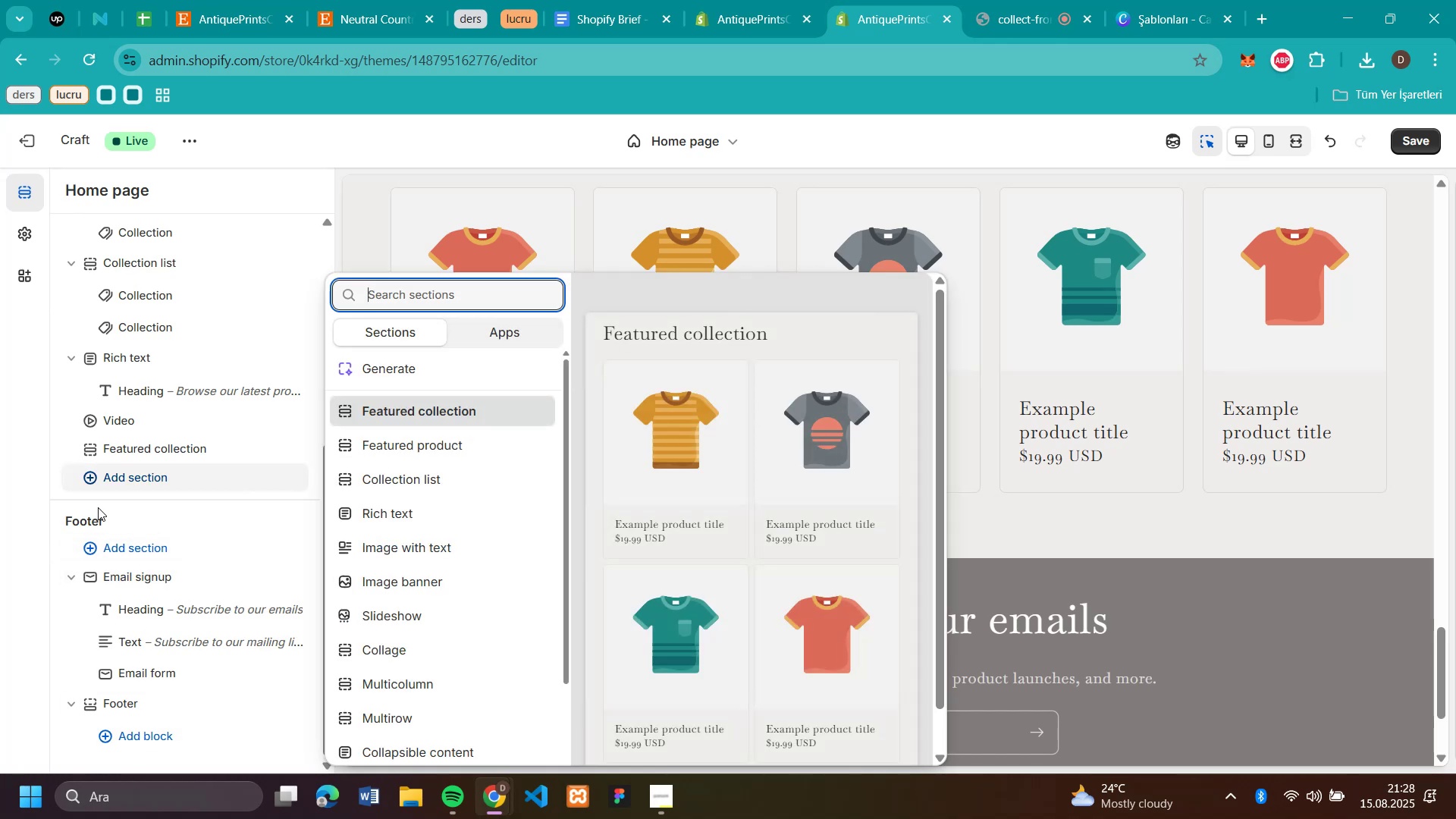 
wait(10.23)
 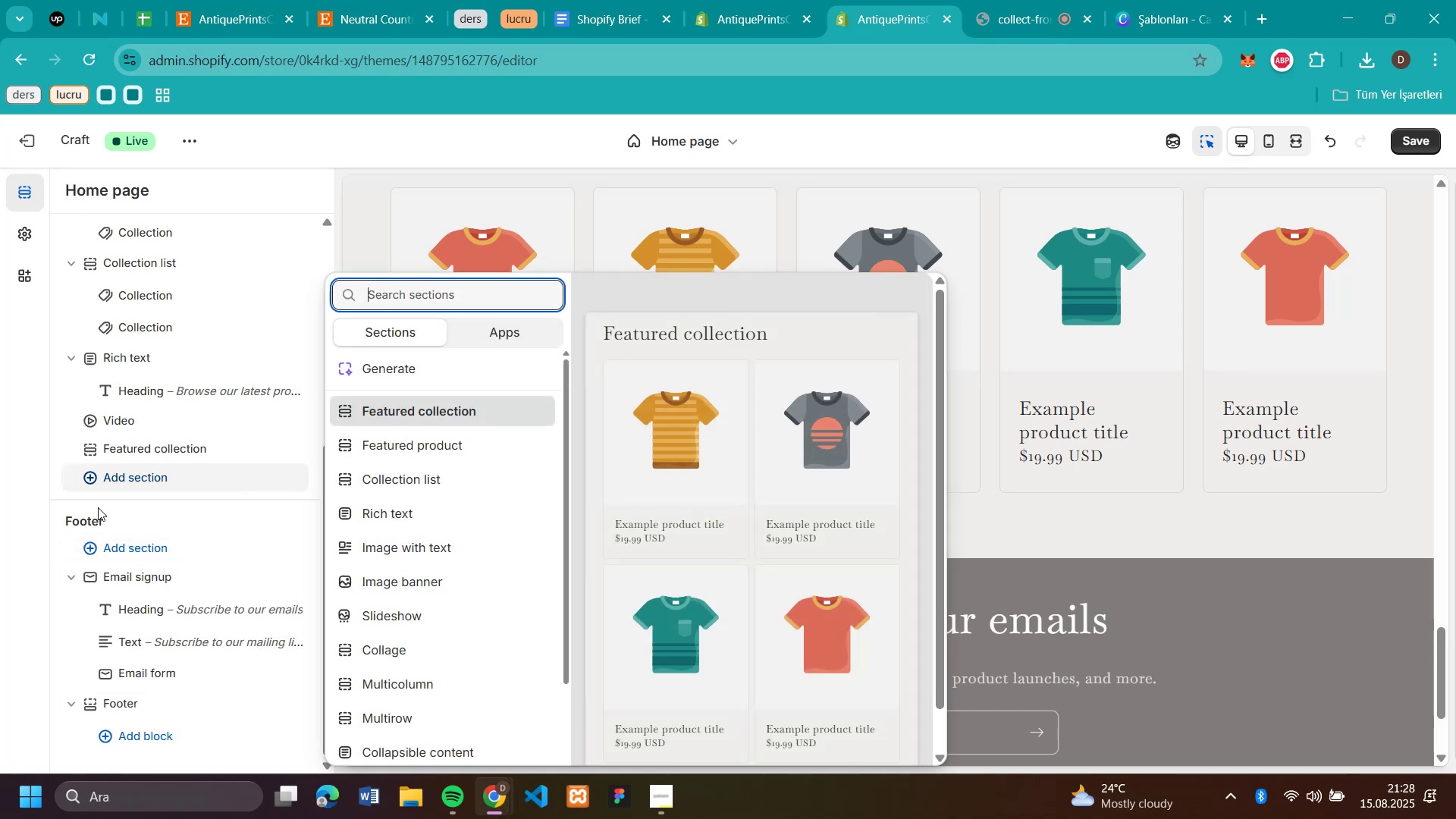 
left_click([373, 652])
 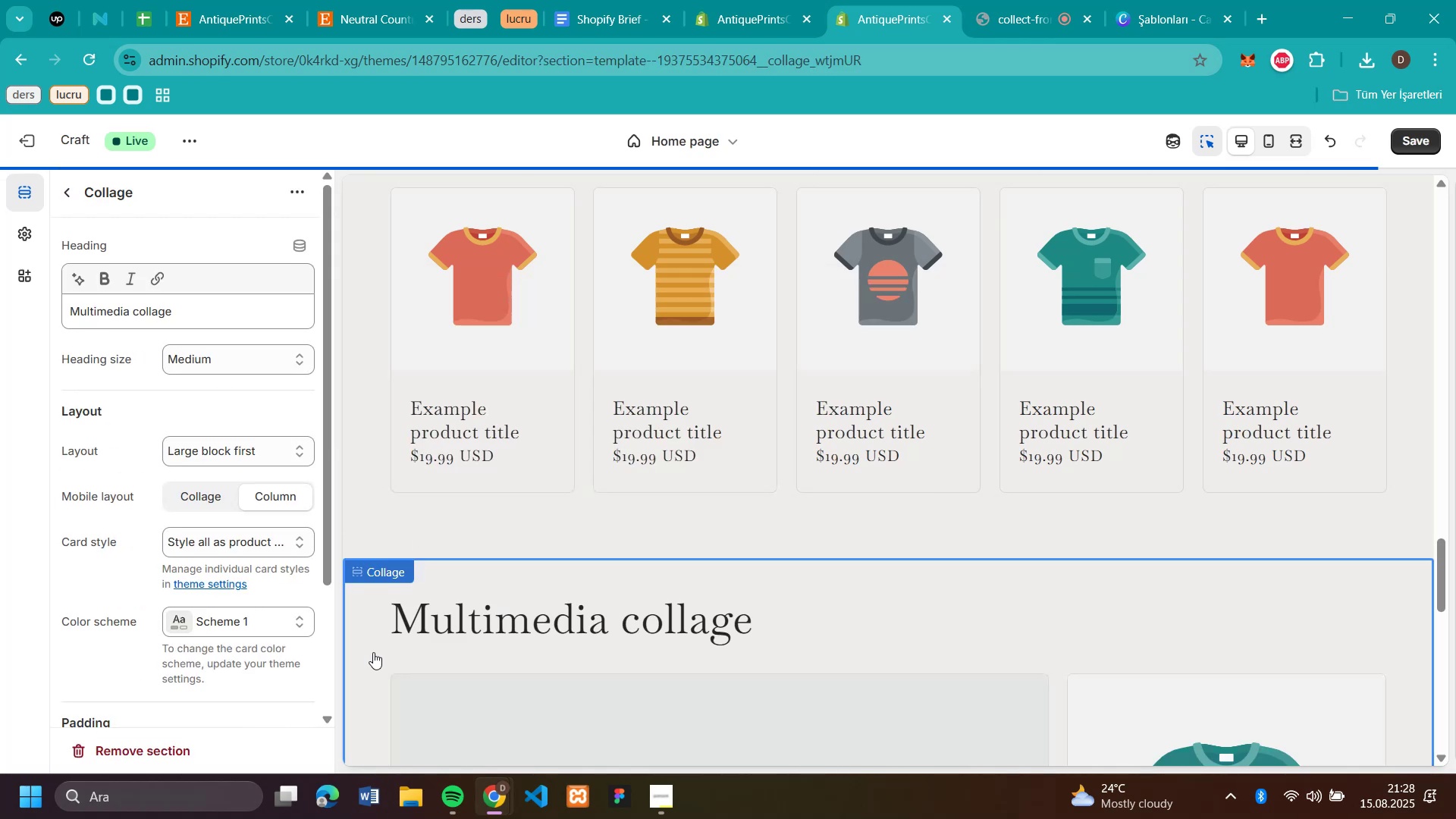 
scroll: coordinate [730, 596], scroll_direction: down, amount: 10.0
 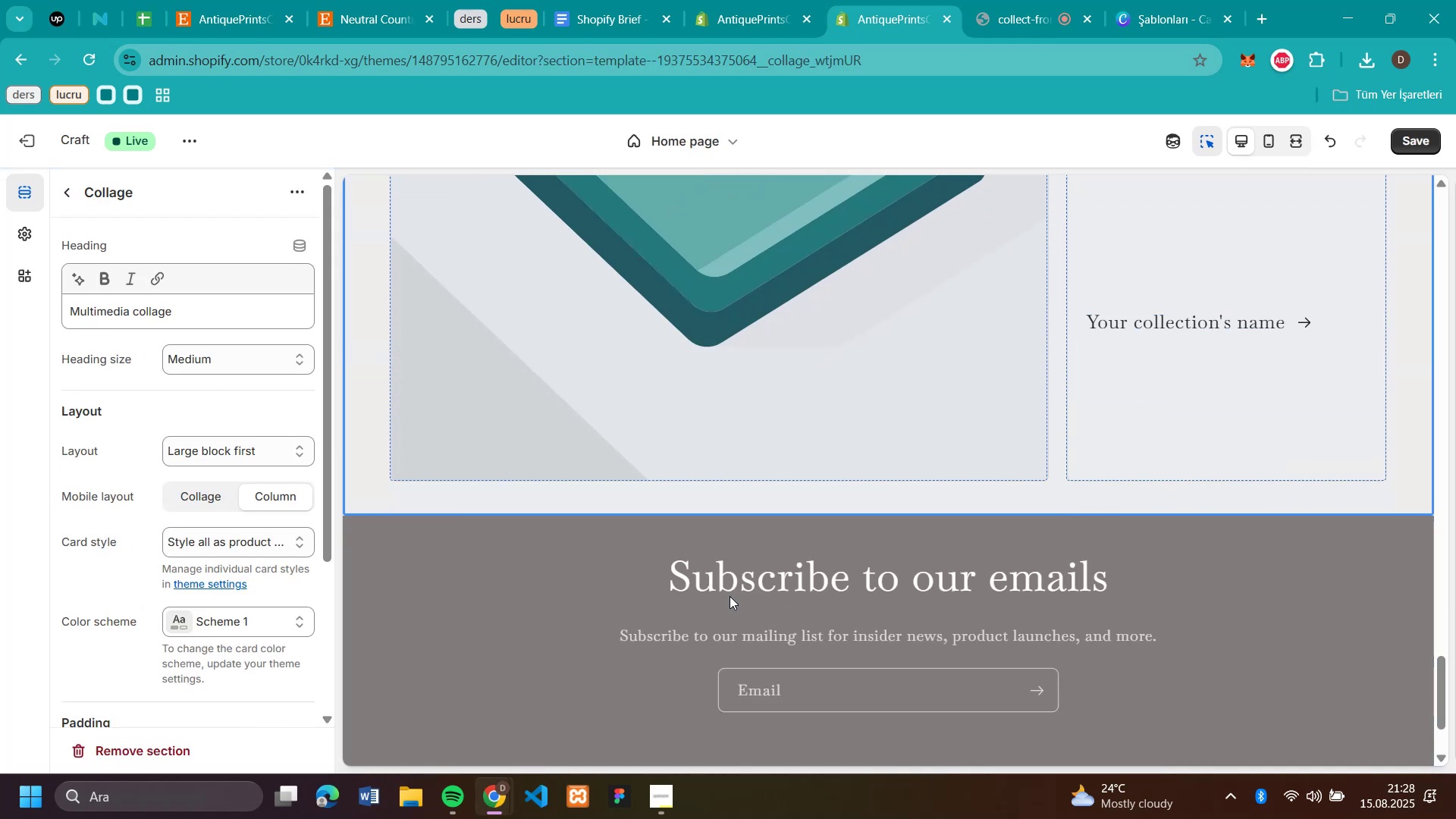 
scroll: coordinate [730, 596], scroll_direction: up, amount: 8.0
 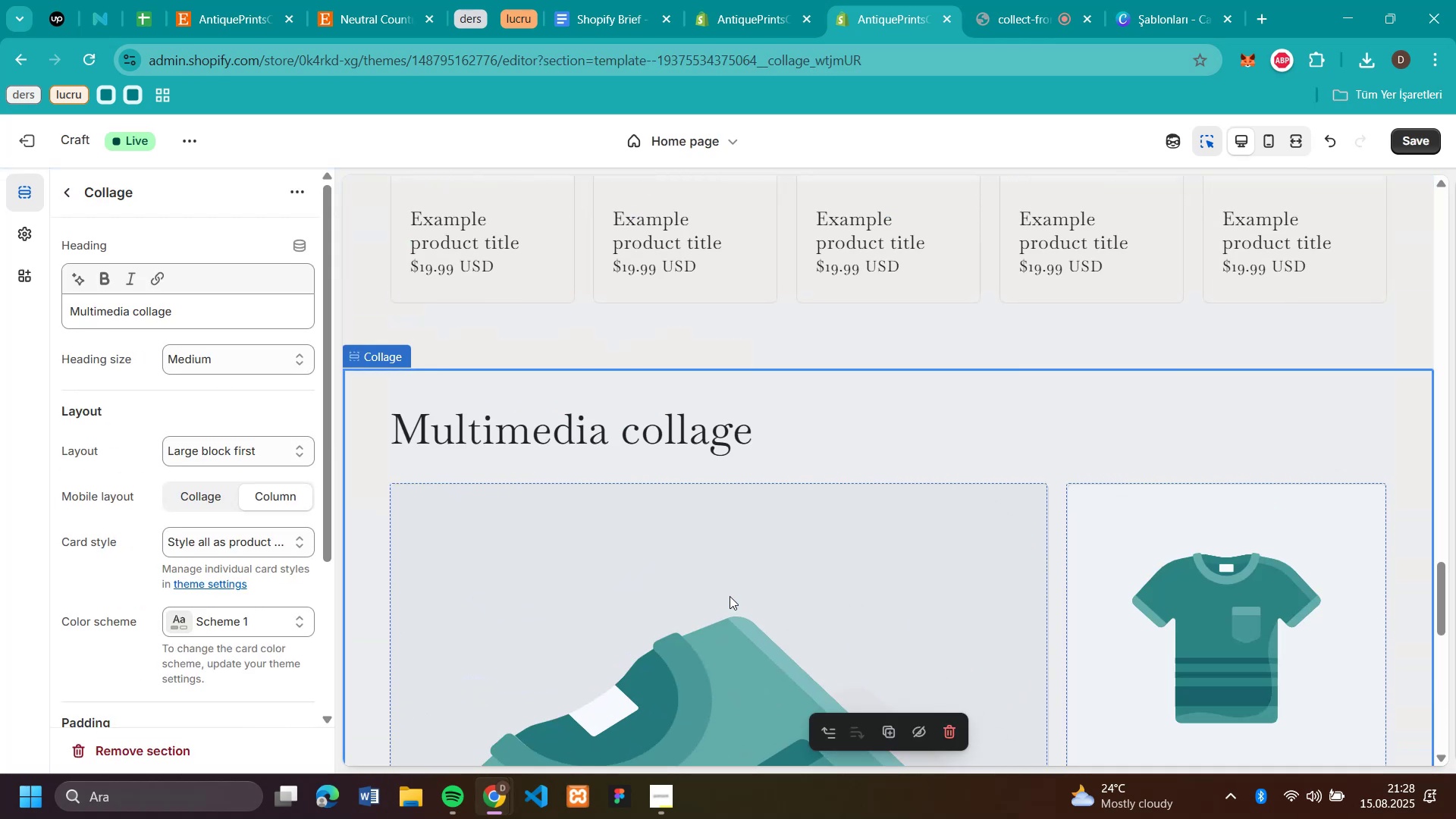 
scroll: coordinate [728, 592], scroll_direction: down, amount: 6.0
 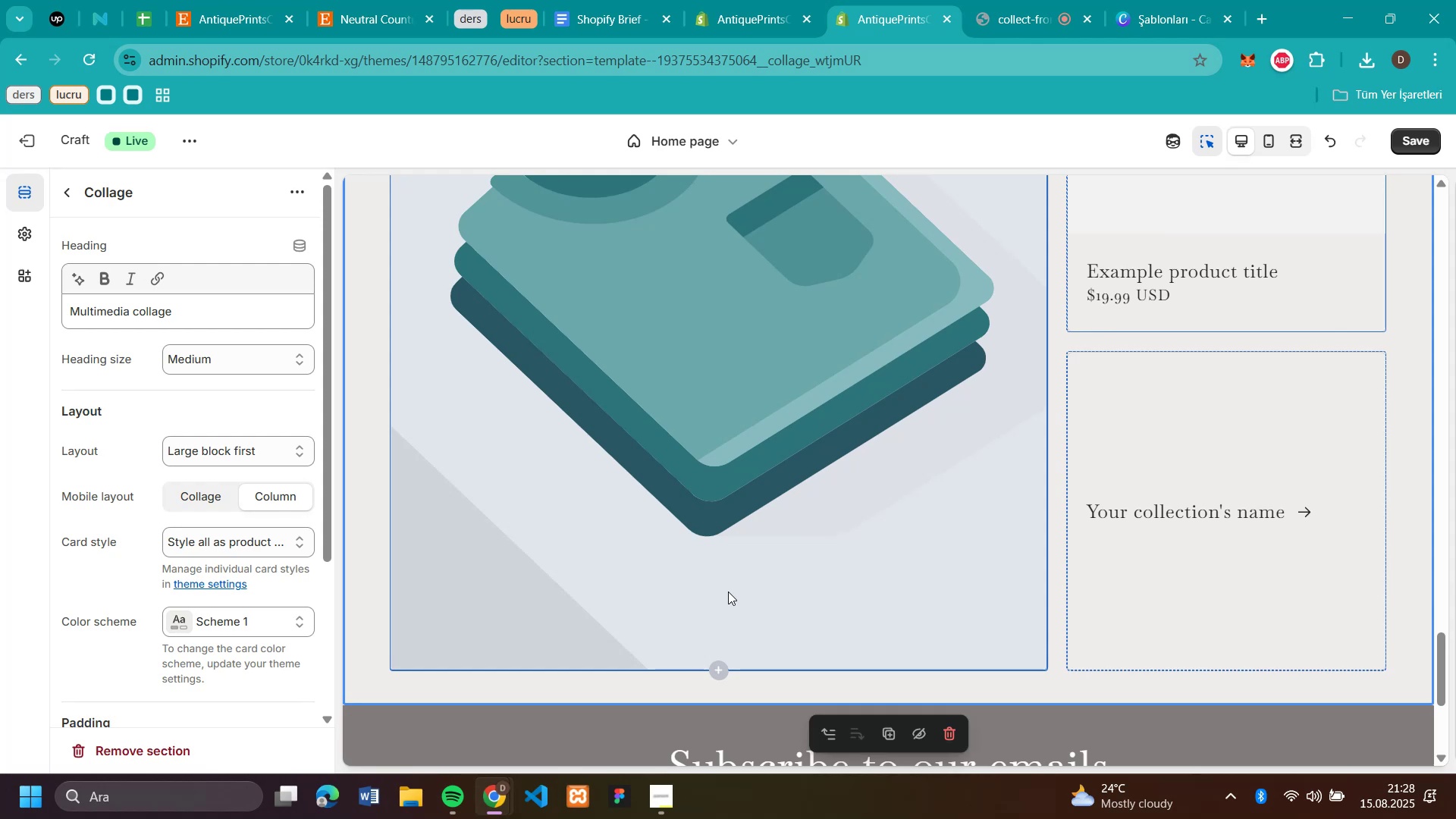 
scroll: coordinate [725, 589], scroll_direction: up, amount: 27.0
 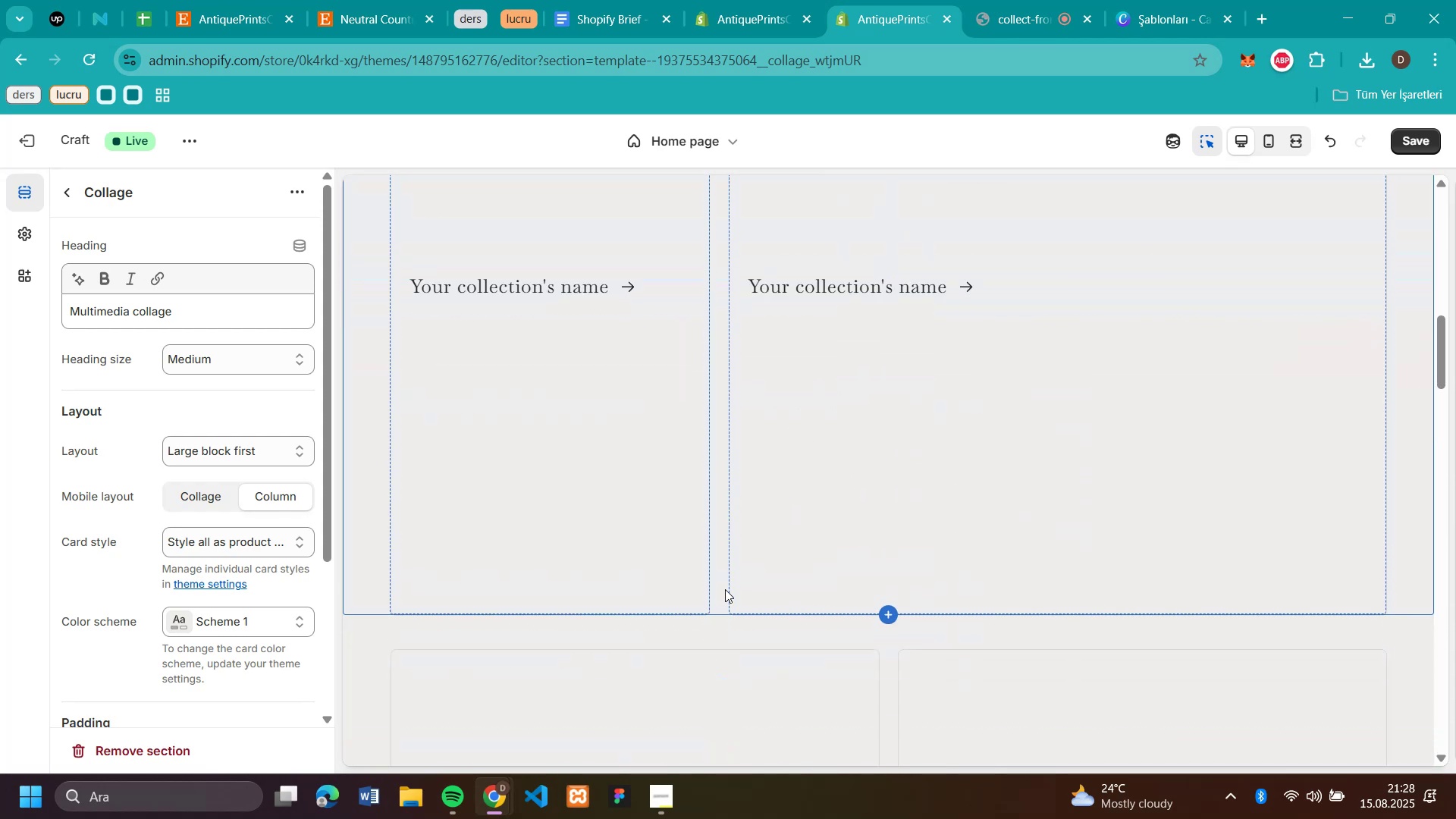 
scroll: coordinate [725, 589], scroll_direction: down, amount: 5.0
 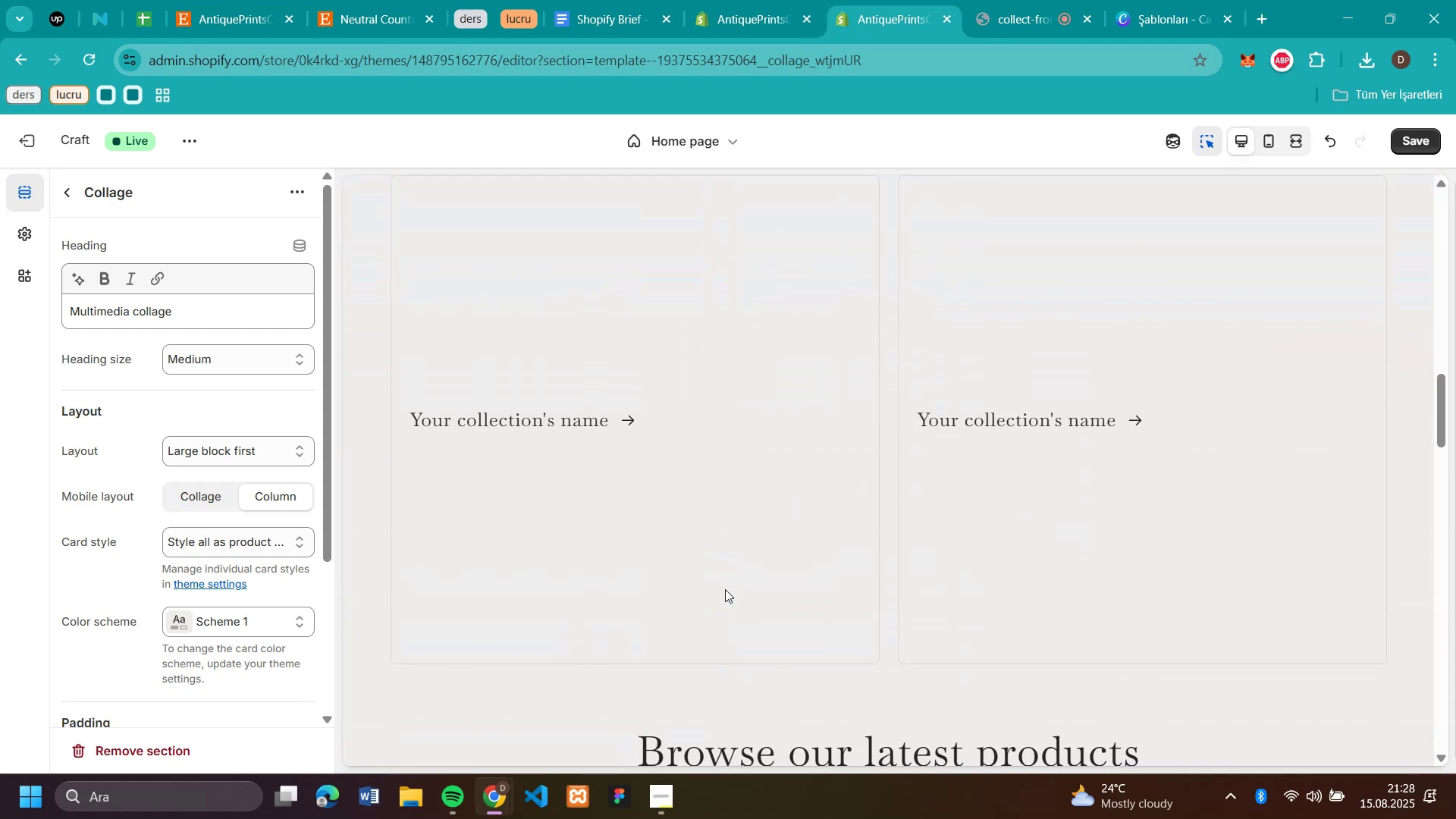 
scroll: coordinate [725, 589], scroll_direction: up, amount: 5.0
 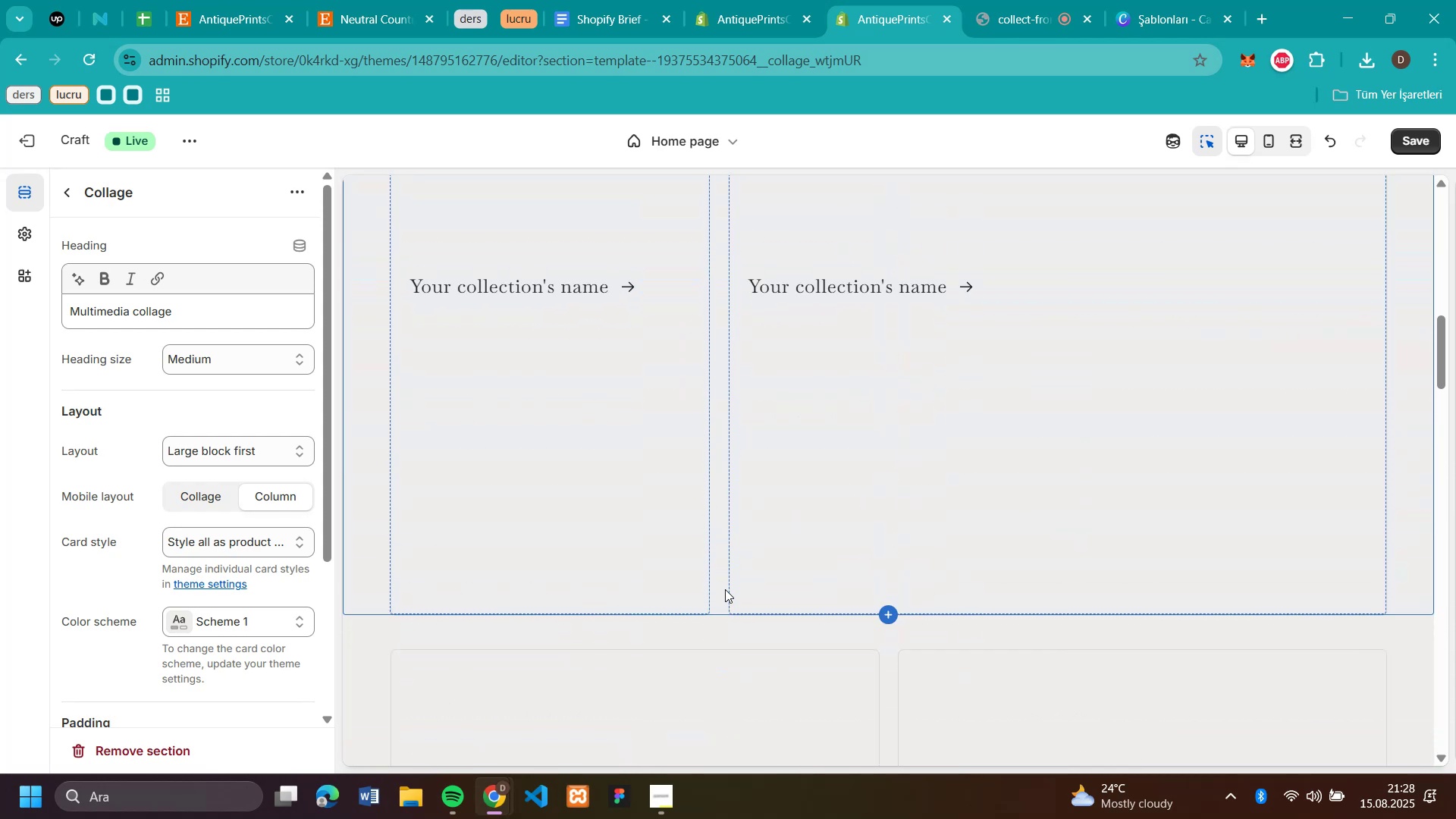 
scroll: coordinate [725, 589], scroll_direction: down, amount: 28.0
 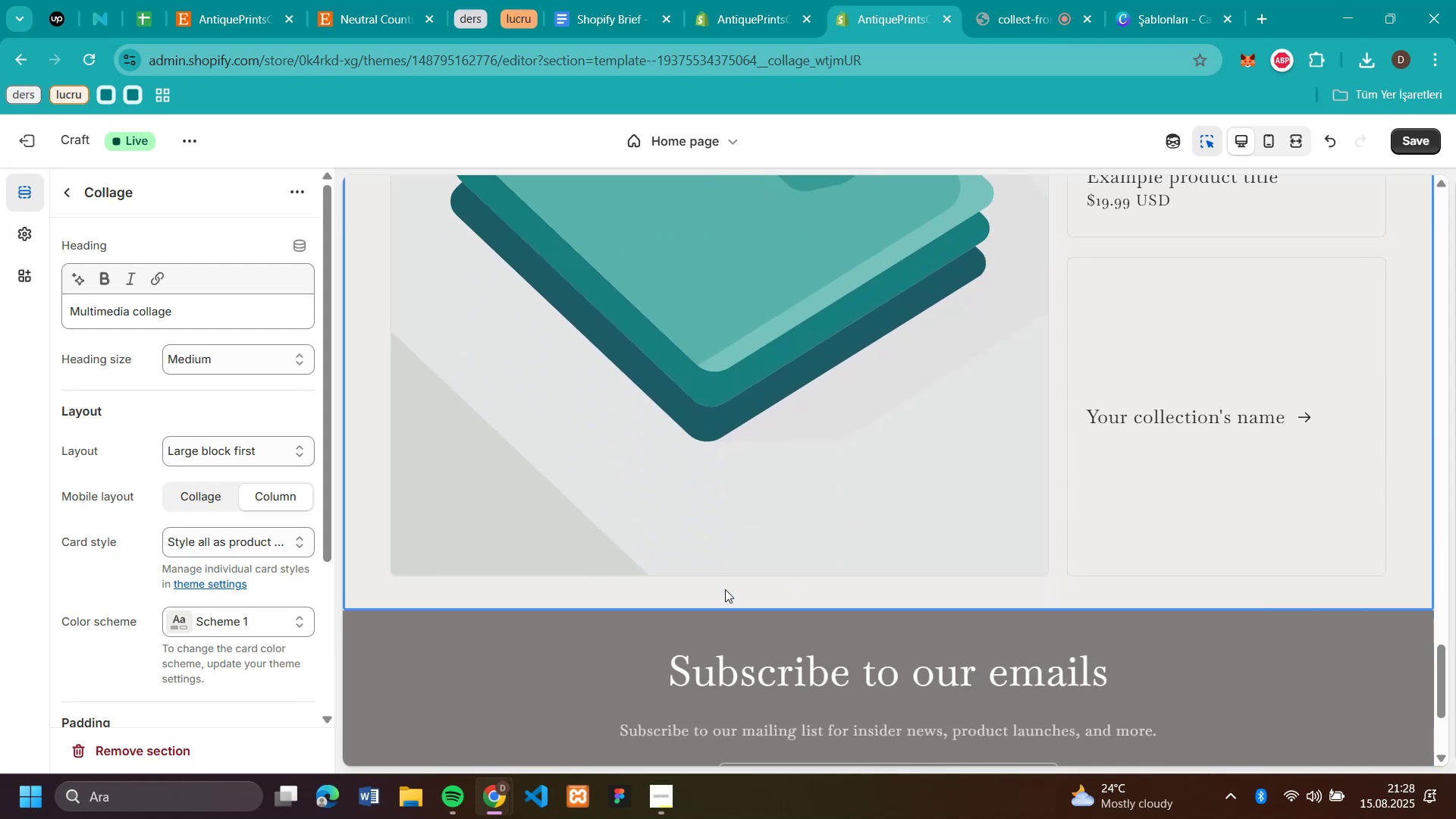 
scroll: coordinate [814, 431], scroll_direction: up, amount: 10.0
 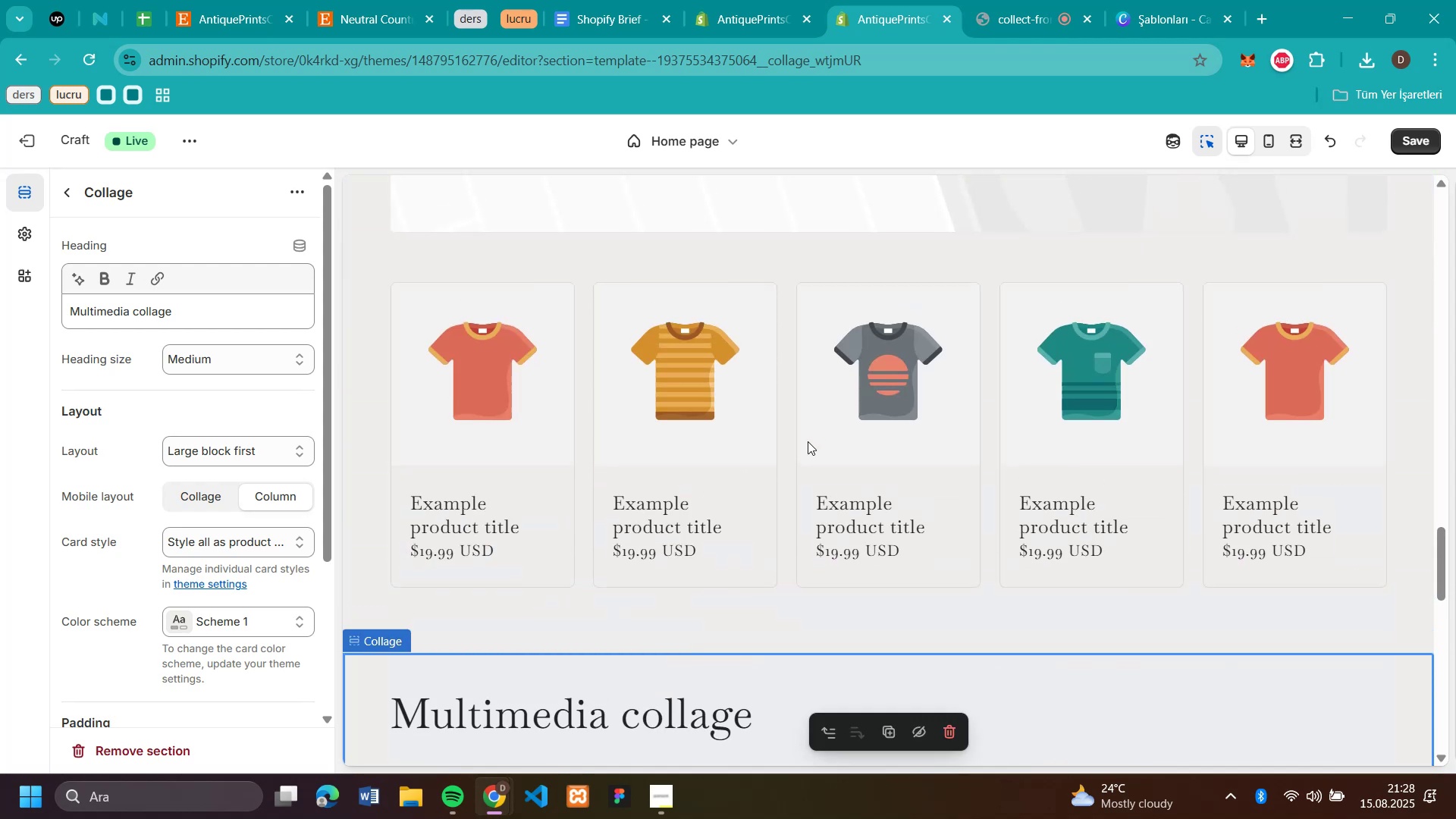 
scroll: coordinate [883, 582], scroll_direction: down, amount: 3.0
 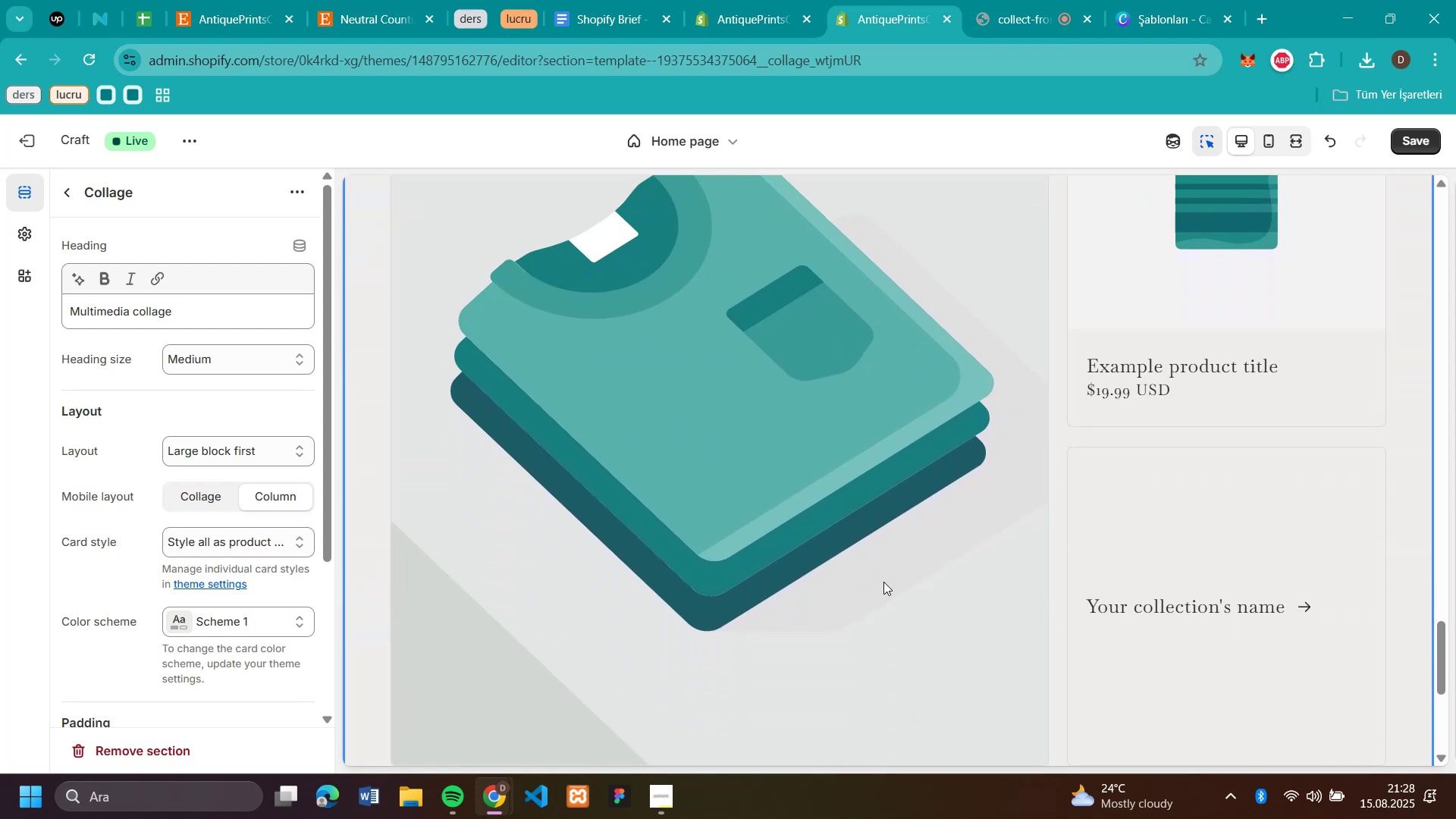 
scroll: coordinate [979, 461], scroll_direction: up, amount: 39.0
 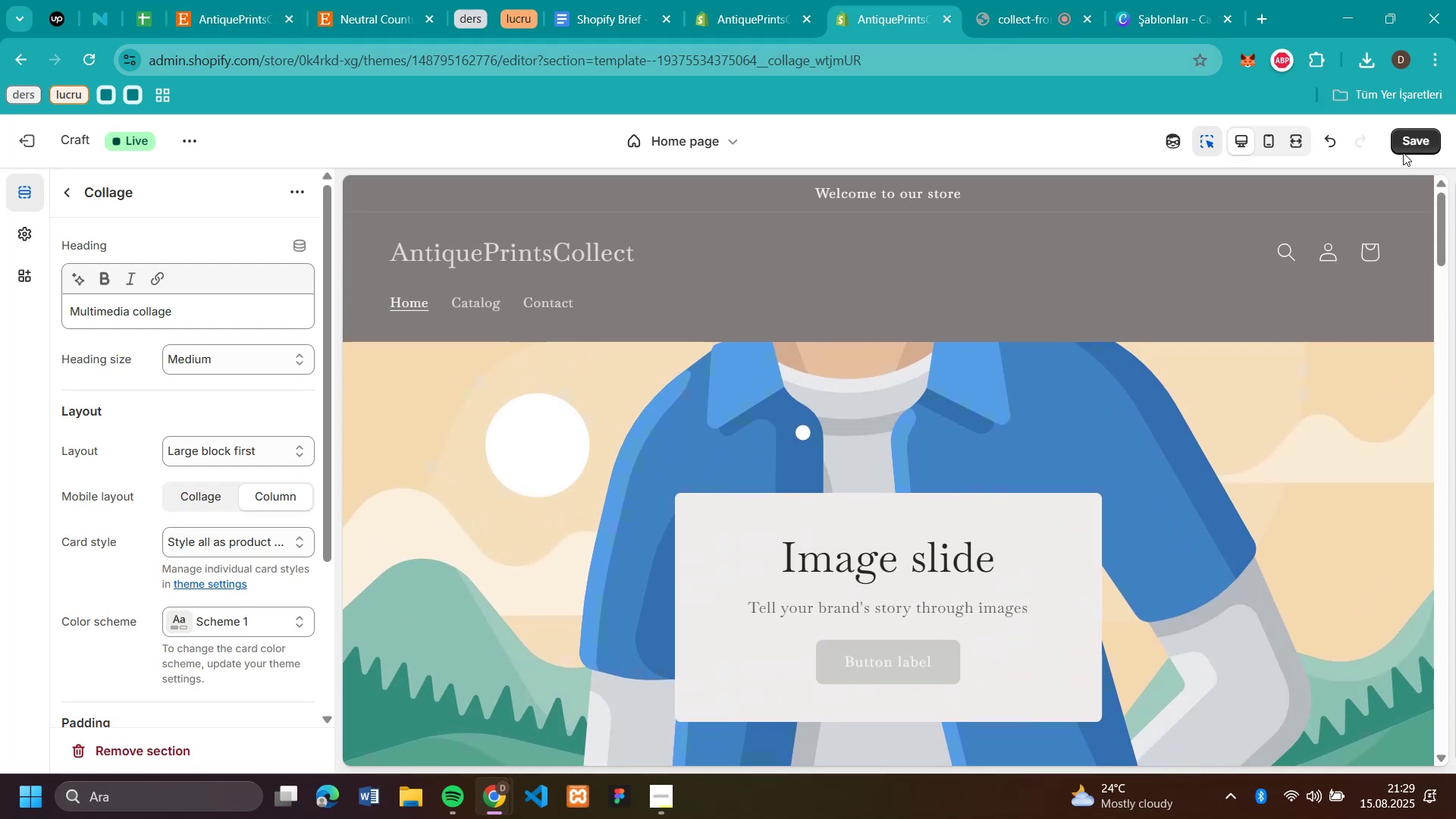 
left_click([1410, 144])
 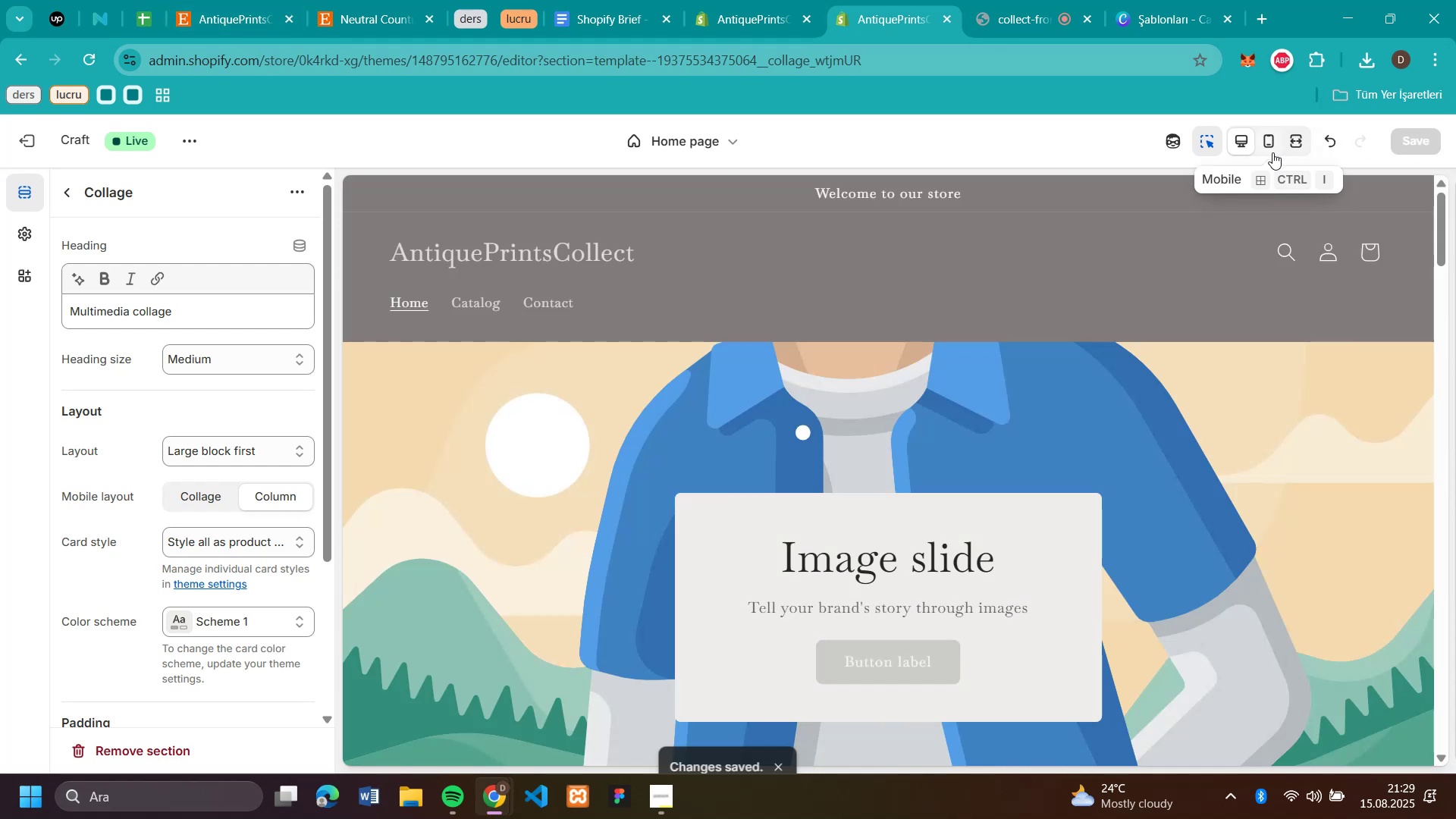 
left_click([1271, 152])
 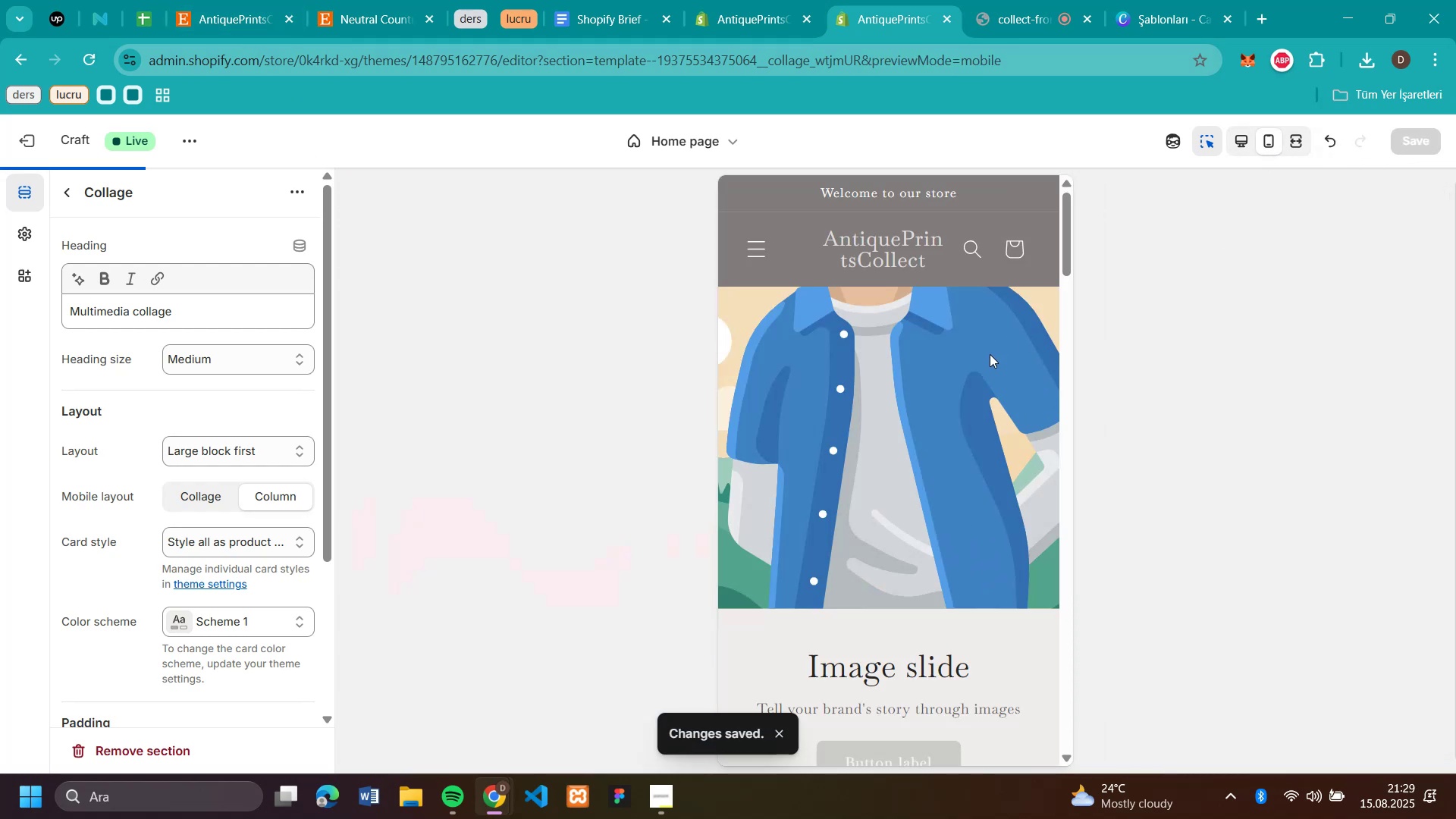 
scroll: coordinate [983, 351], scroll_direction: down, amount: 40.0
 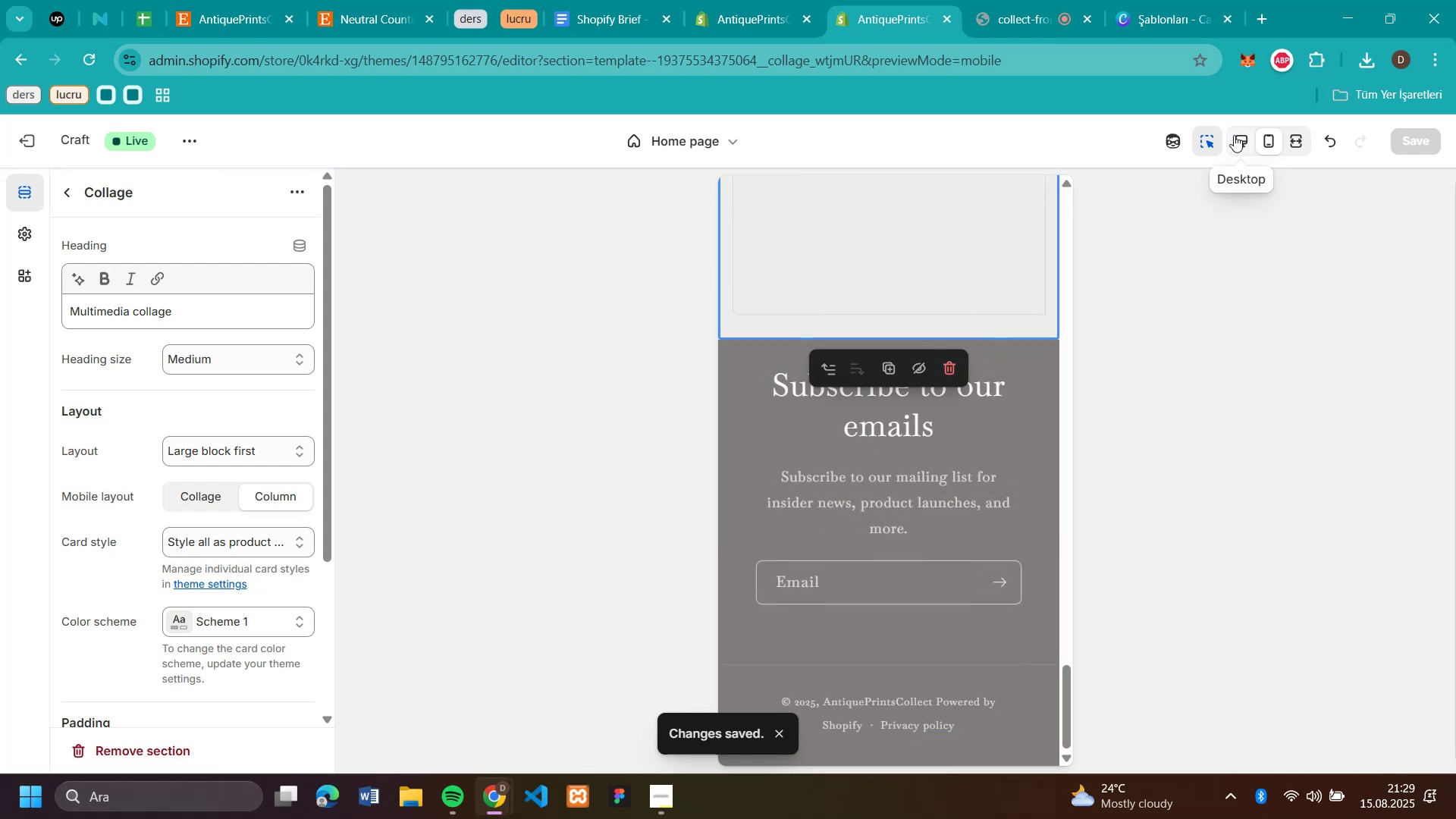 
left_click([1234, 135])
 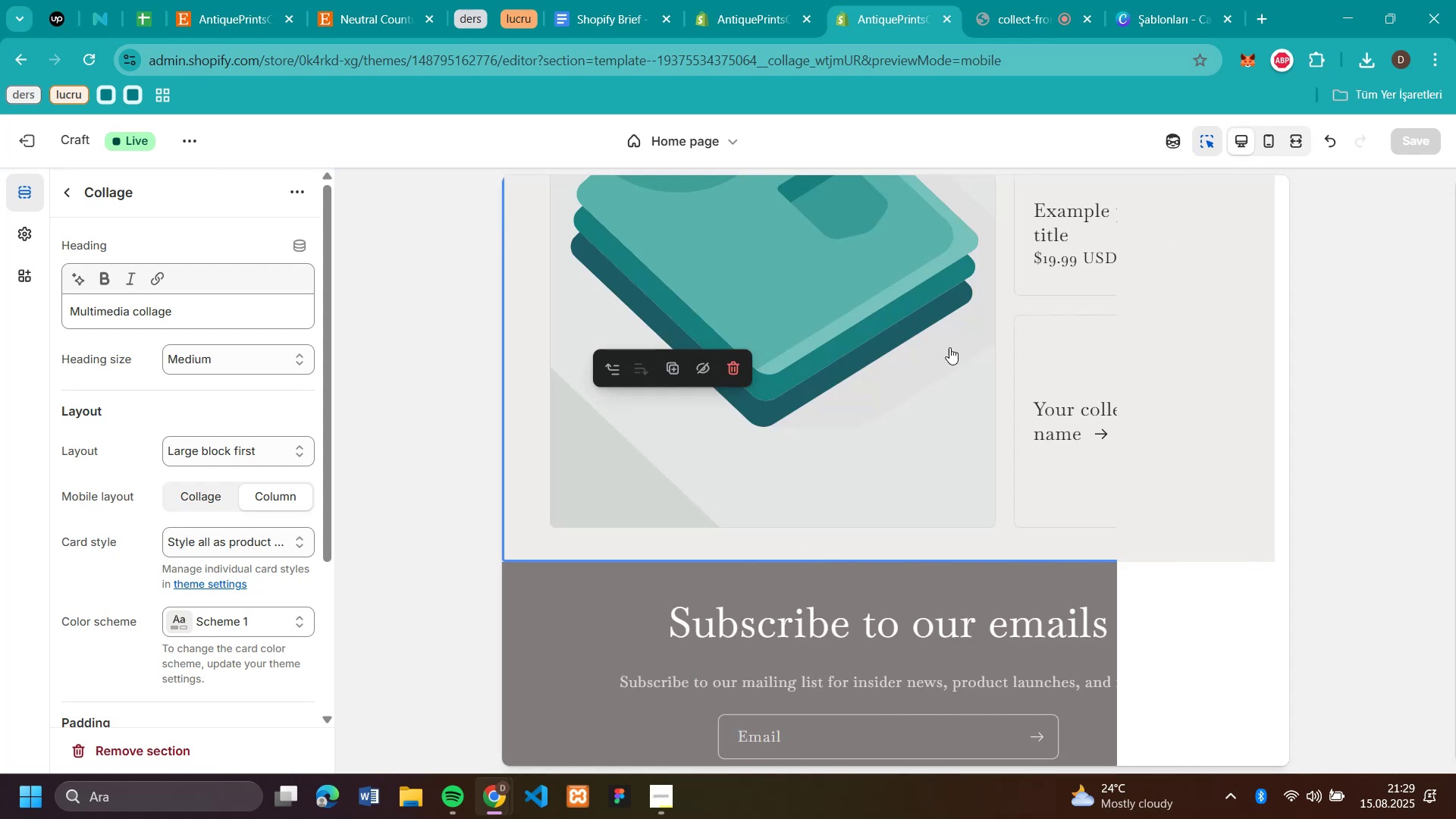 
scroll: coordinate [911, 394], scroll_direction: up, amount: 41.0
 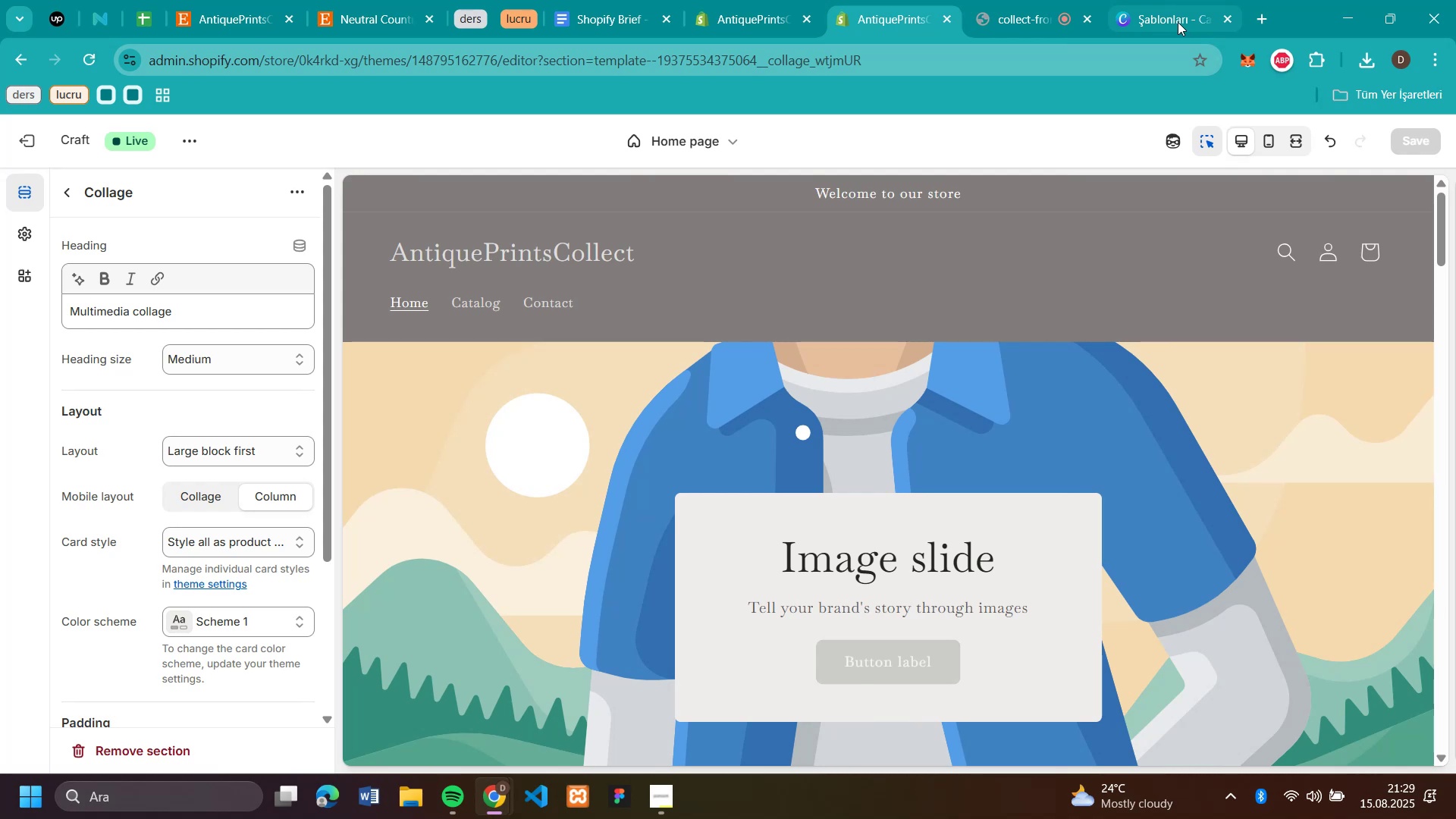 
left_click([1178, 22])
 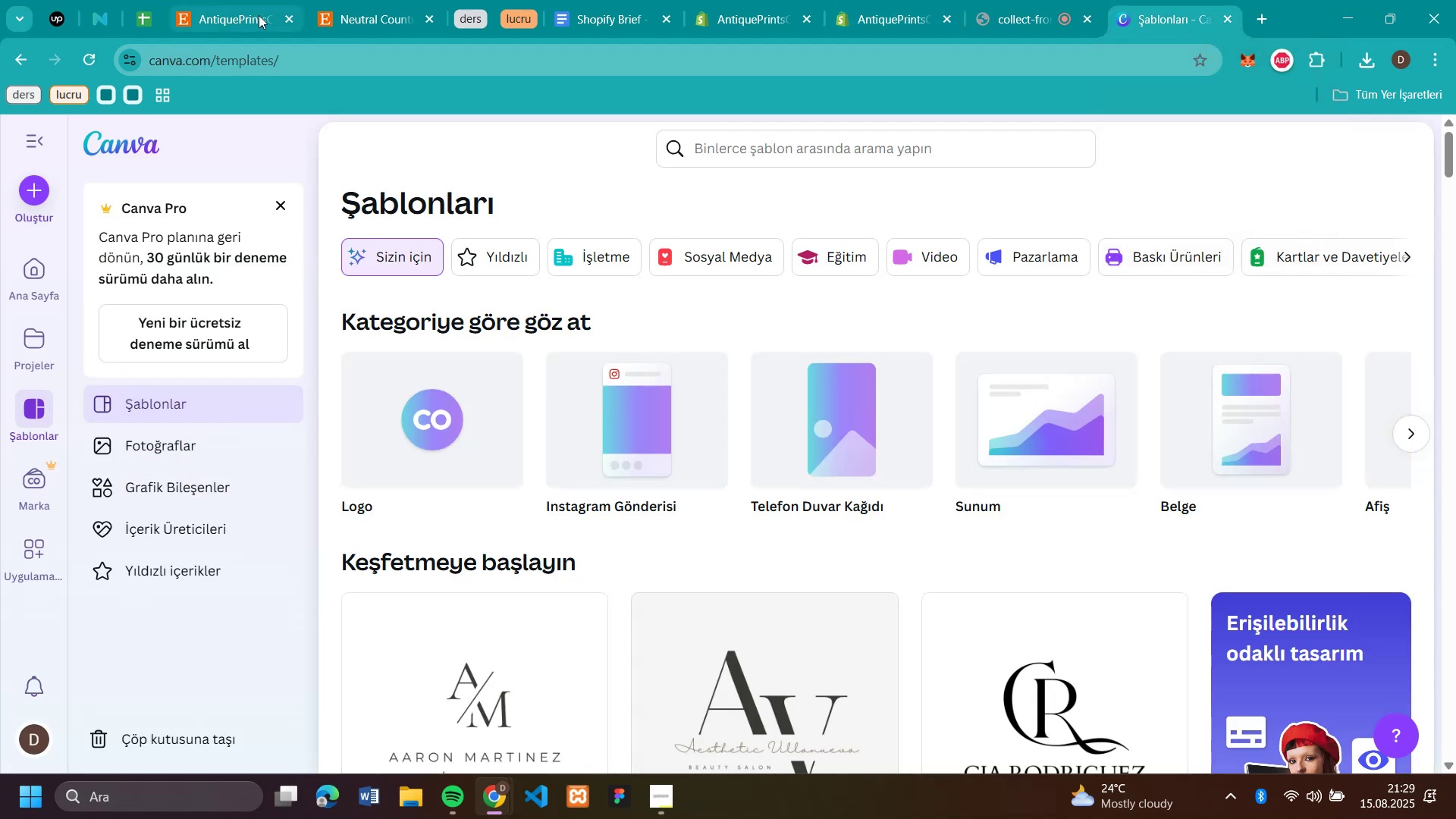 
left_click([260, 15])
 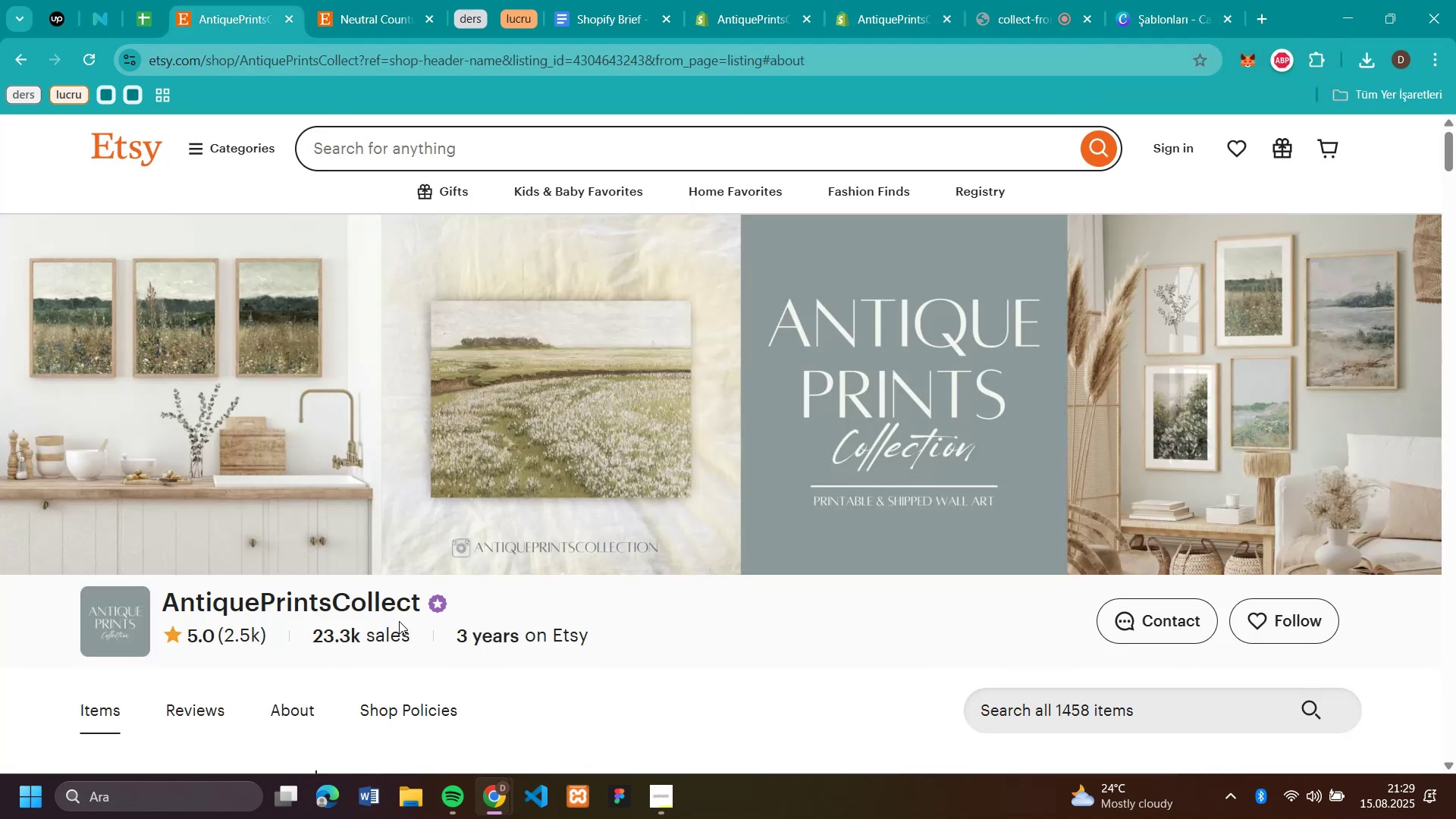 
left_click_drag(start_coordinate=[420, 604], to_coordinate=[166, 609])
 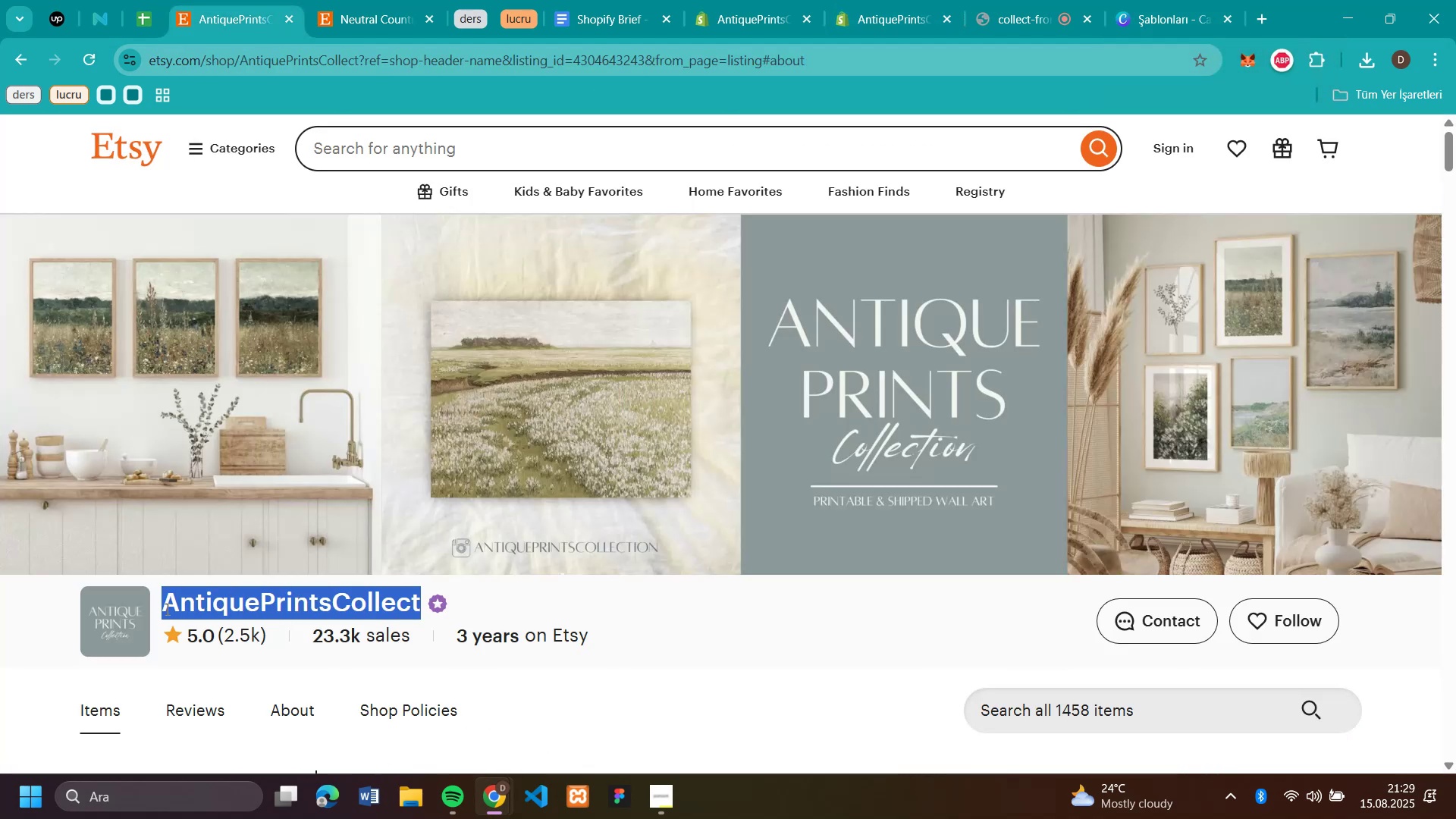 
key(Control+C)
 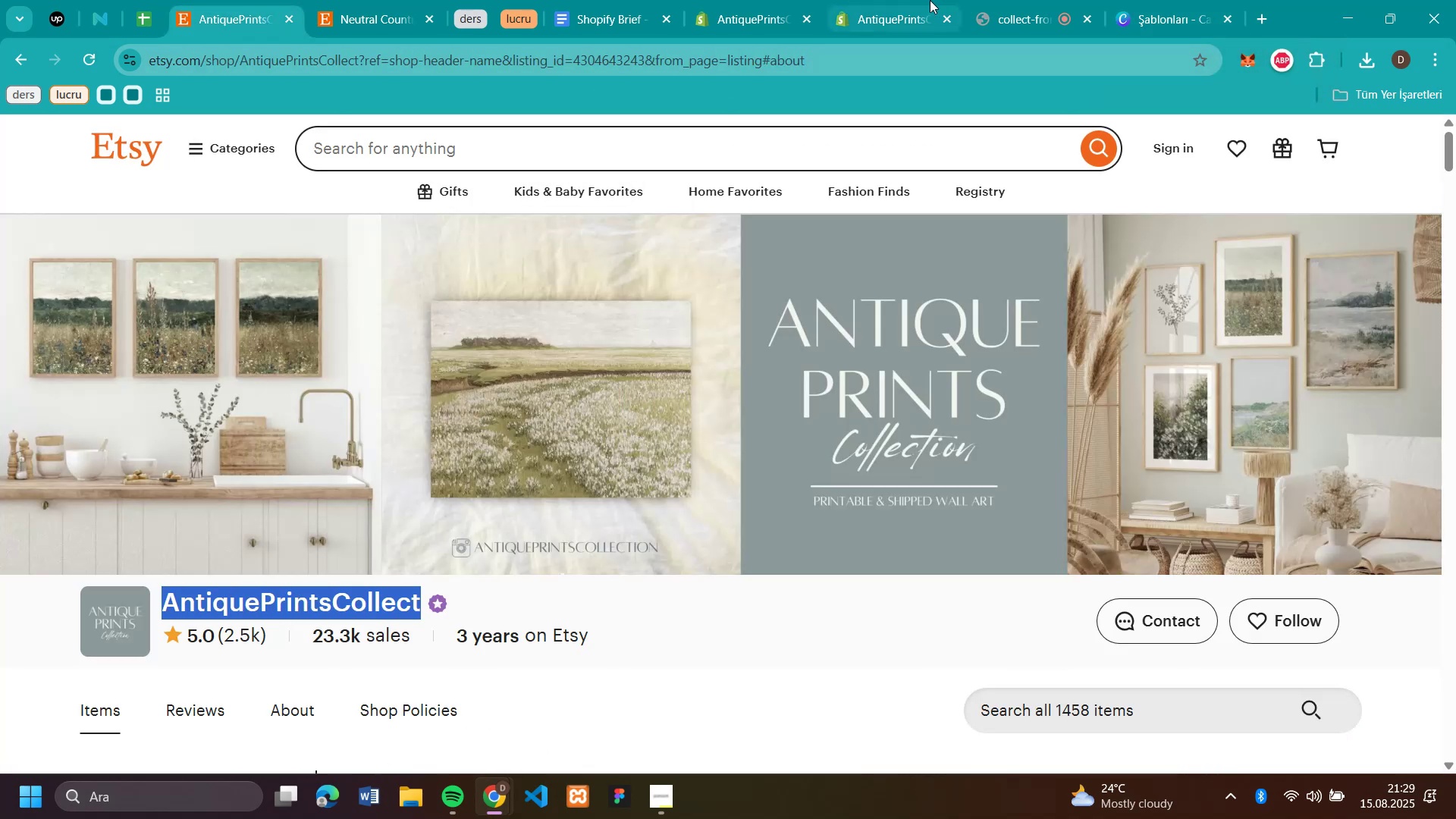 
left_click([1000, 17])
 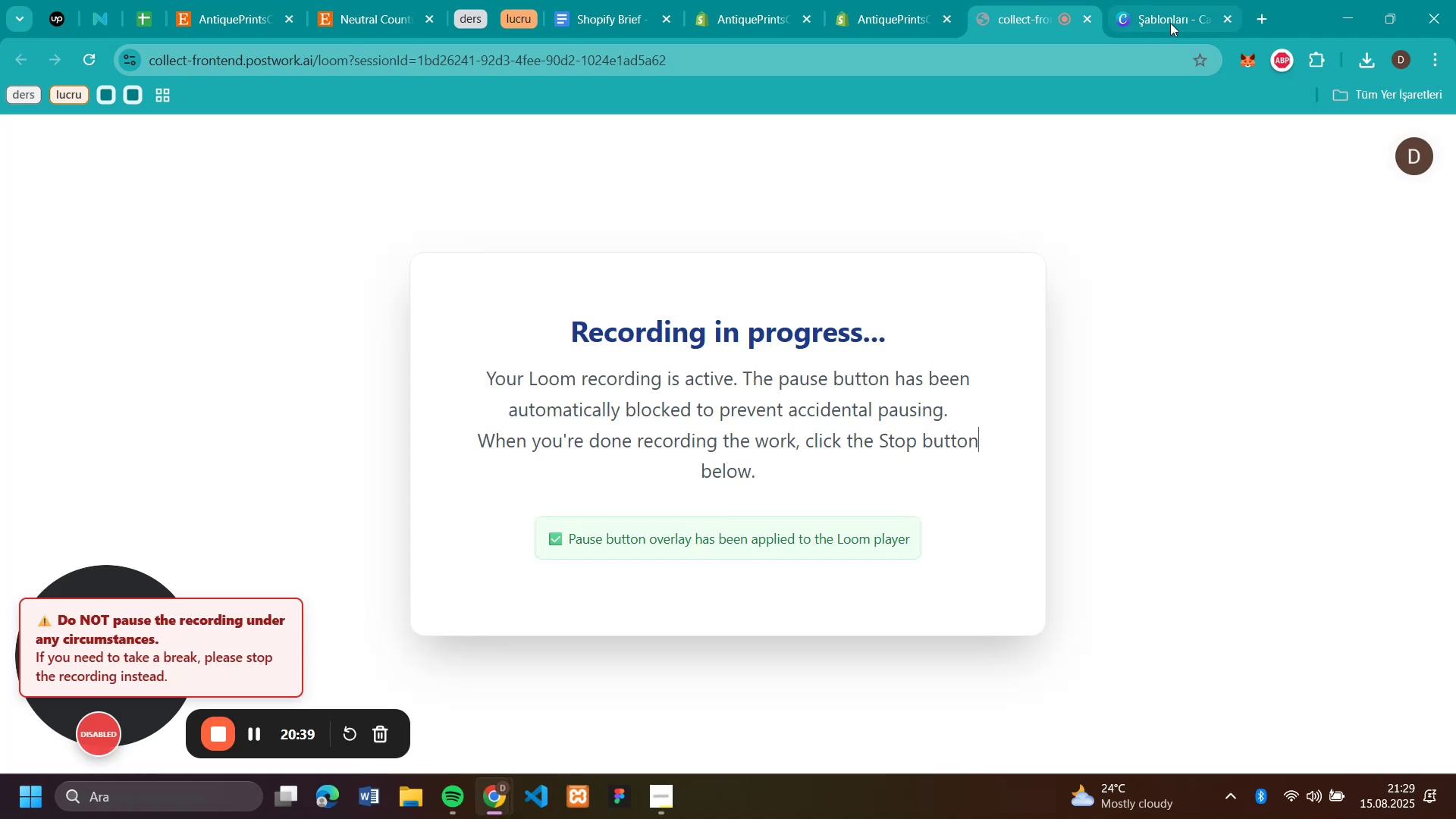 
left_click([1170, 23])
 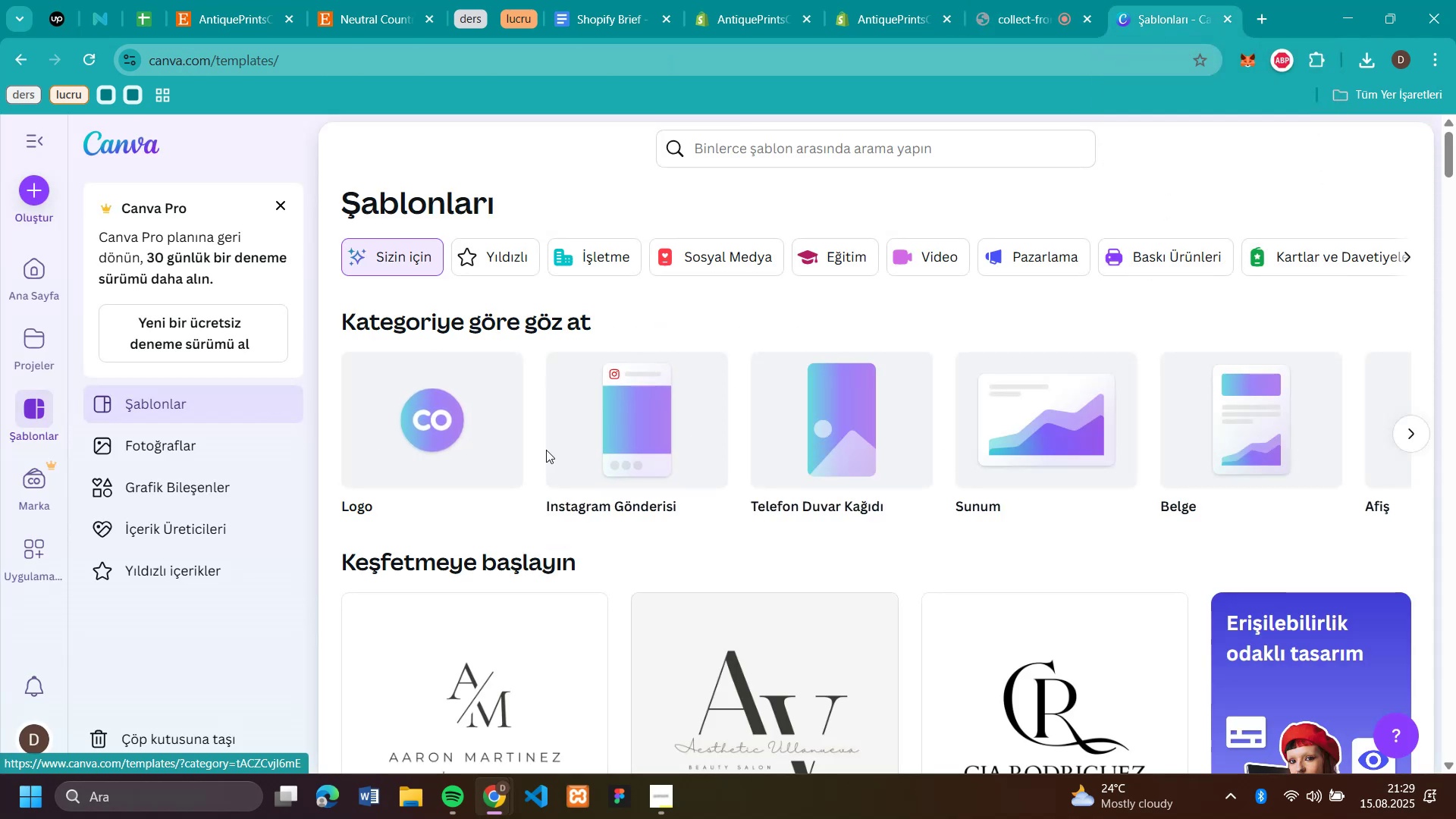 
left_click([435, 436])
 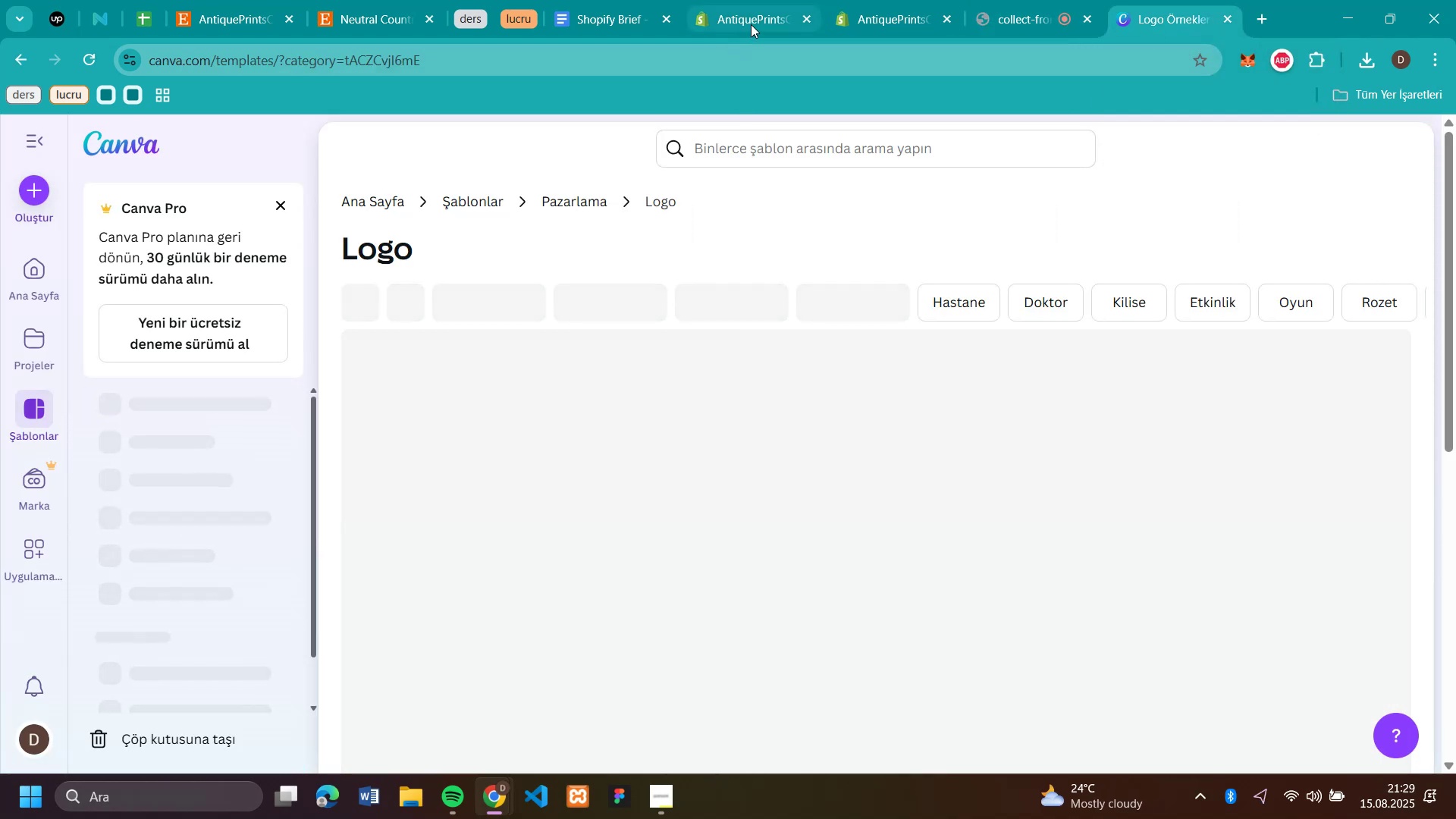 
wait(9.57)
 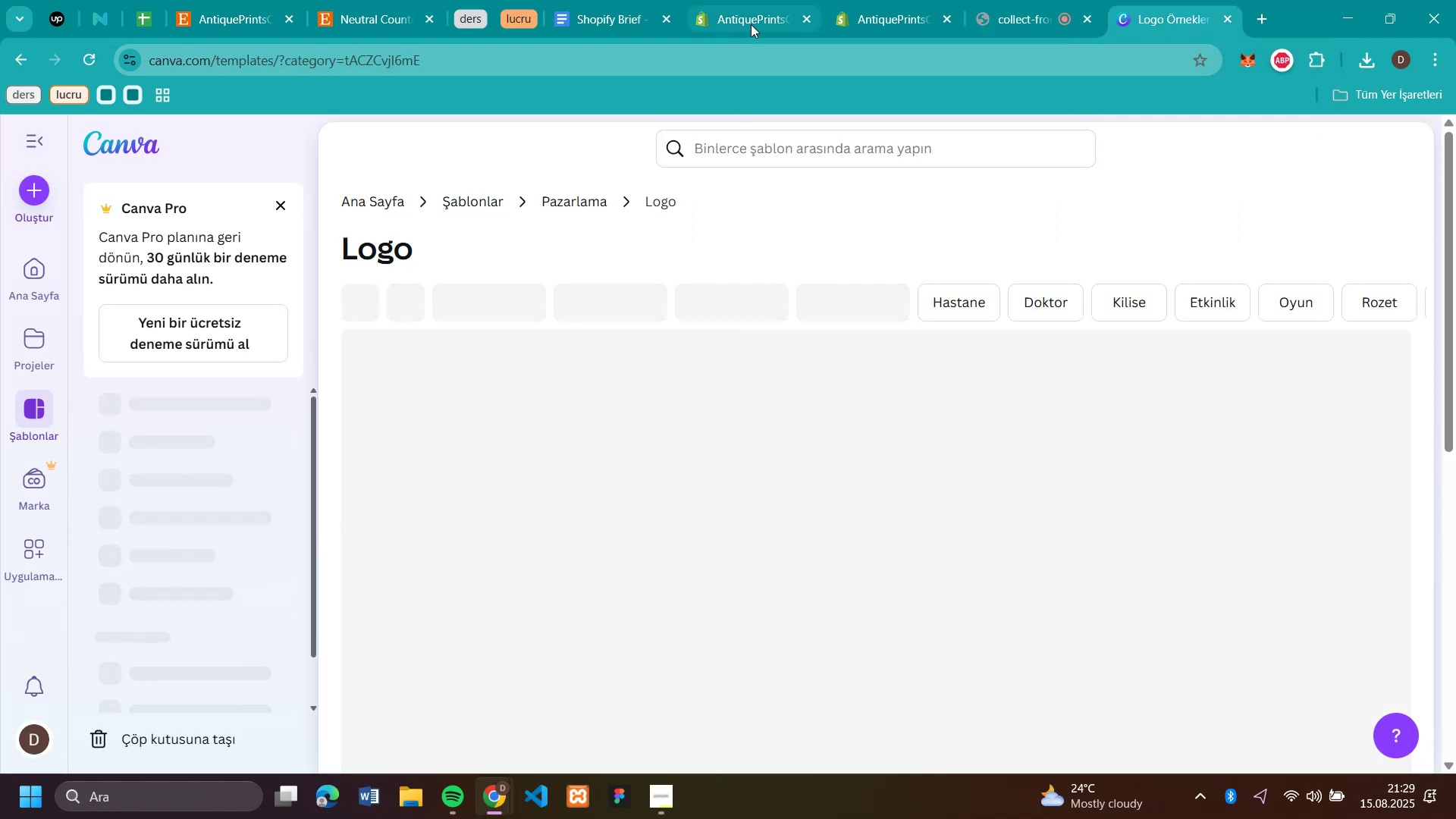 
left_click([227, 12])
 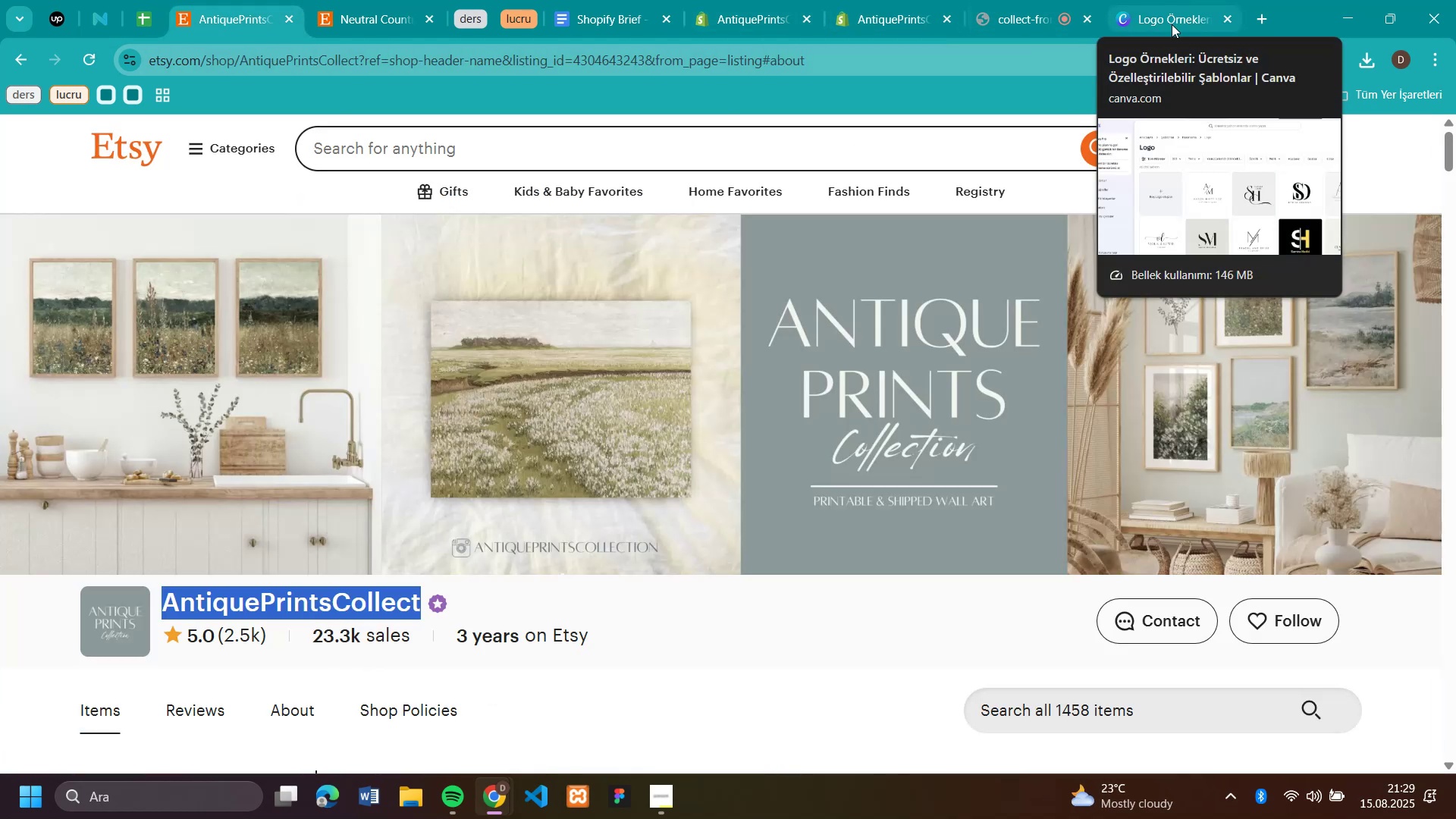 
wait(7.53)
 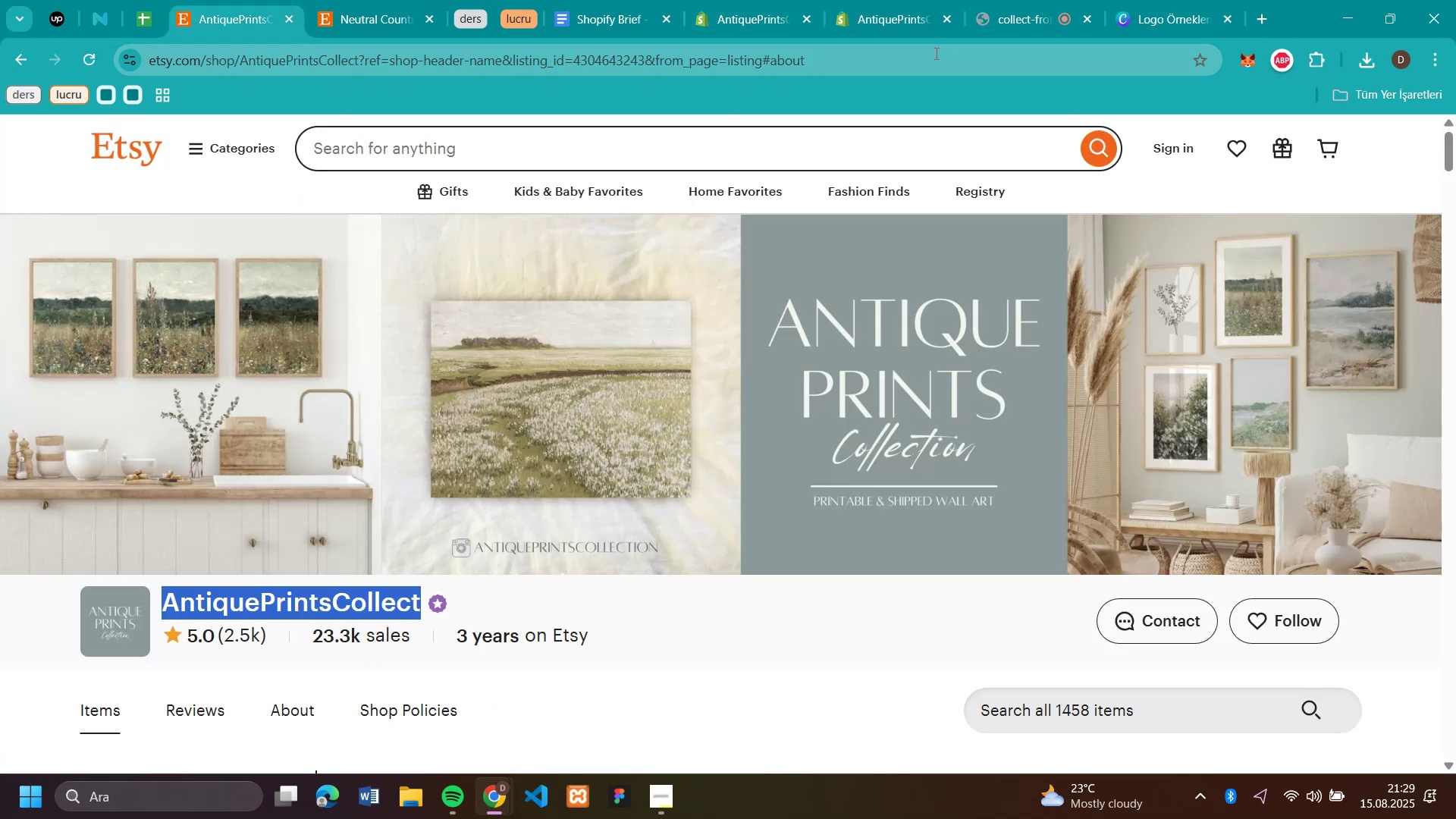 
left_click([1172, 24])
 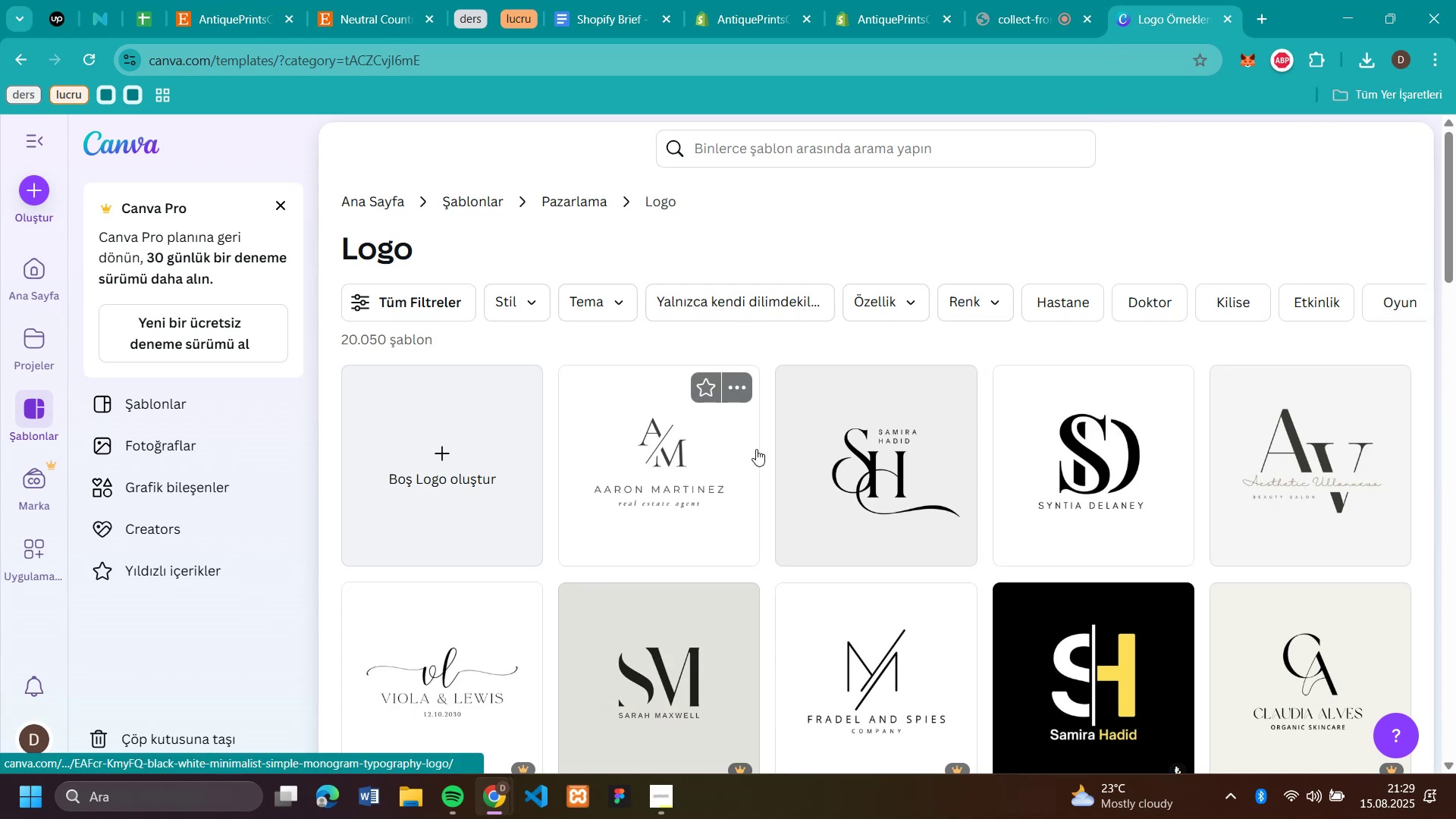 
scroll: coordinate [736, 459], scroll_direction: down, amount: 13.0
 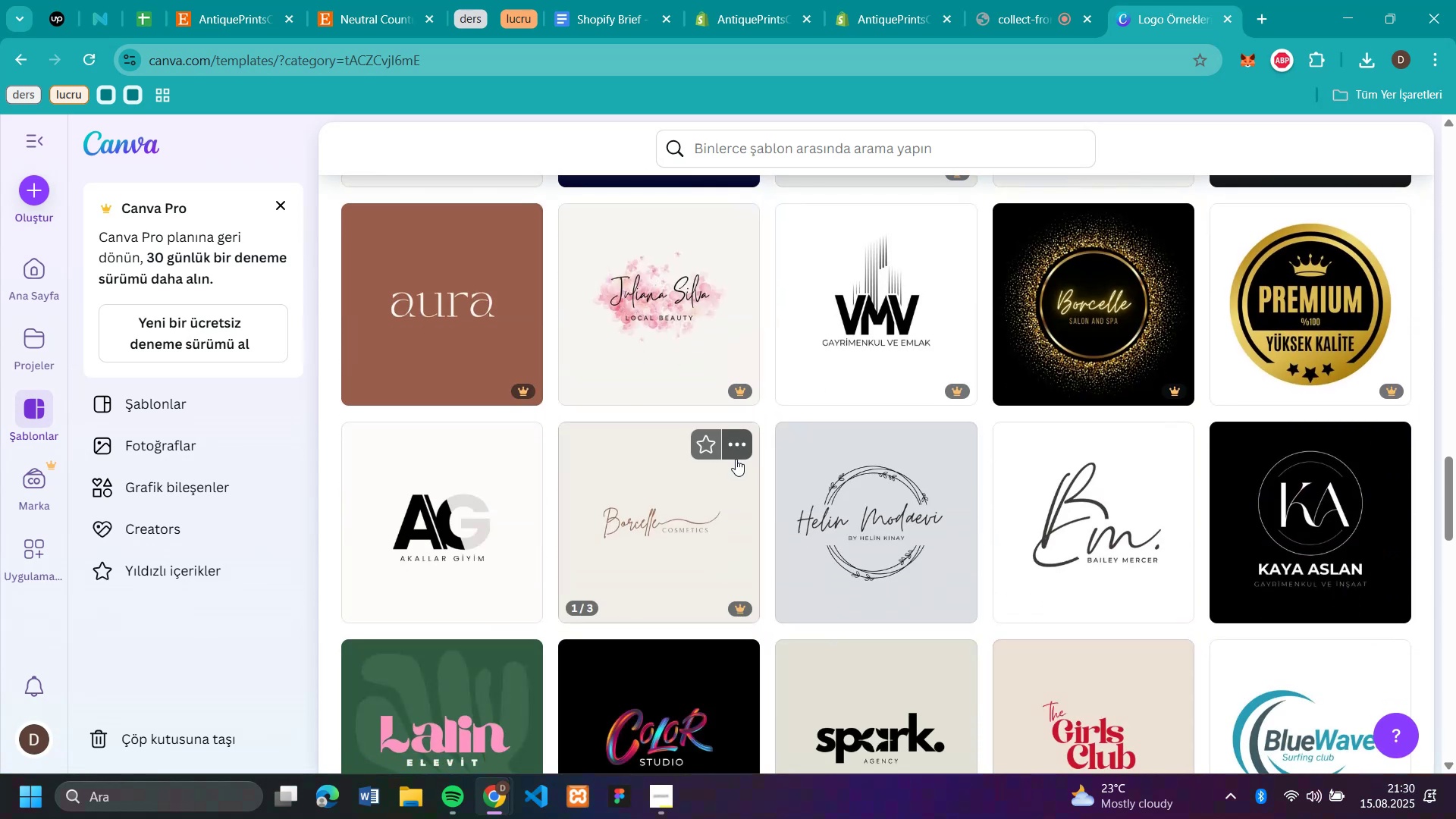 
scroll: coordinate [736, 459], scroll_direction: down, amount: 17.0
 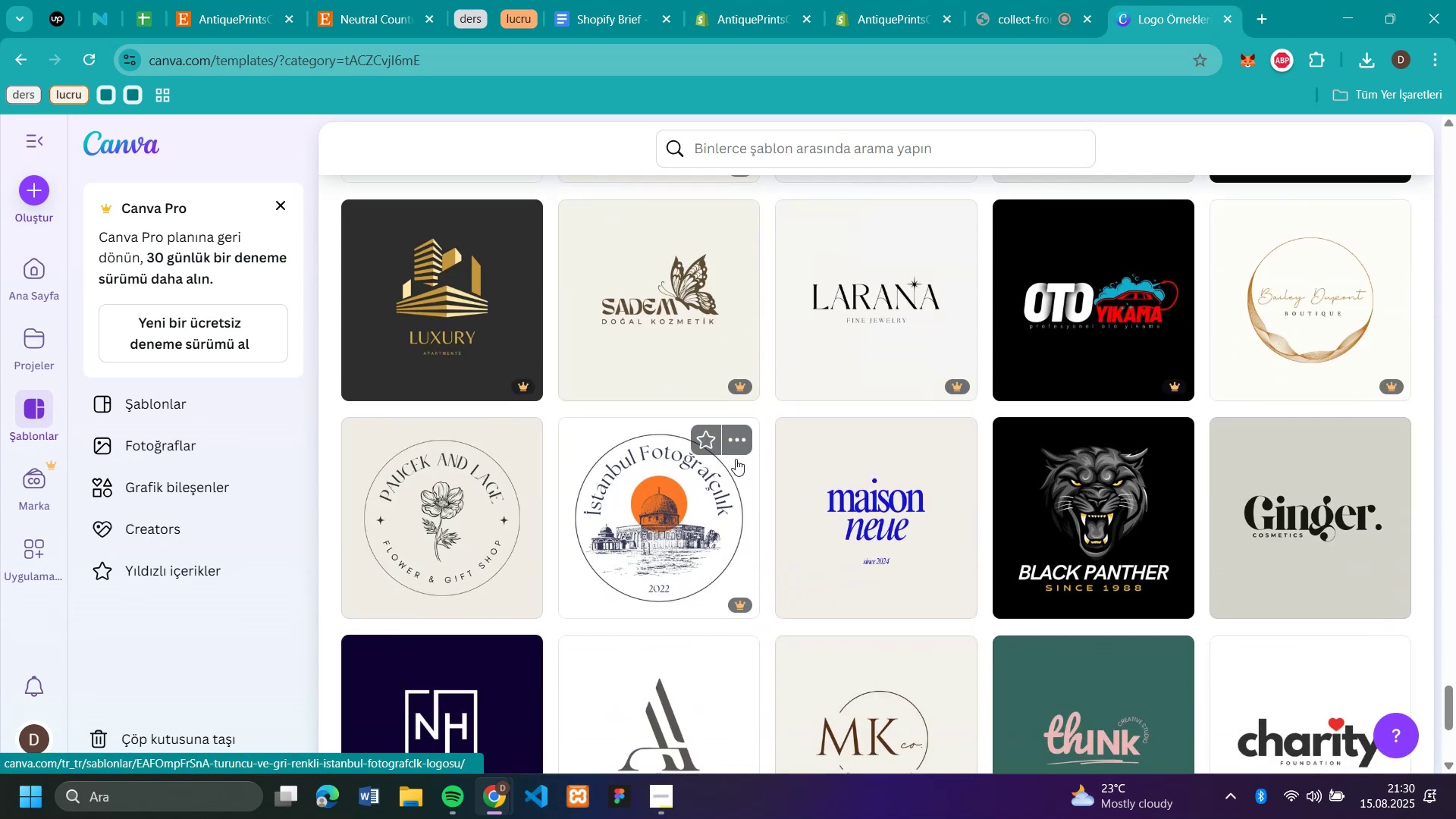 
scroll: coordinate [736, 459], scroll_direction: down, amount: 16.0
 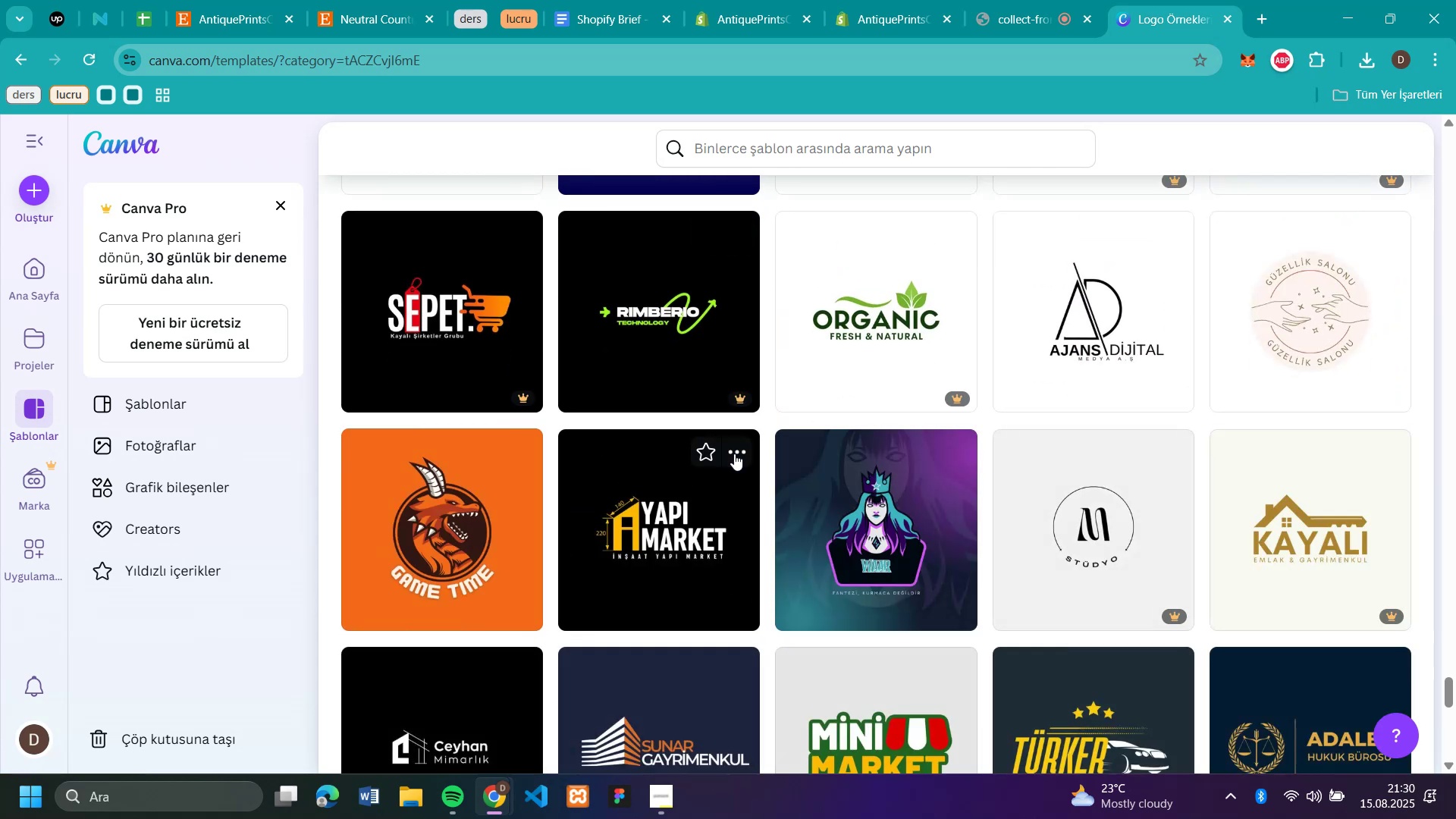 
scroll: coordinate [734, 453], scroll_direction: down, amount: 16.0
 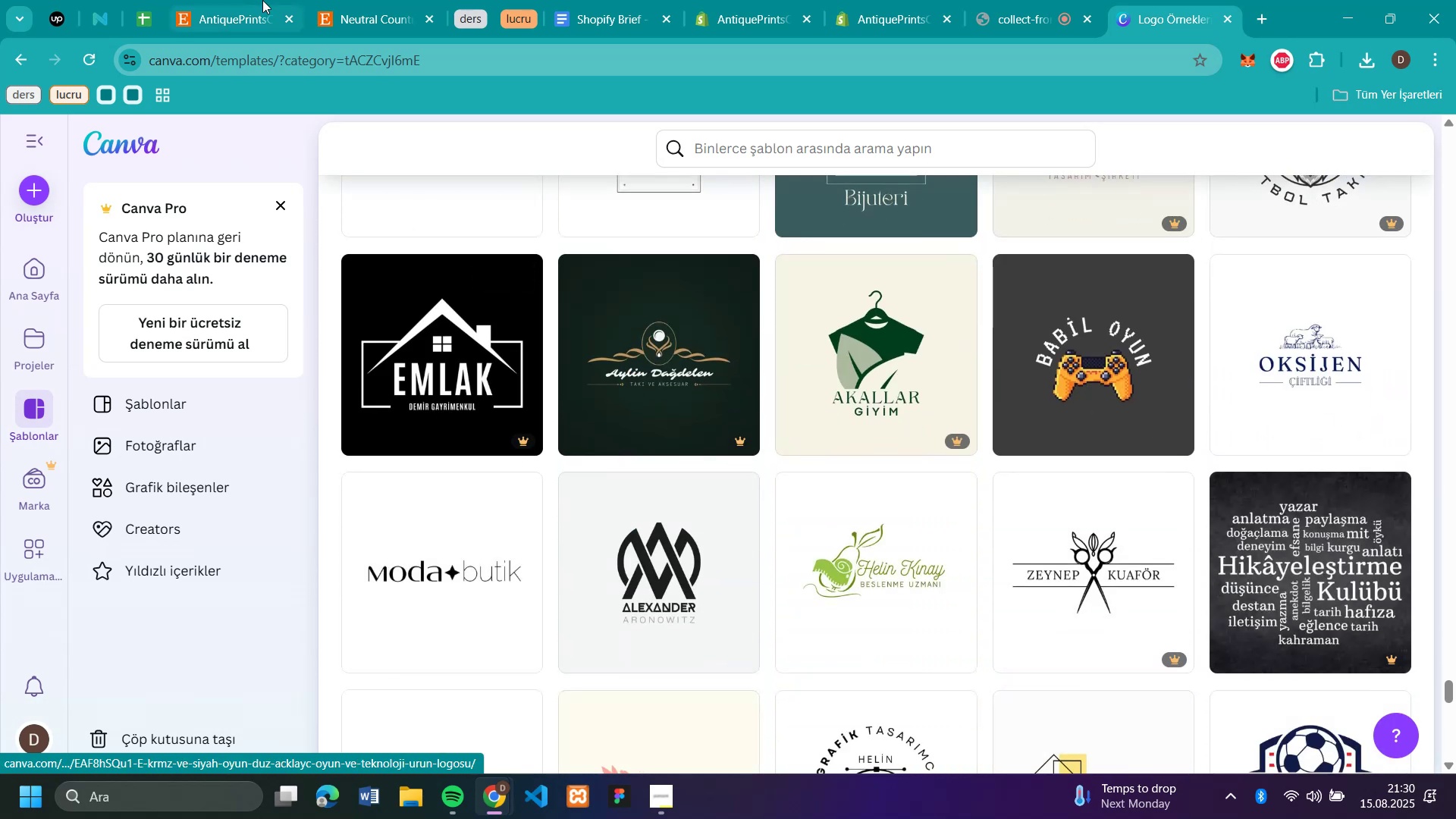 
left_click([237, 7])
 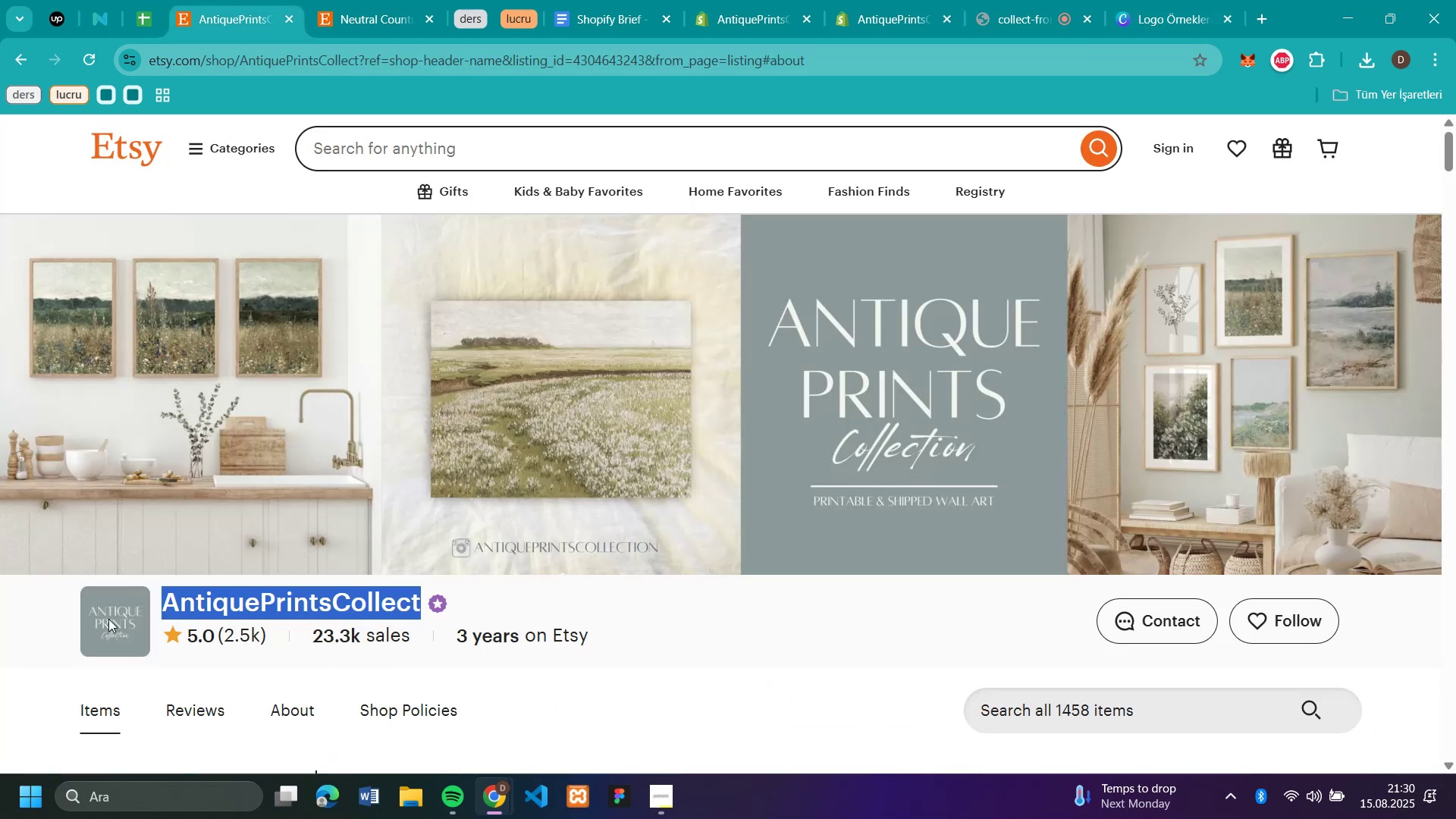 
right_click([108, 619])
 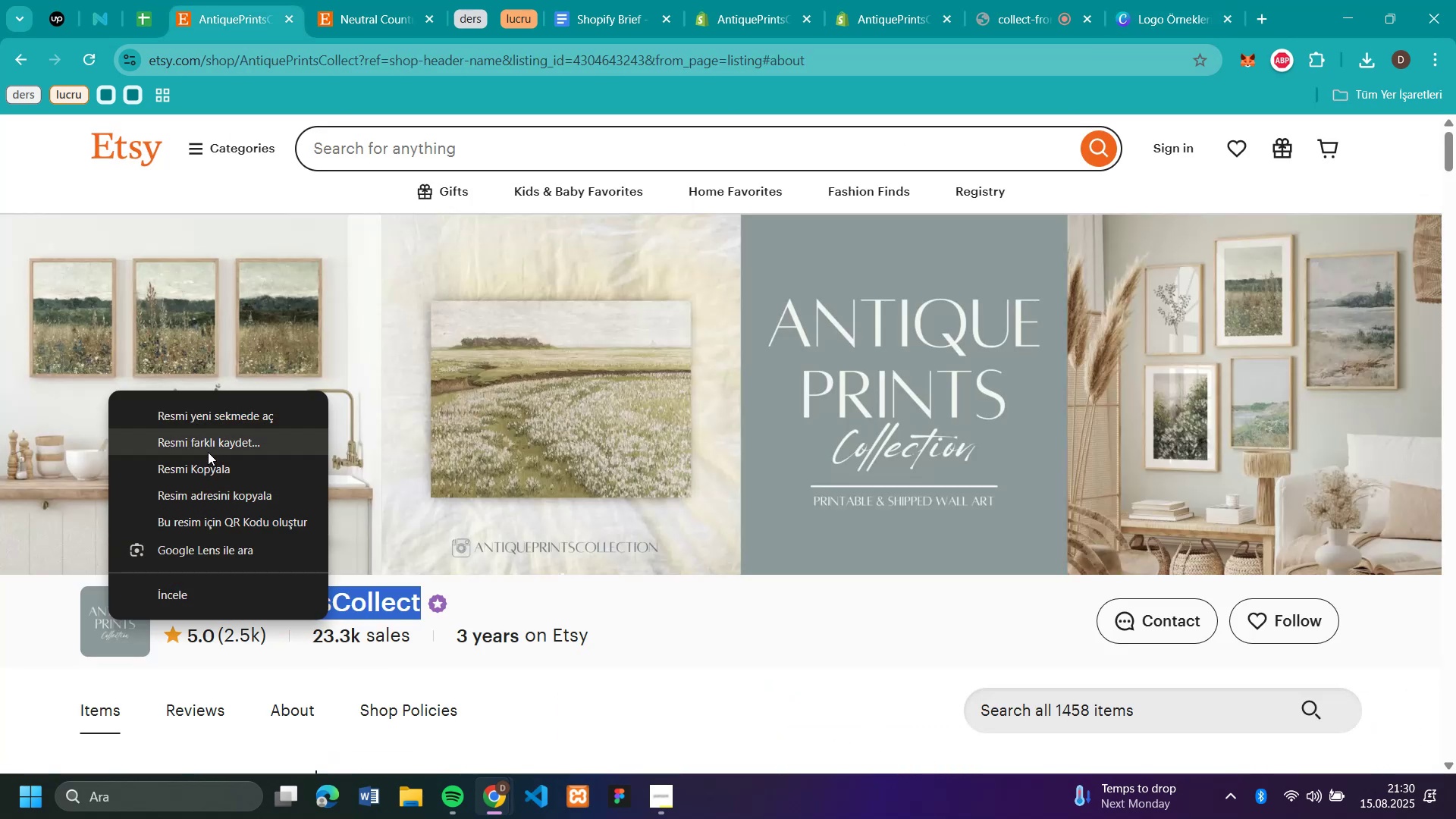 
left_click([208, 448])
 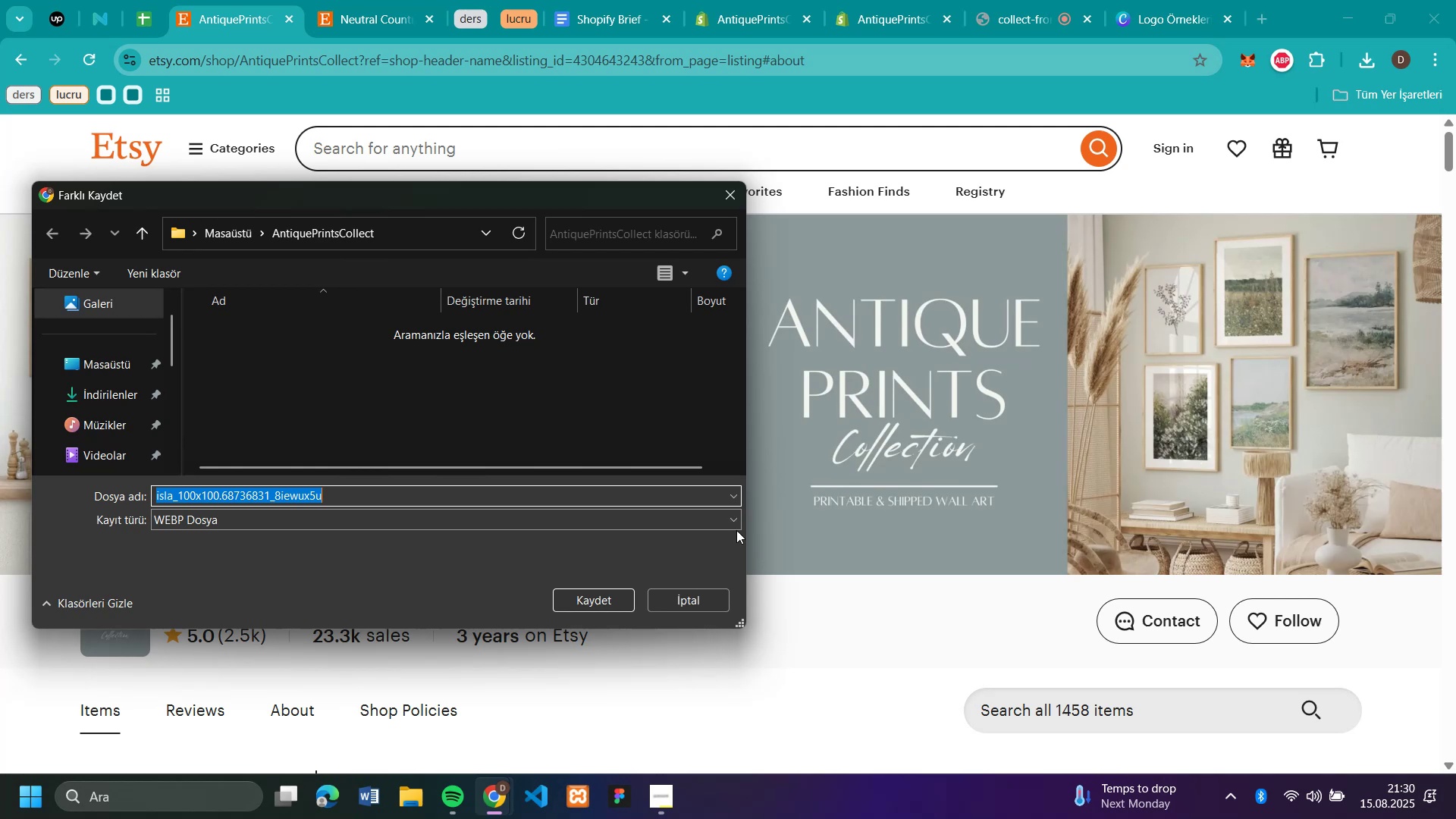 
left_click_drag(start_coordinate=[574, 604], to_coordinate=[585, 595])
 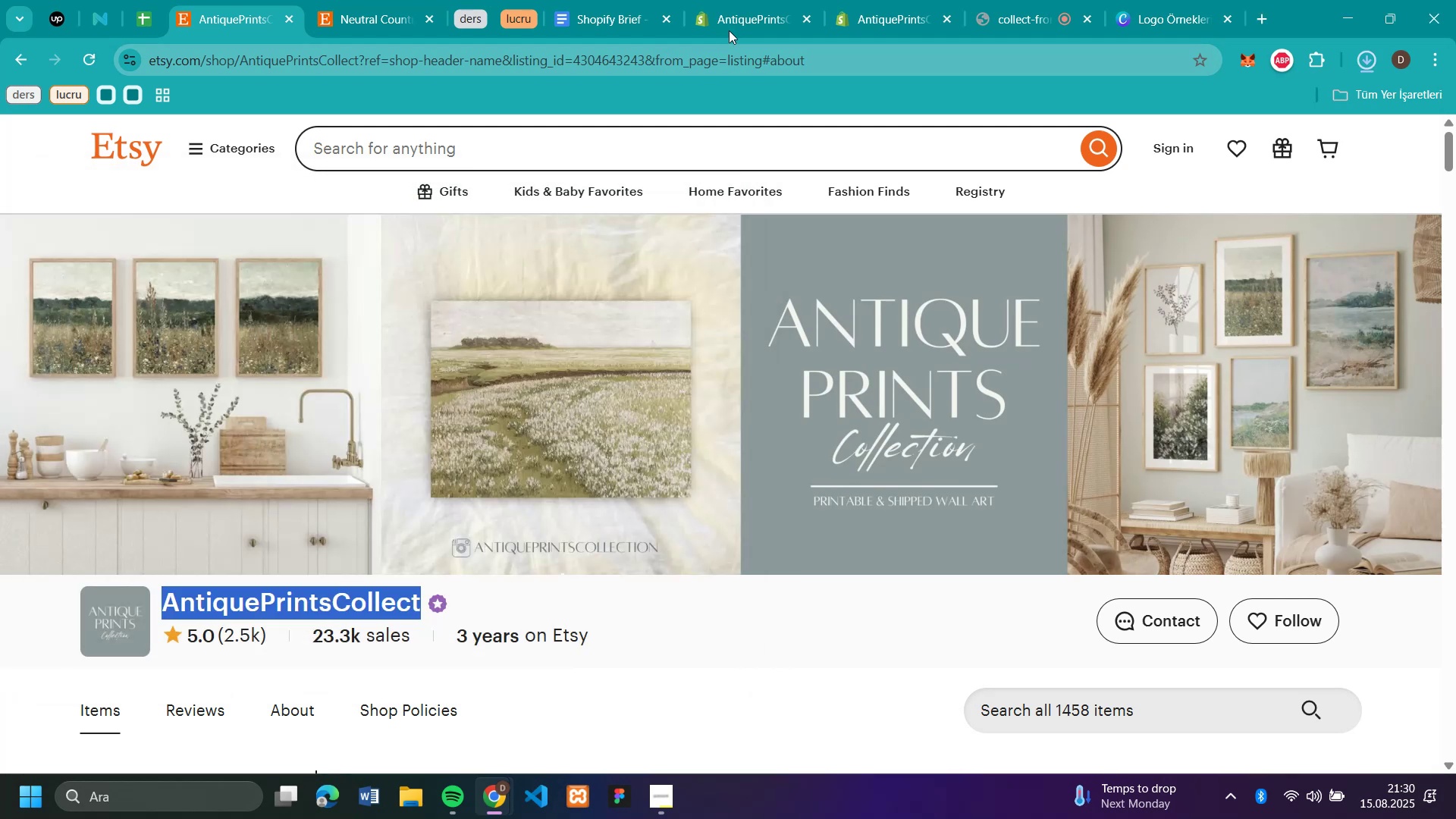 
left_click([729, 30])
 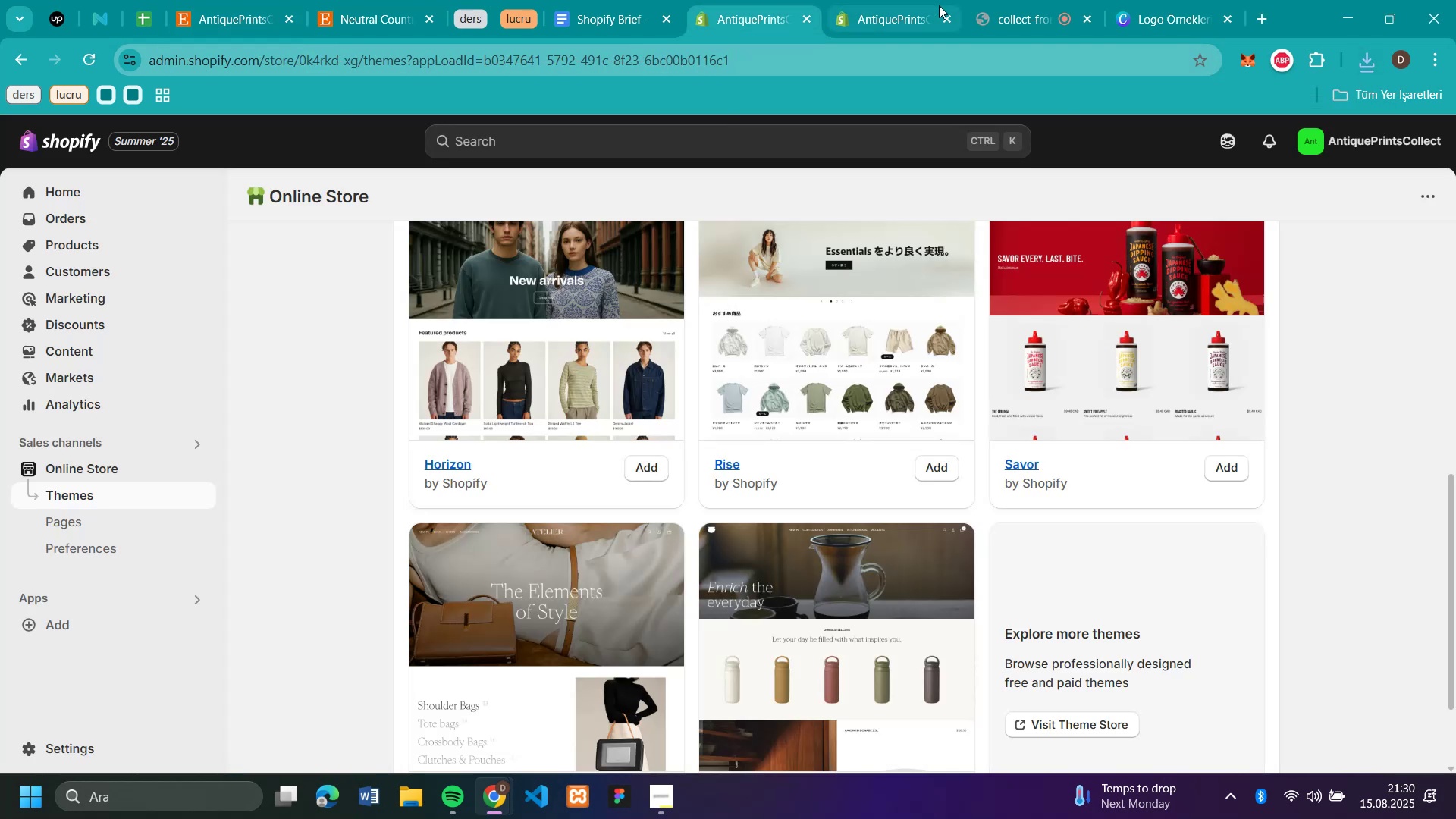 
left_click([881, 14])
 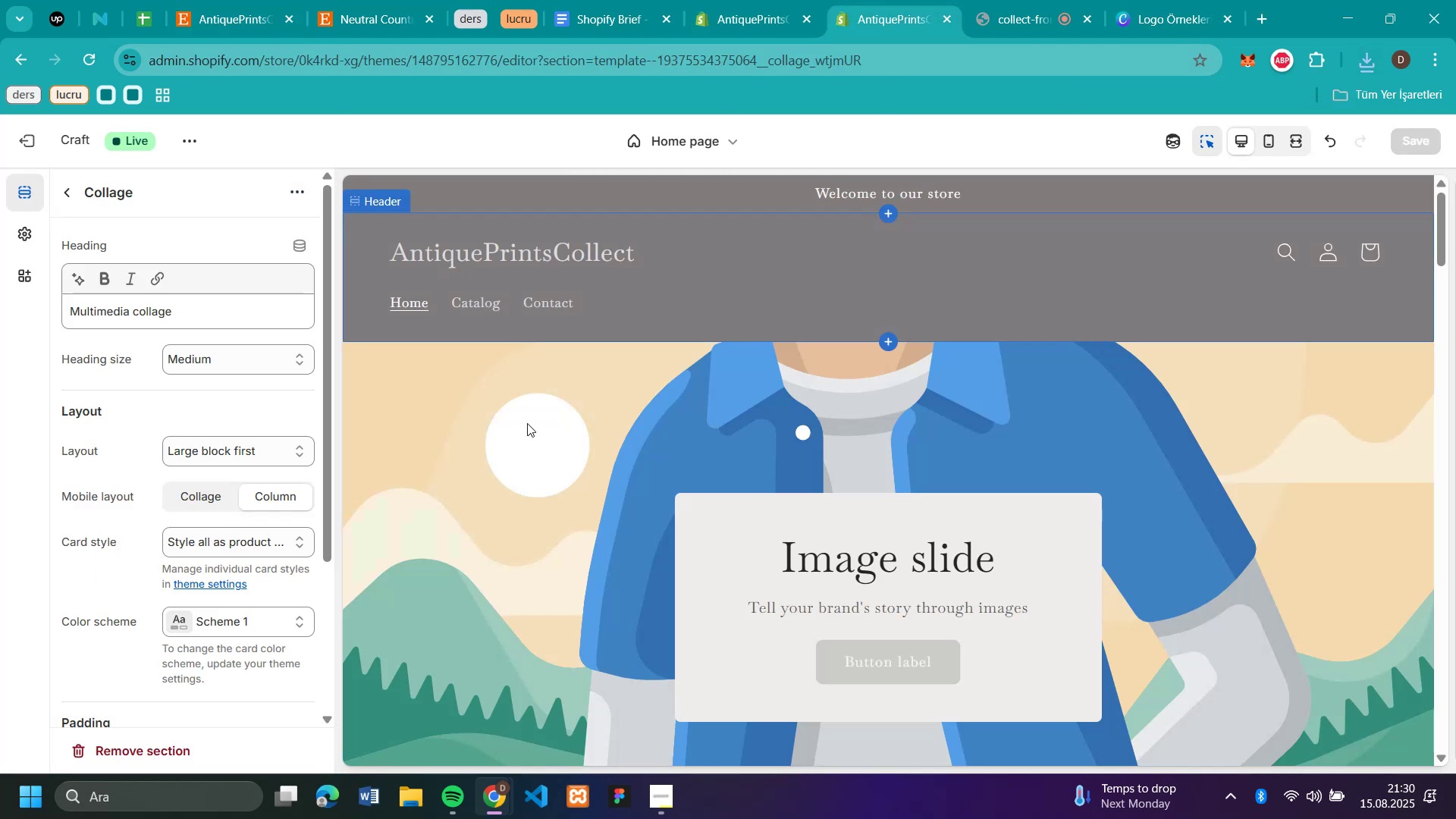 
left_click([525, 449])
 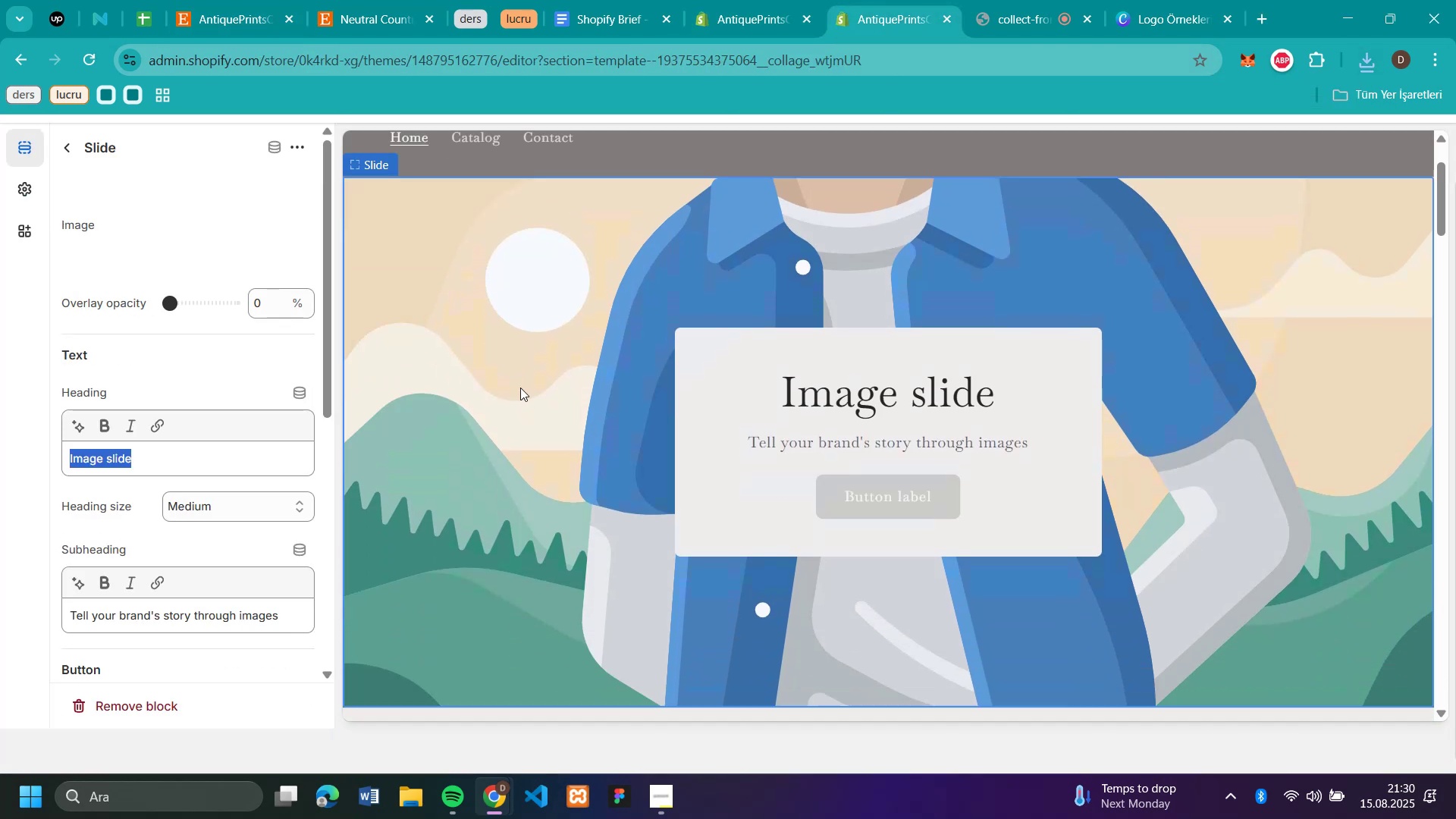 
scroll: coordinate [507, 294], scroll_direction: up, amount: 3.0
 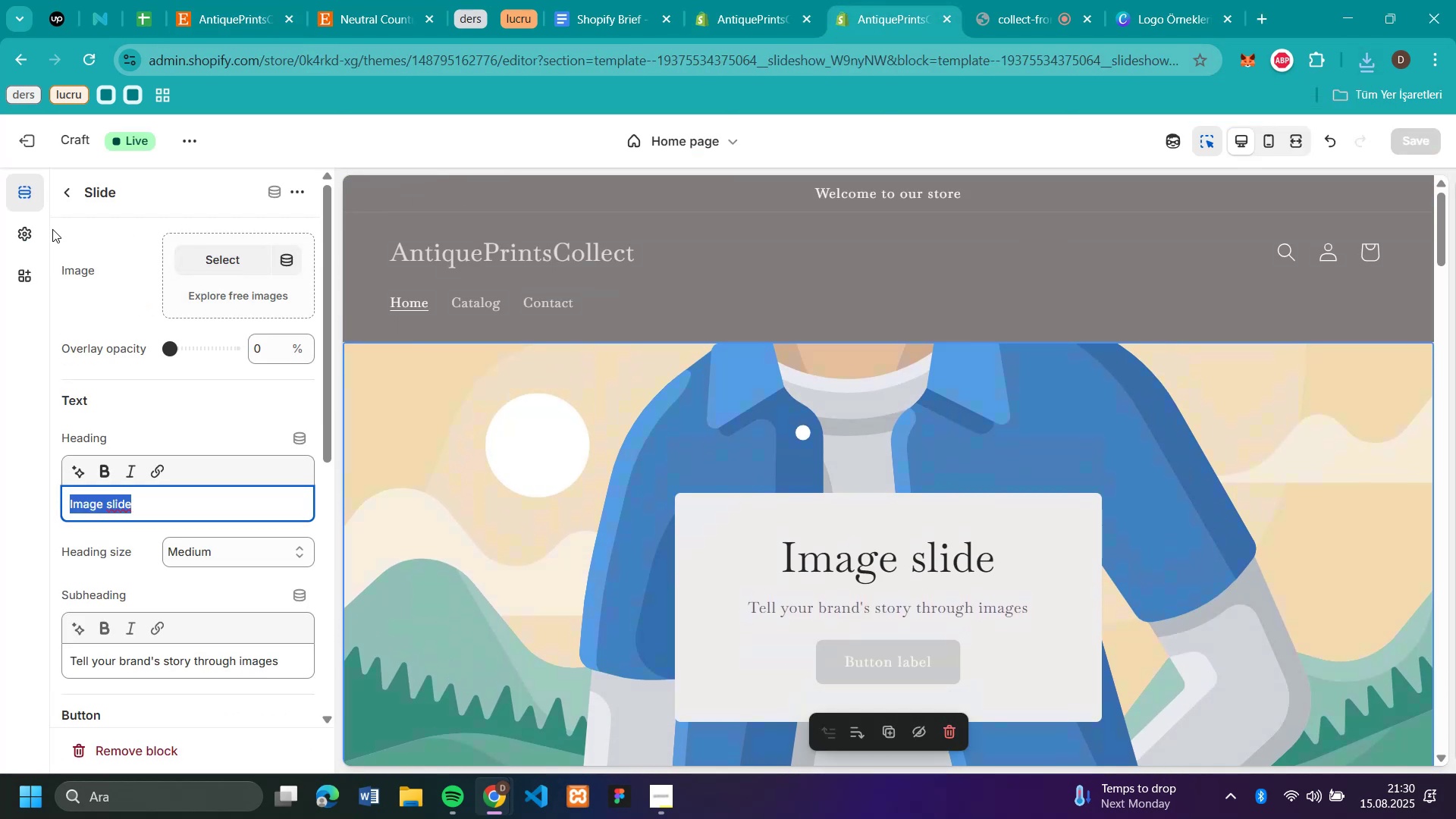 
left_click([31, 230])
 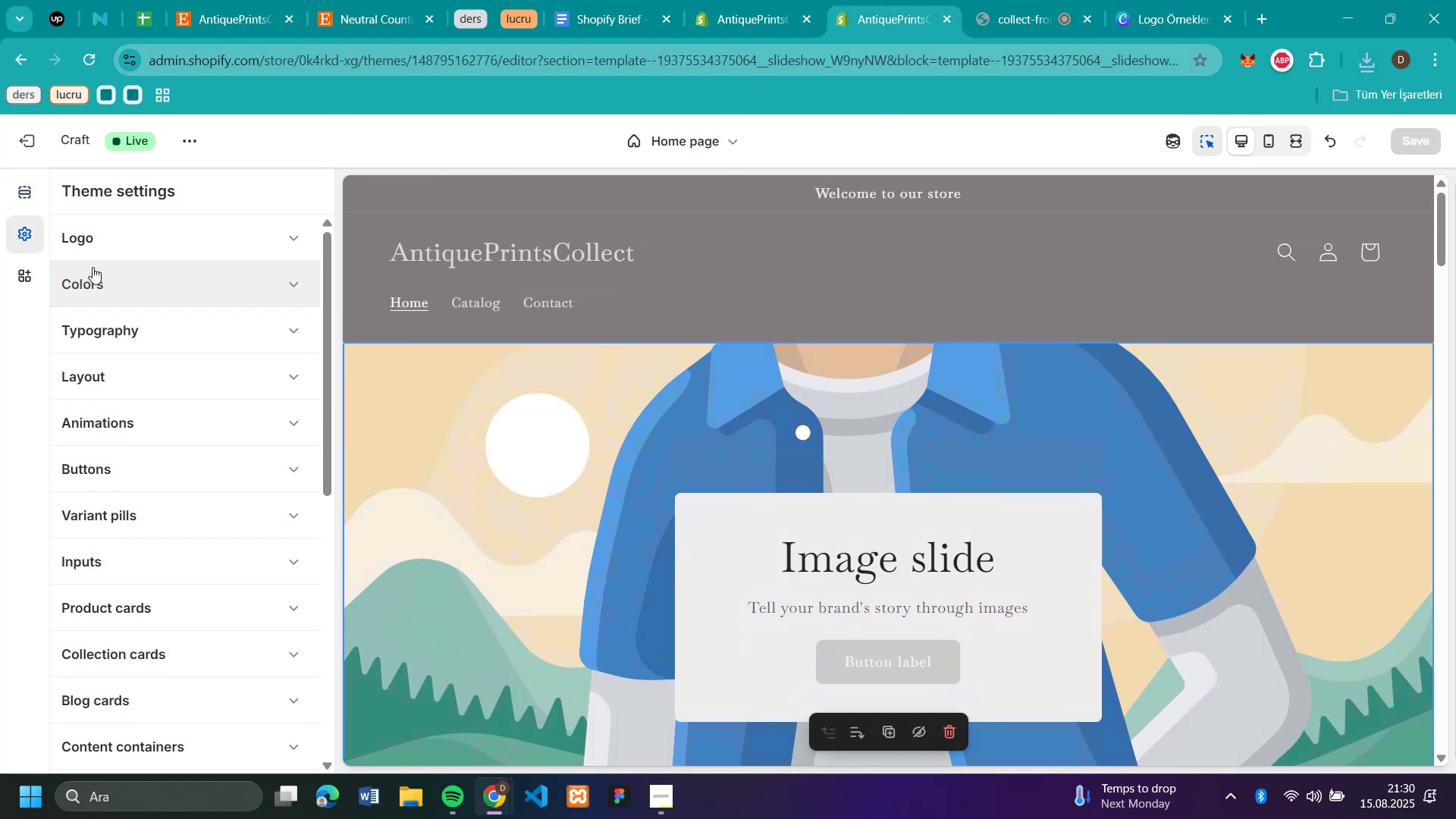 
left_click([101, 243])
 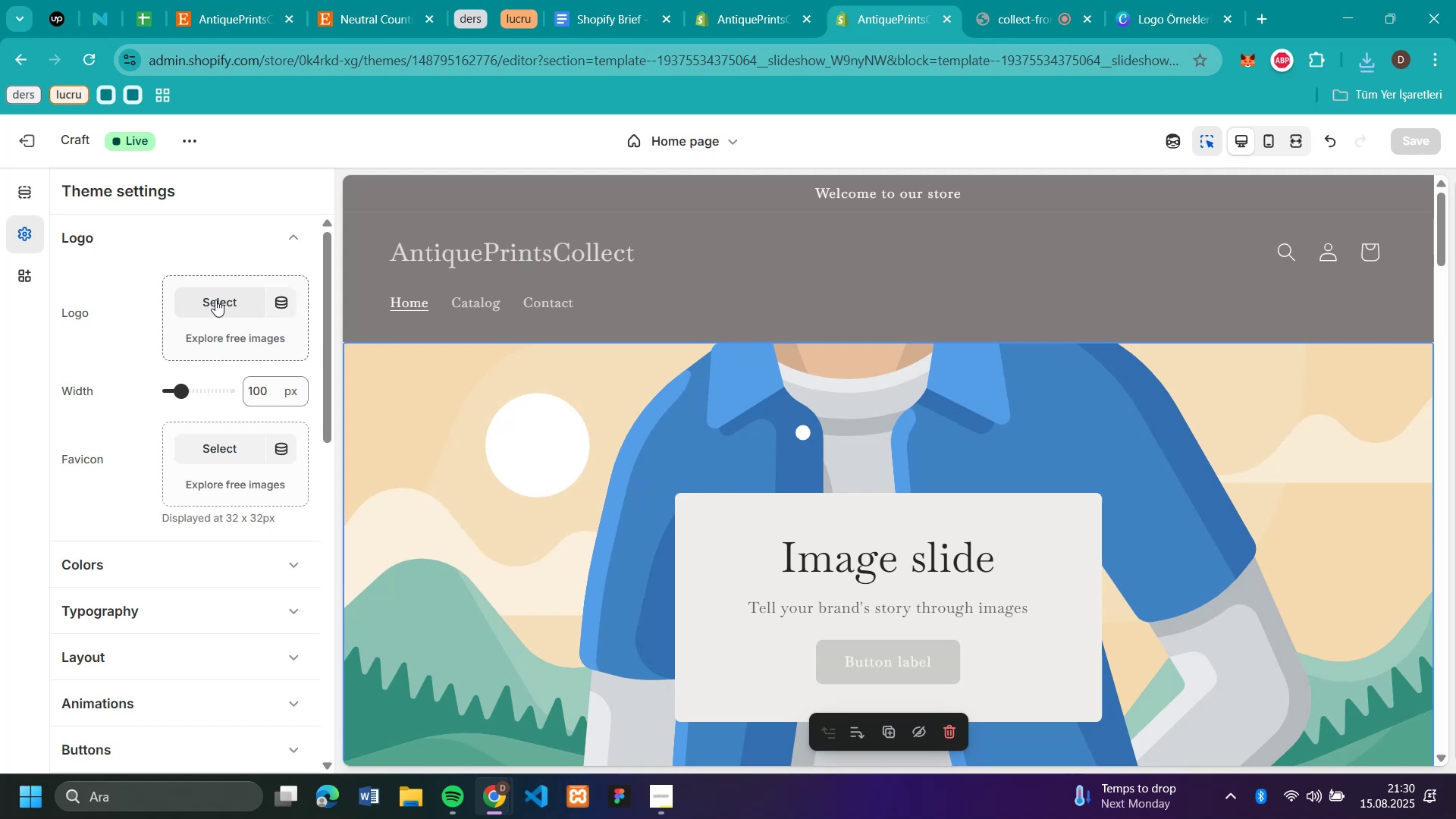 
left_click([215, 300])
 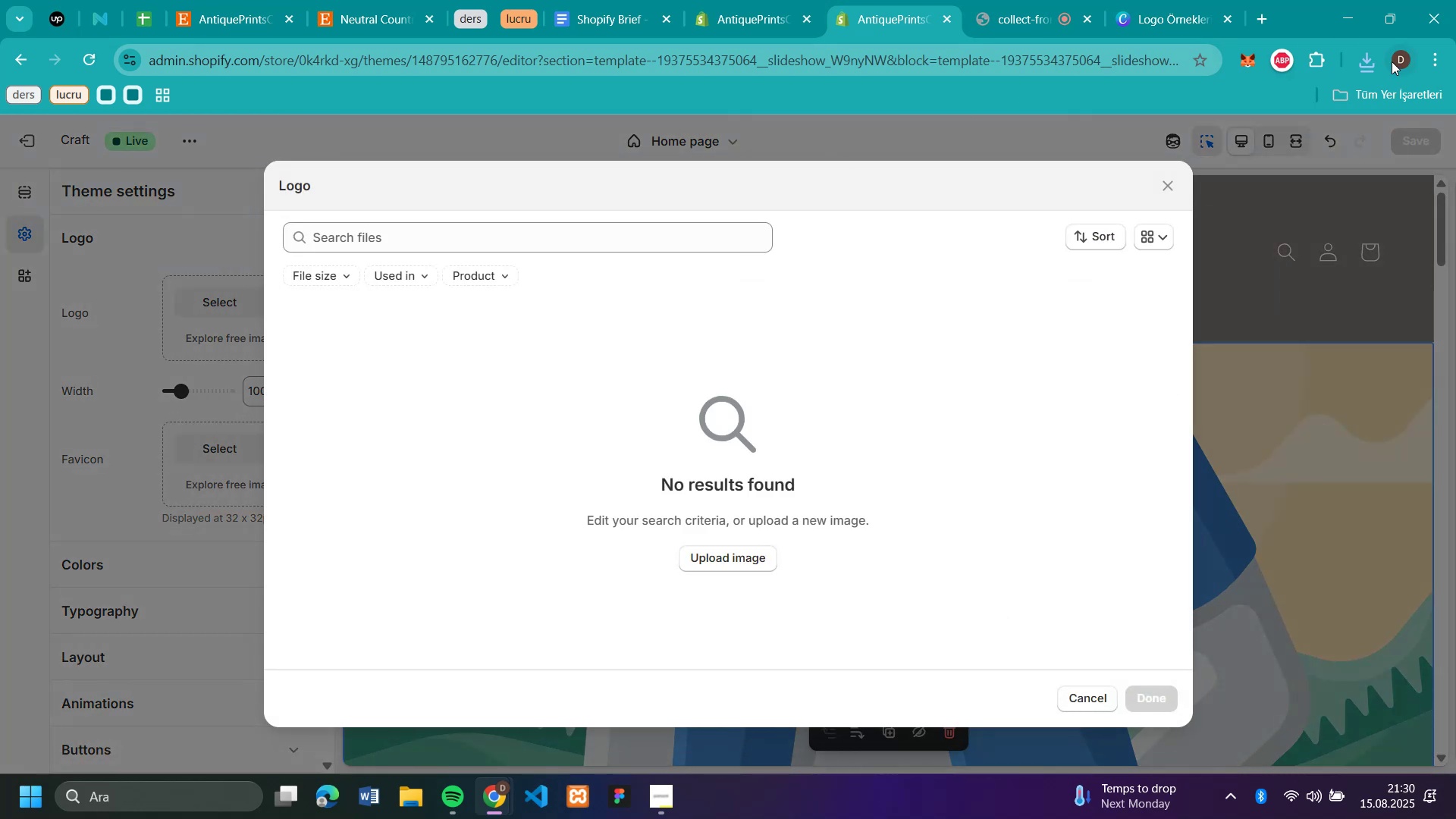 
left_click([1371, 66])
 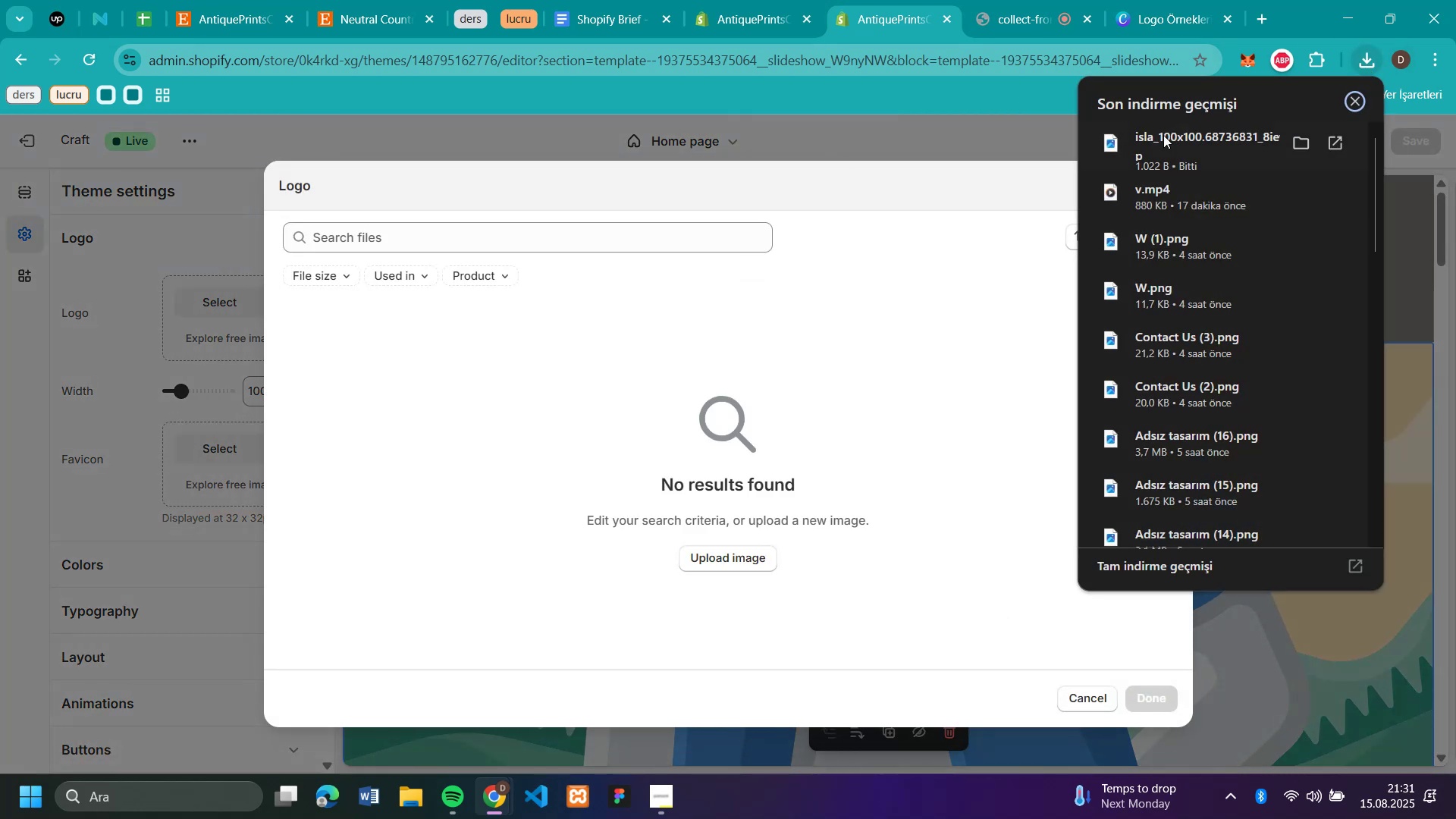 
left_click_drag(start_coordinate=[1159, 140], to_coordinate=[775, 350])
 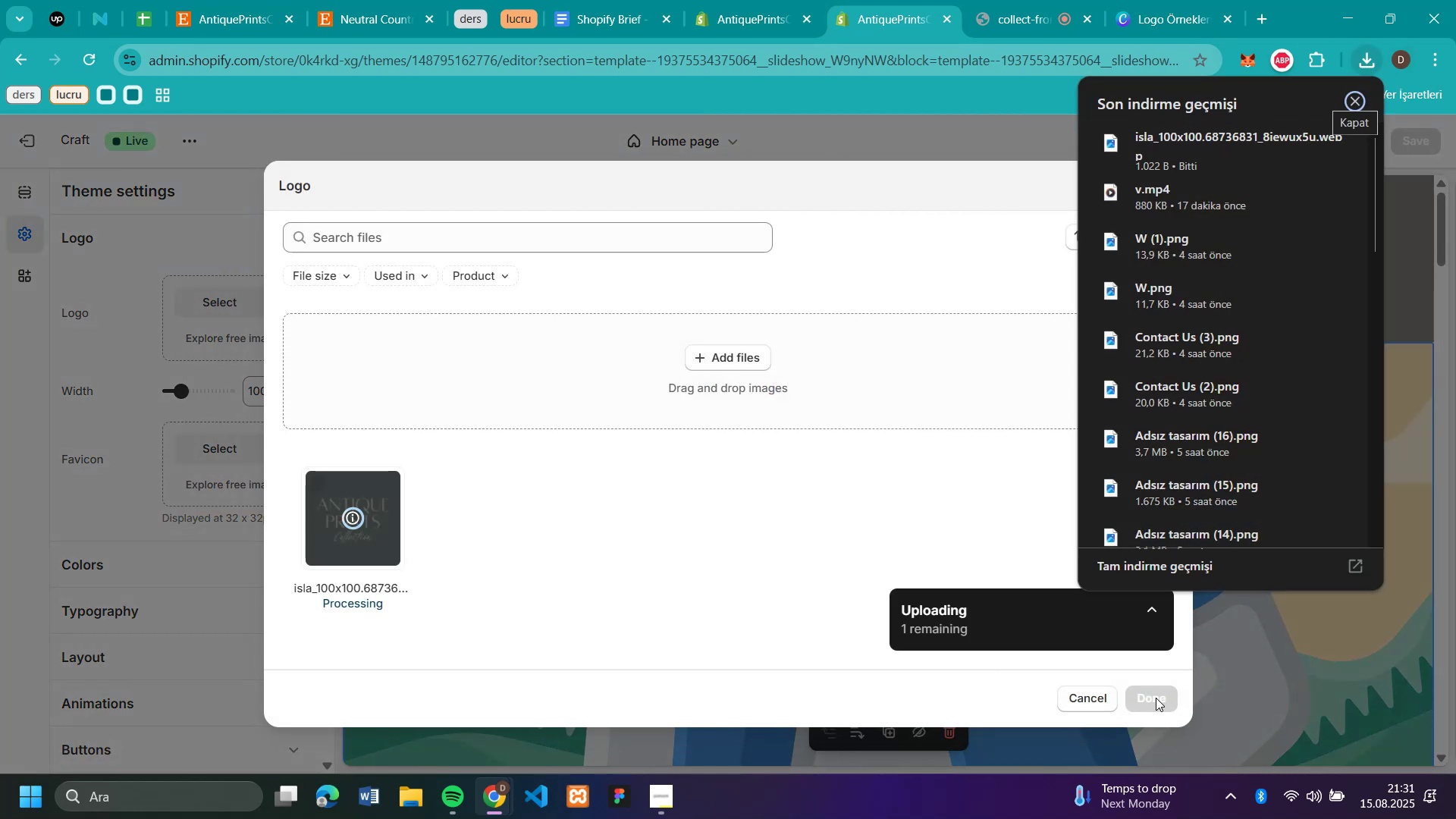 
left_click([1156, 698])
 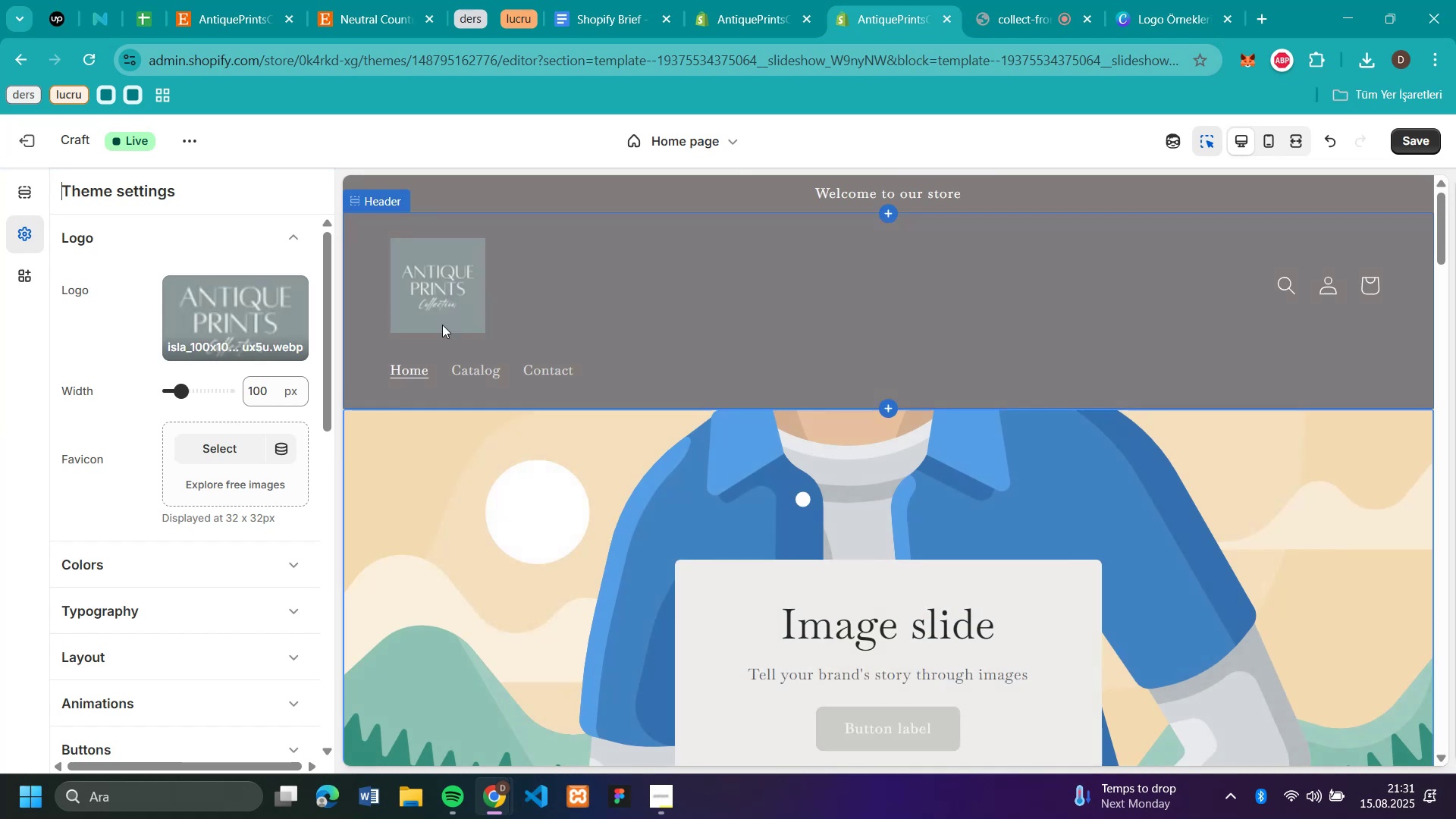 
wait(12.0)
 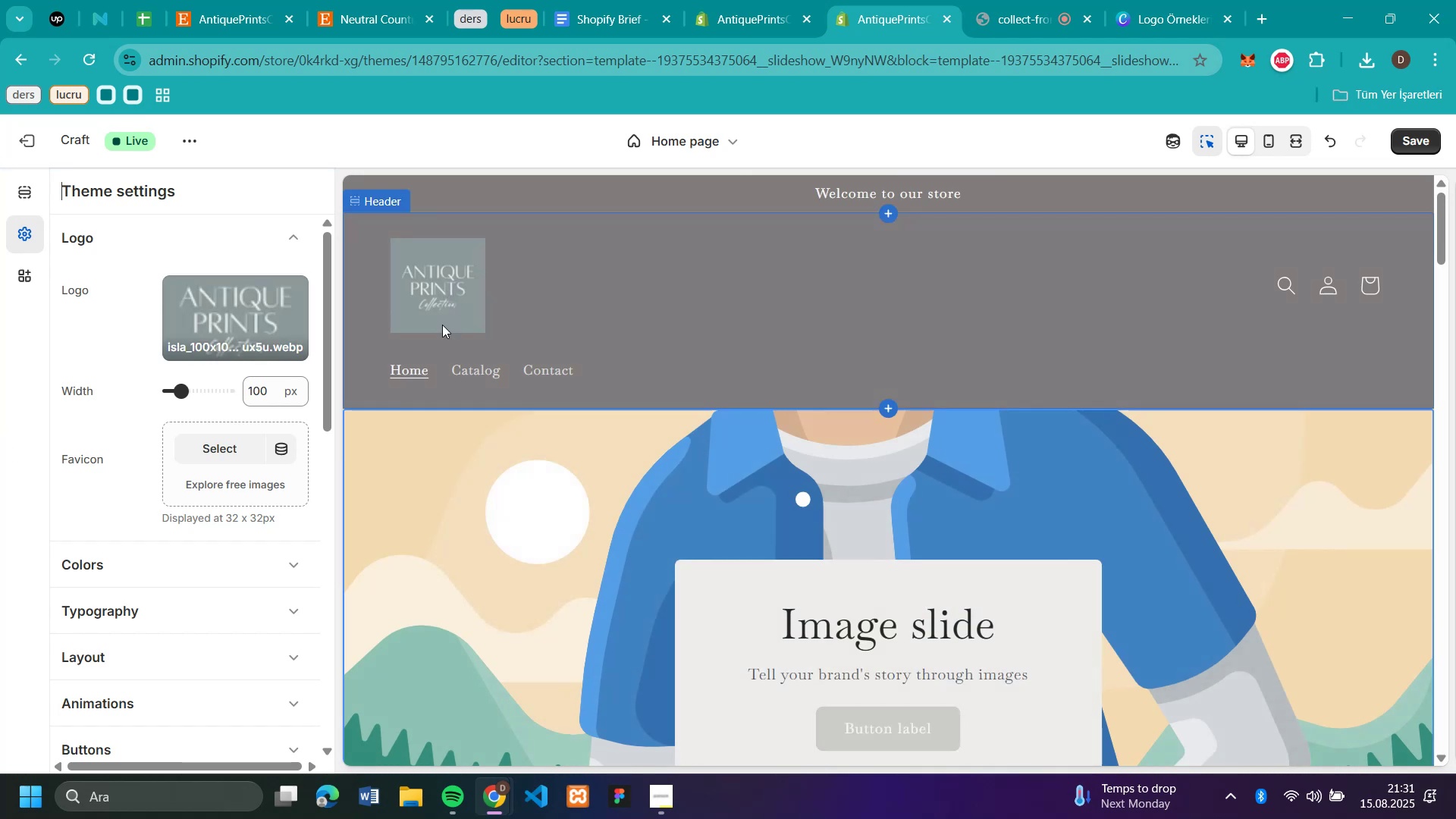 
left_click([557, 325])
 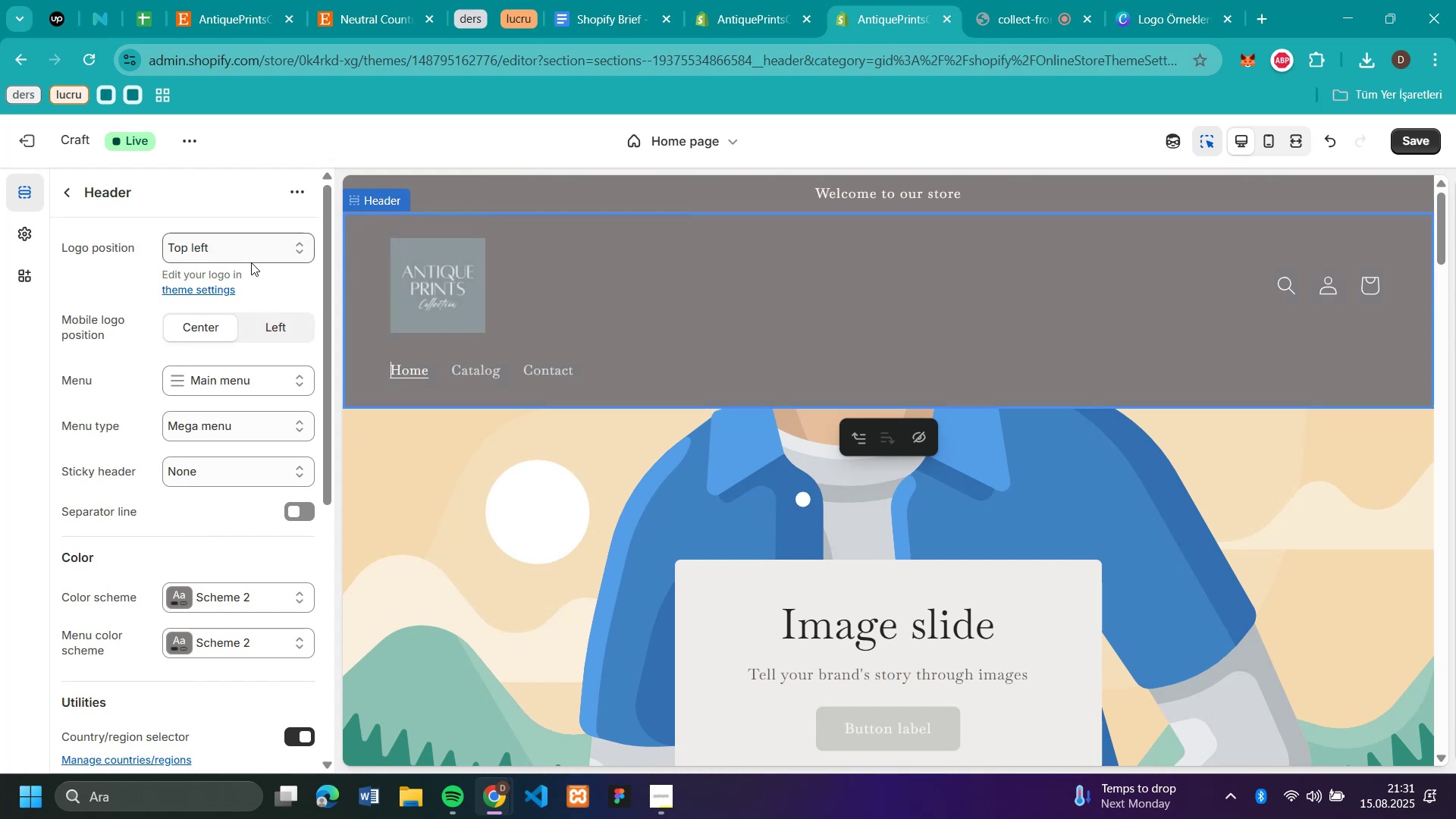 
left_click([249, 240])
 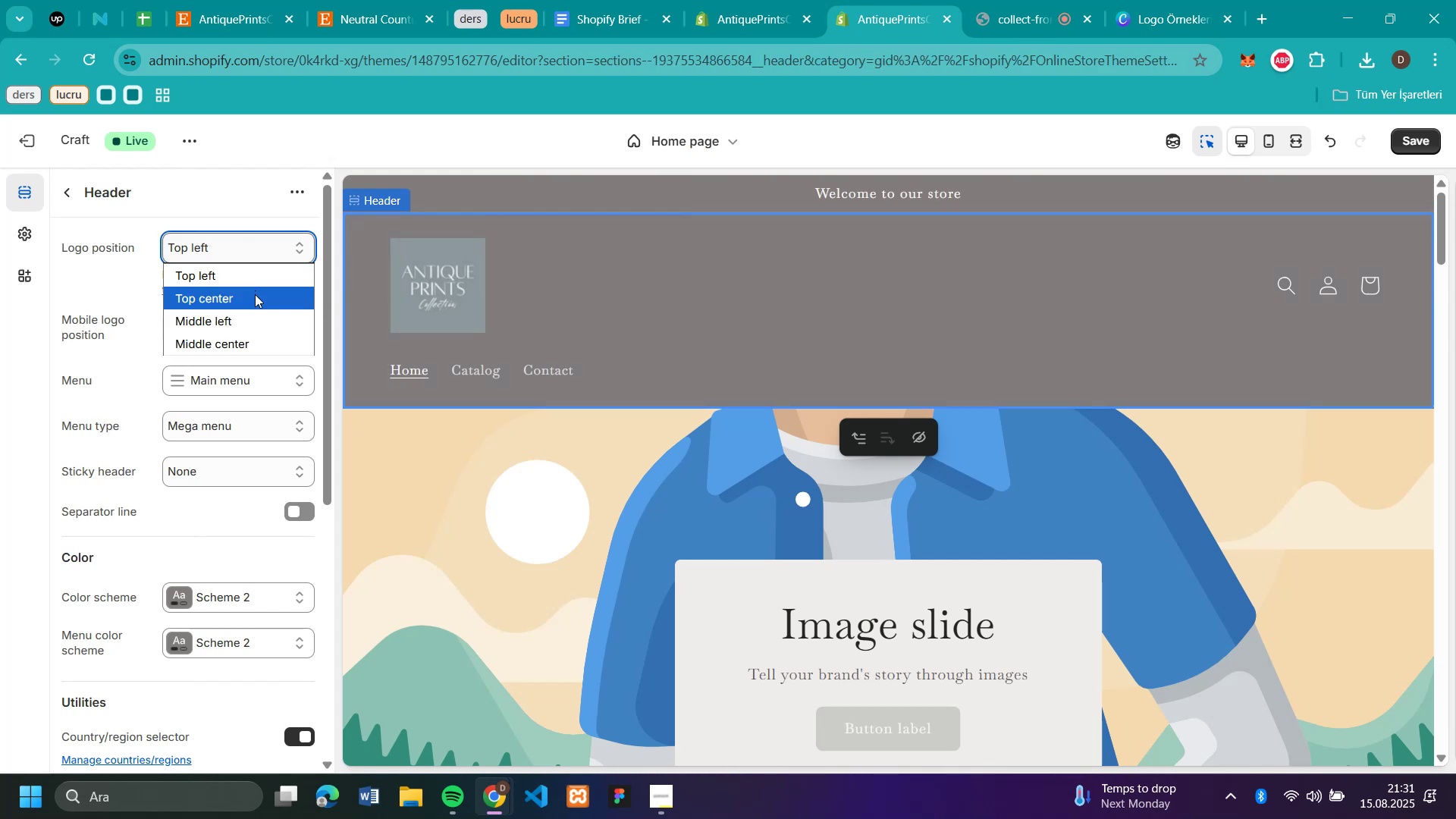 
left_click([255, 294])
 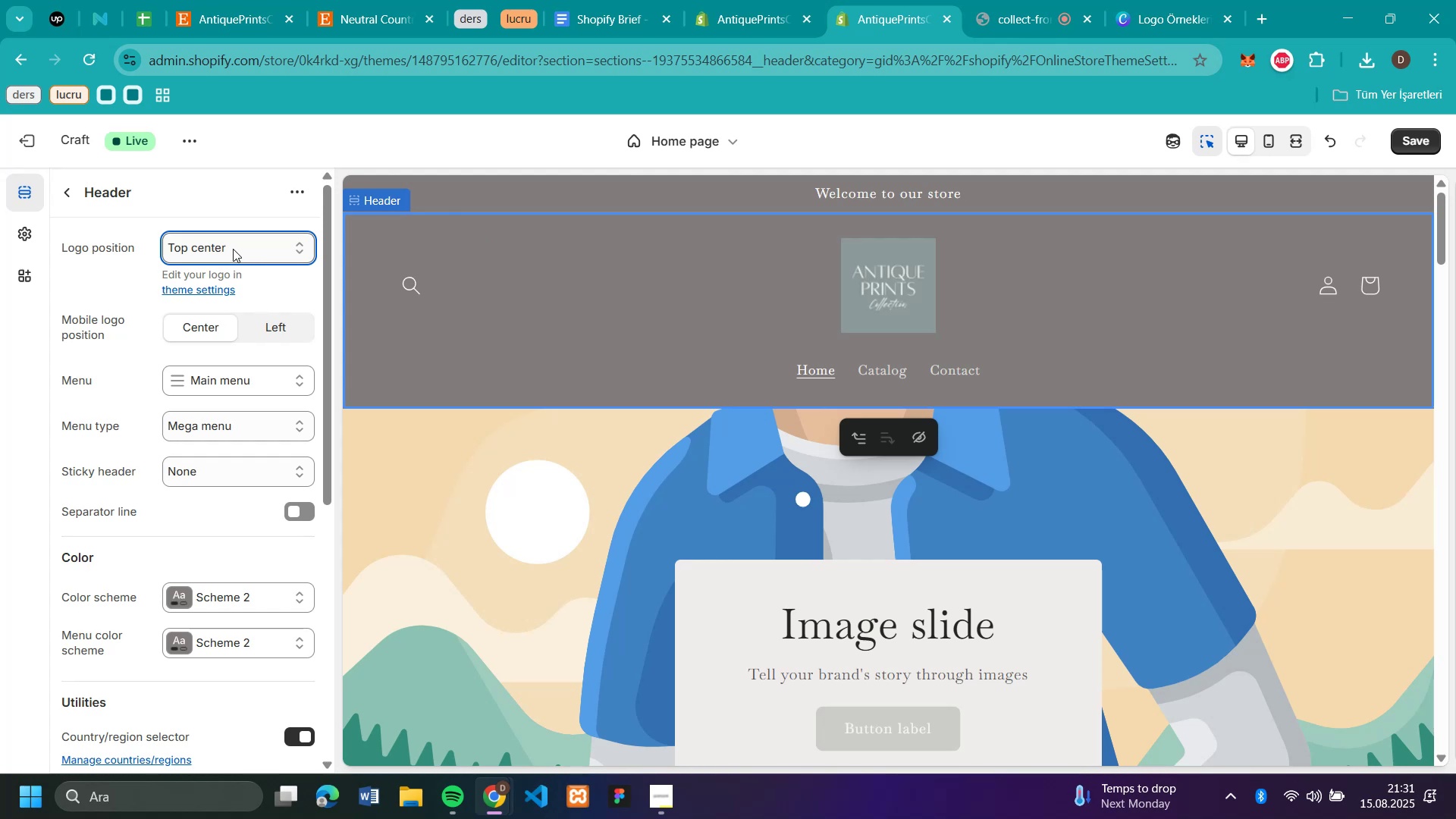 
wait(11.12)
 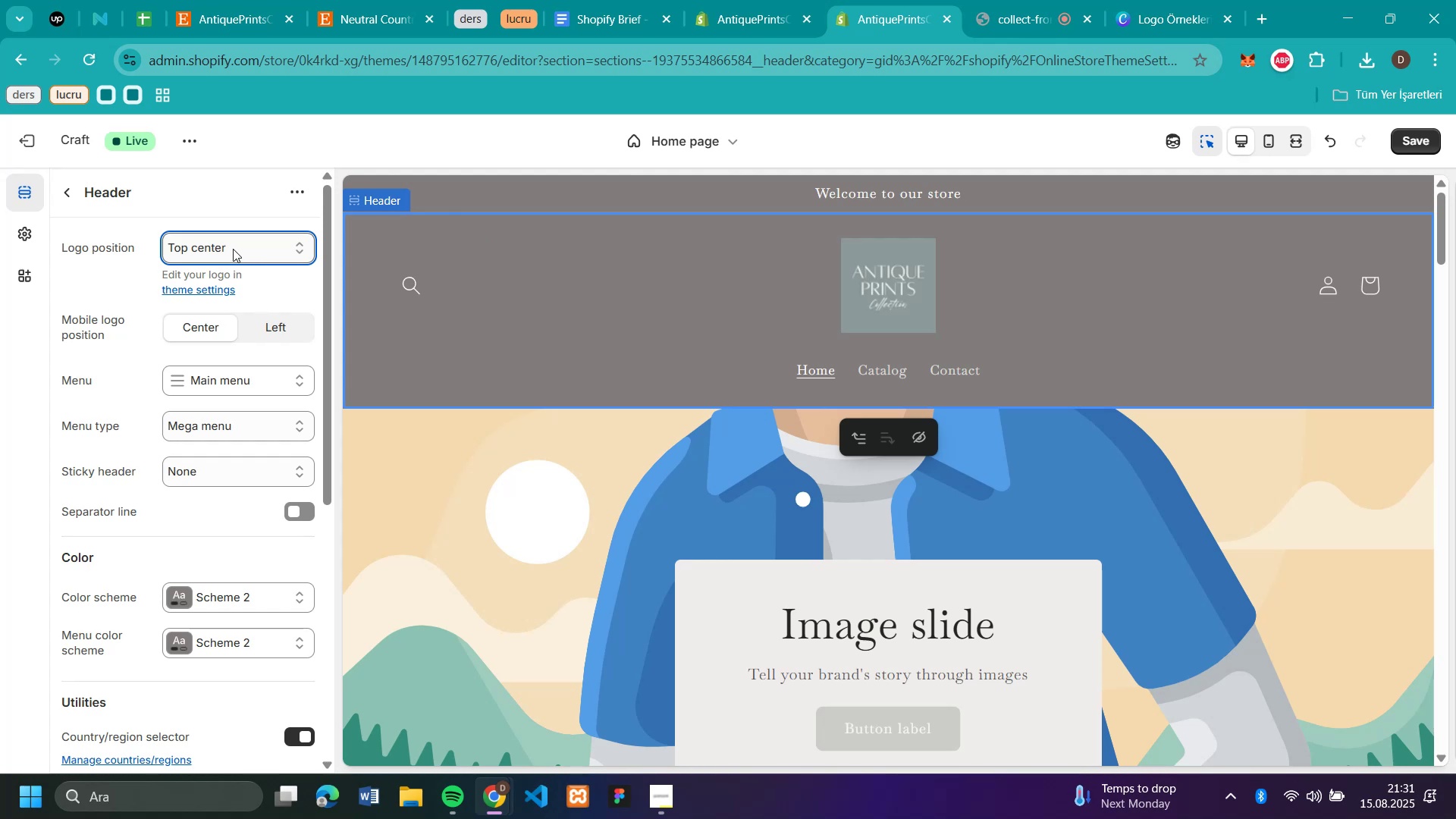 
left_click([140, 246])
 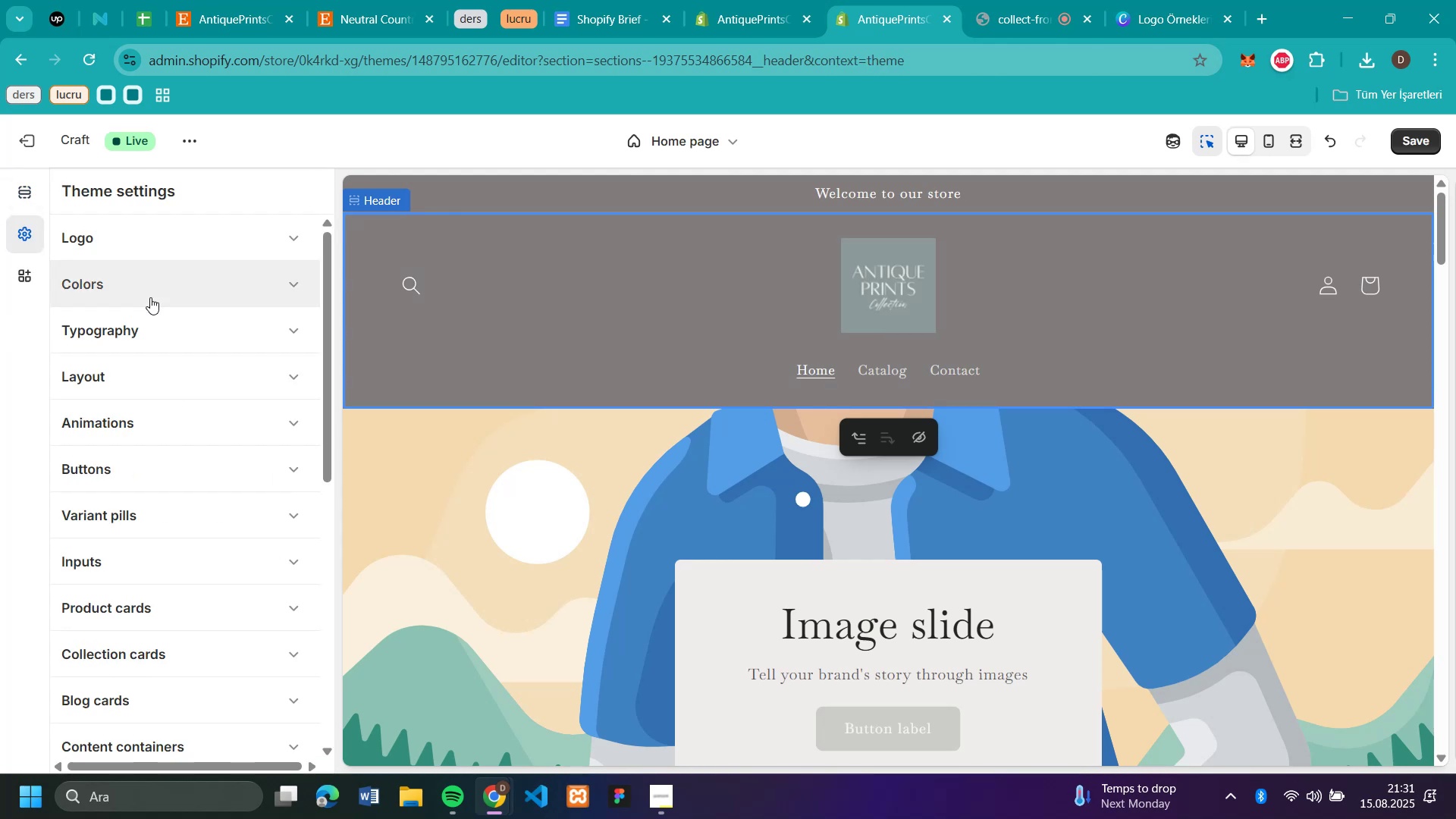 
scroll: coordinate [162, 347], scroll_direction: down, amount: 3.0
 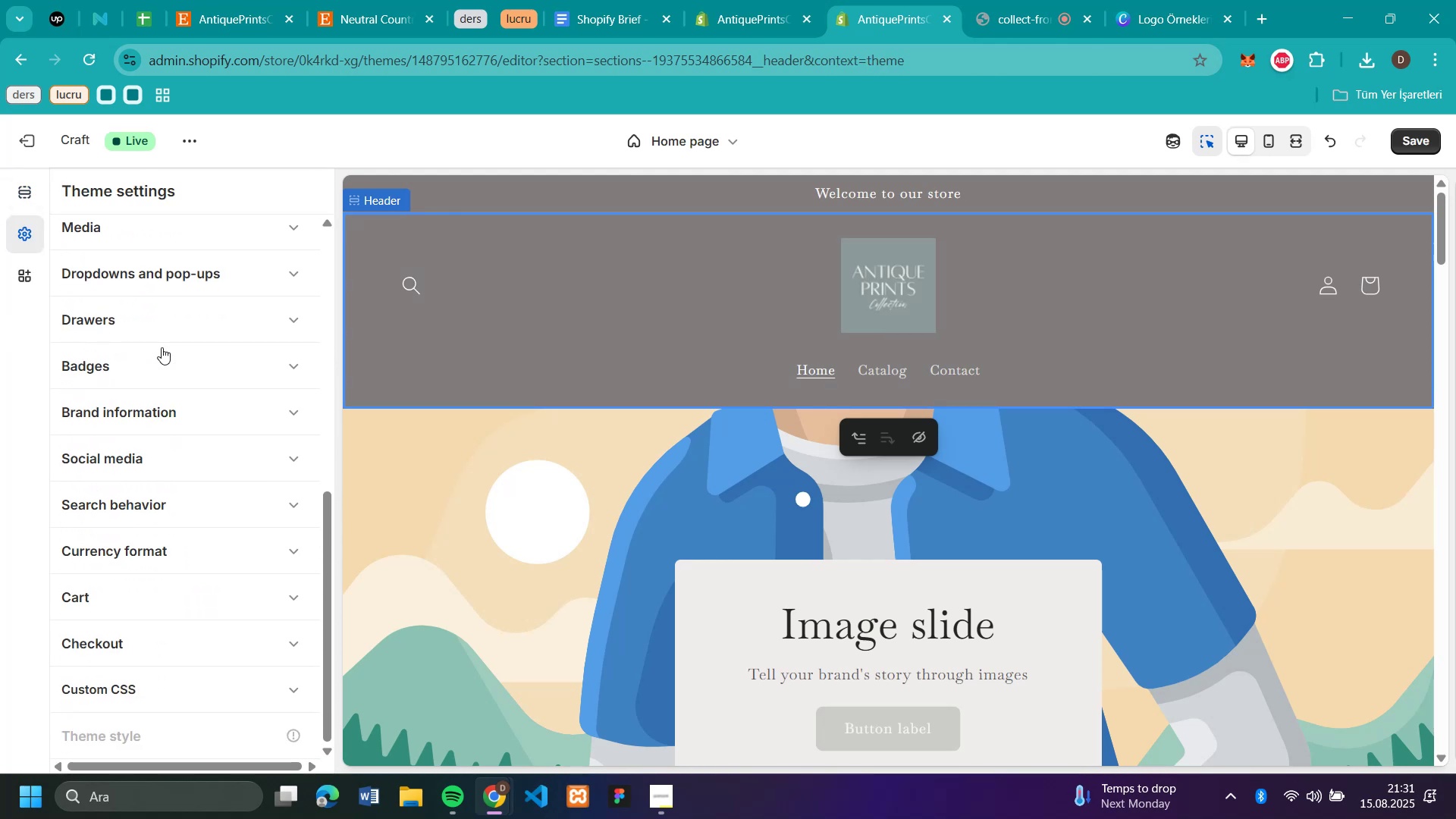 
scroll: coordinate [162, 347], scroll_direction: up, amount: 5.0
 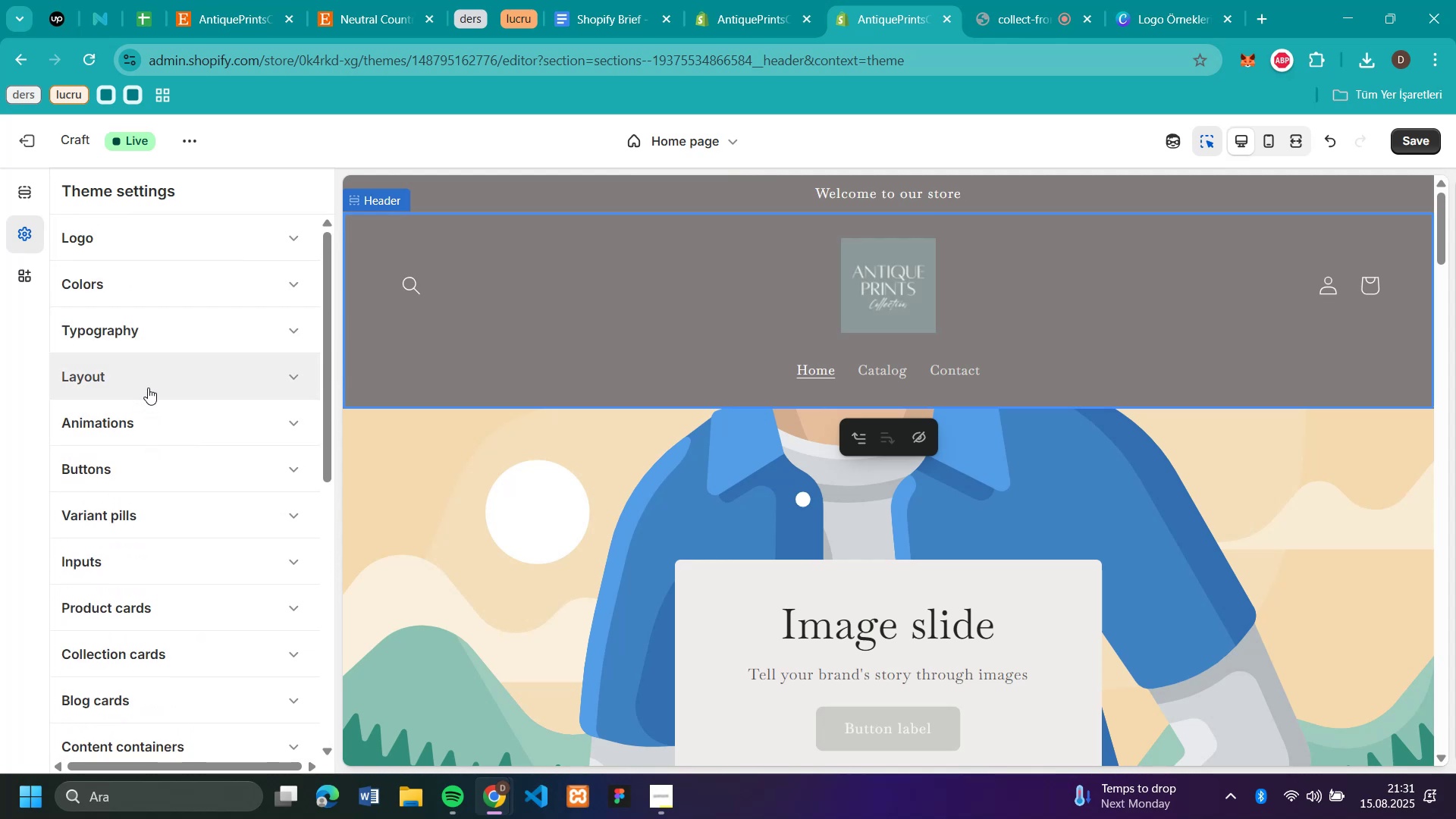 
left_click([148, 381])
 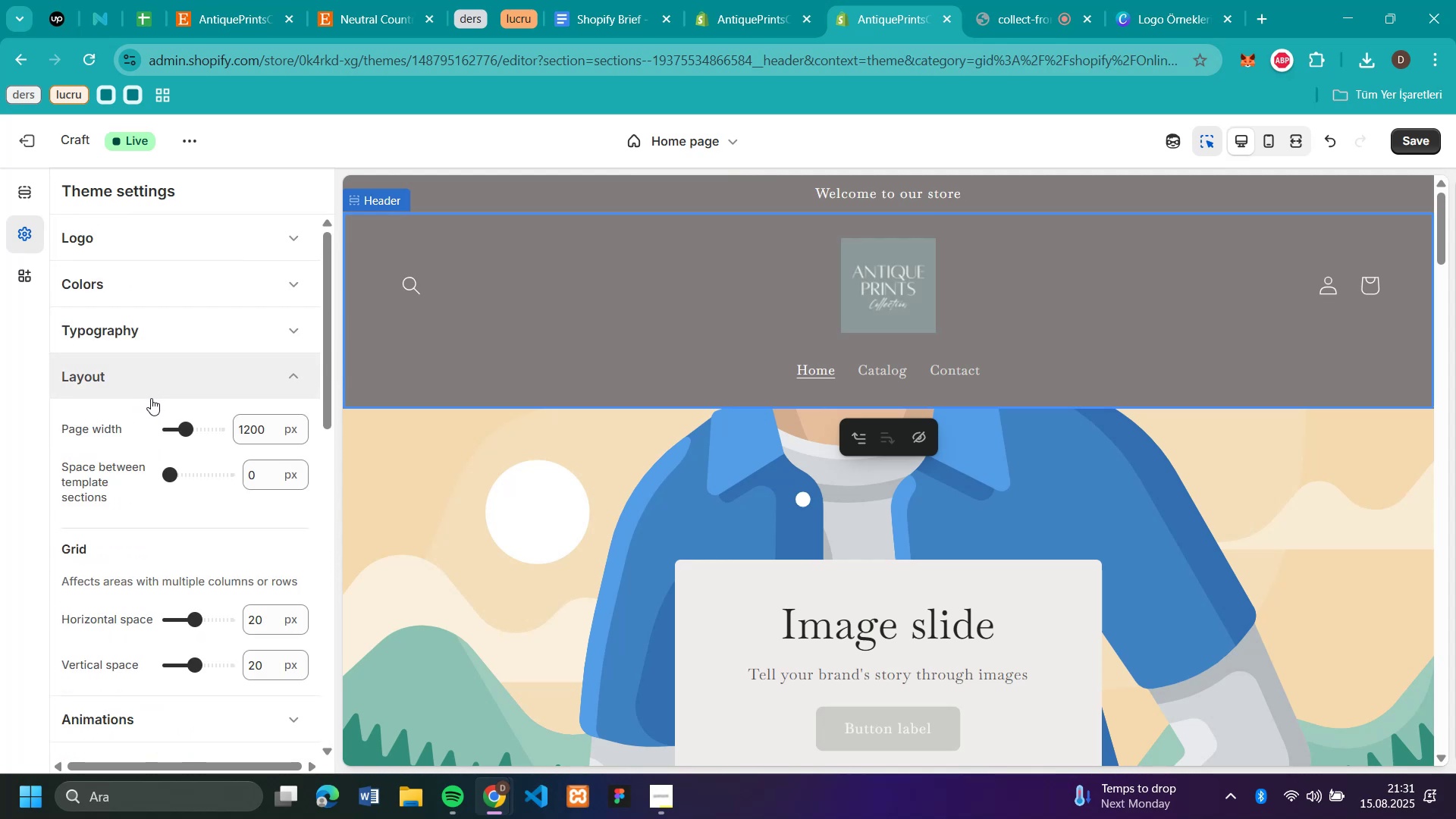 
scroll: coordinate [117, 481], scroll_direction: down, amount: 3.0
 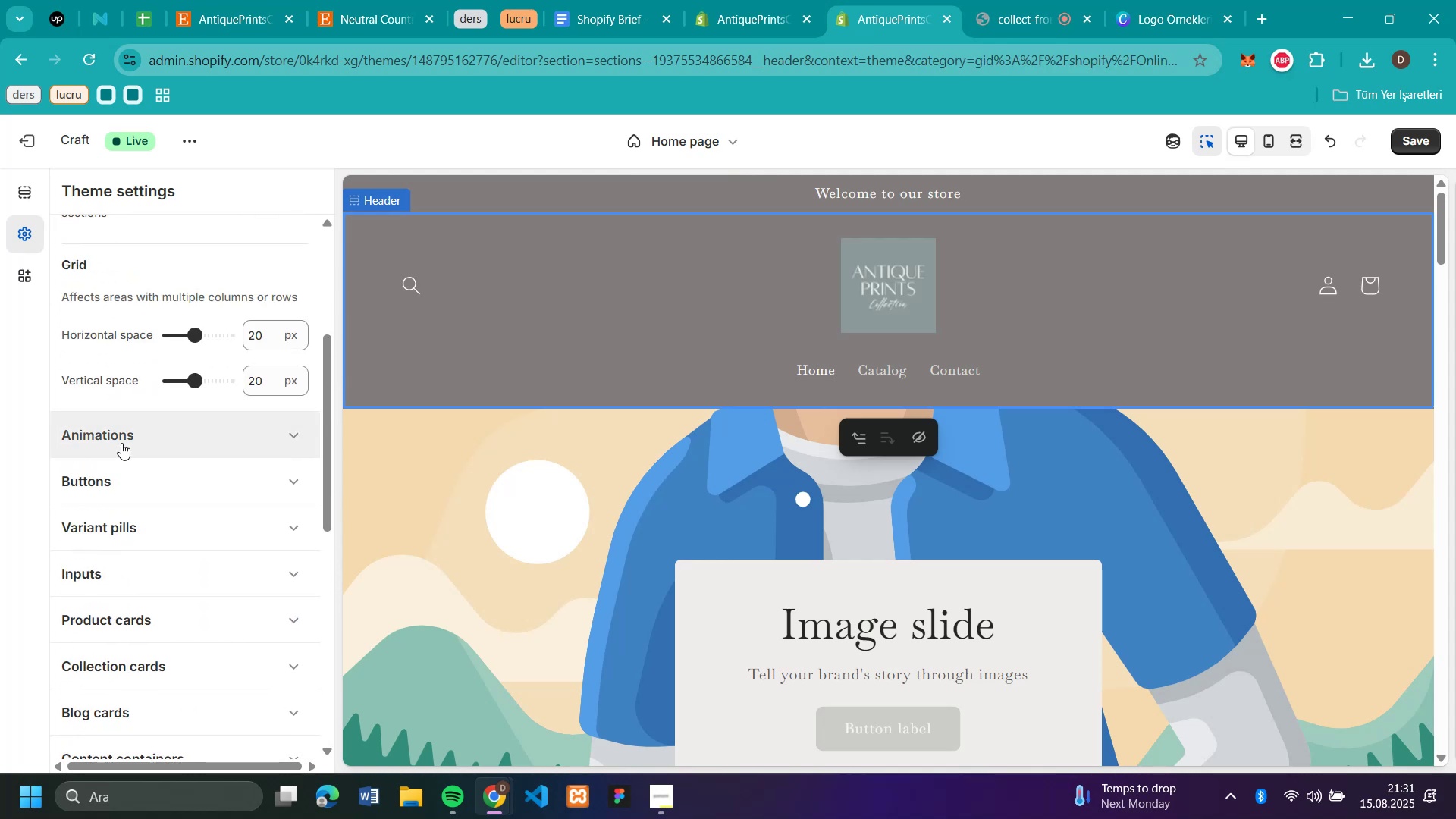 
left_click([127, 465])
 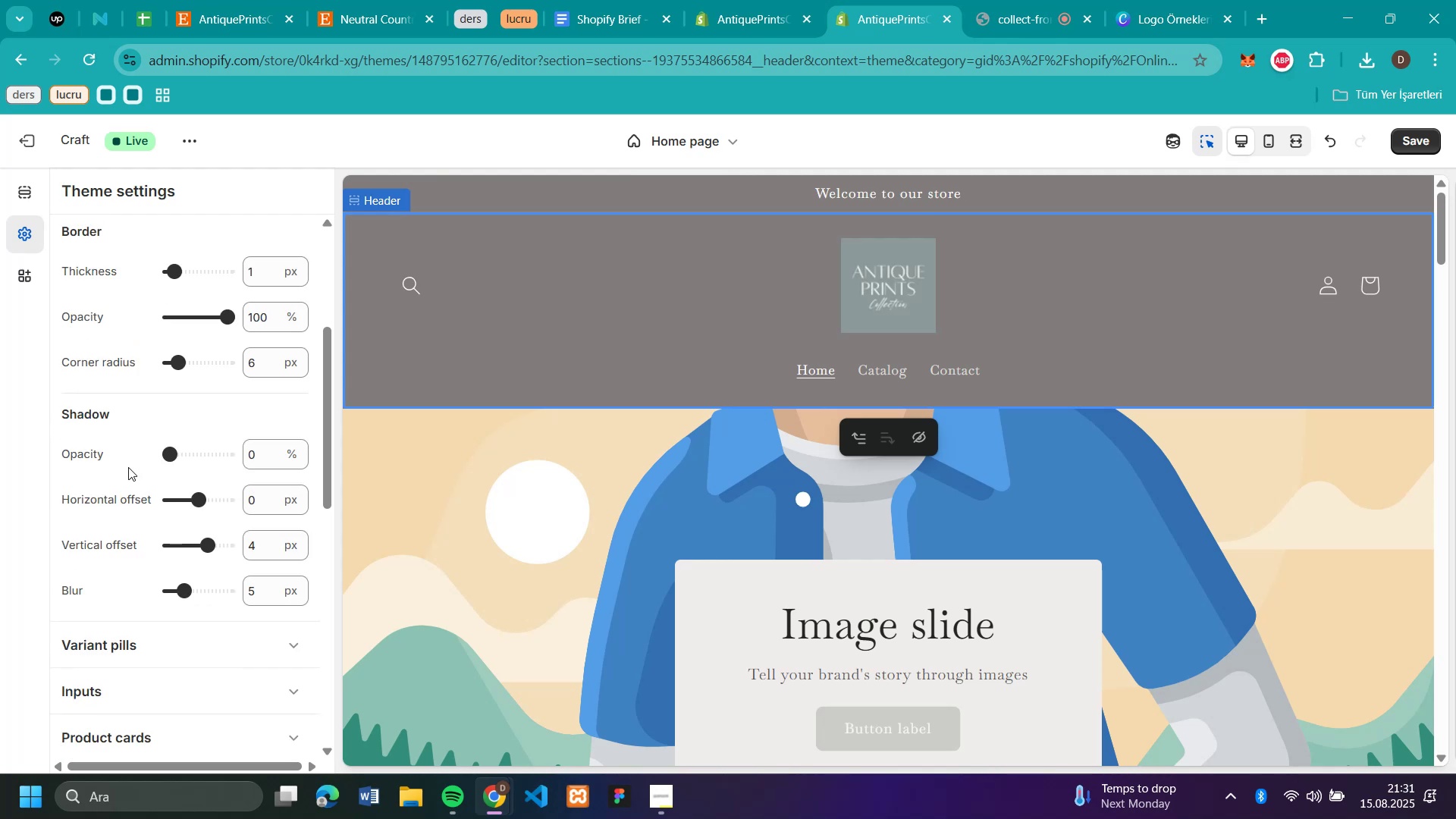 
scroll: coordinate [128, 467], scroll_direction: down, amount: 3.0
 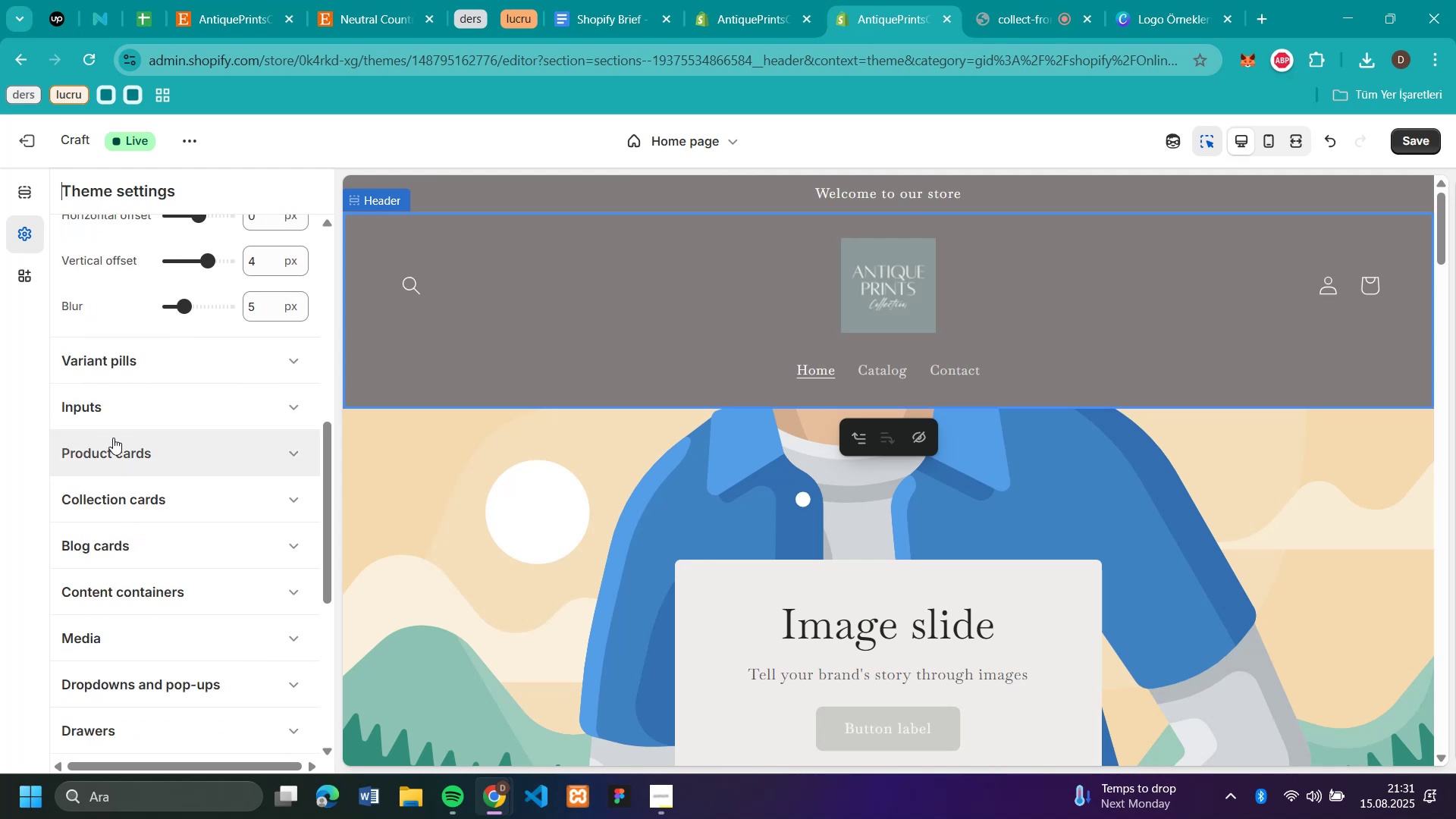 
left_click([121, 504])
 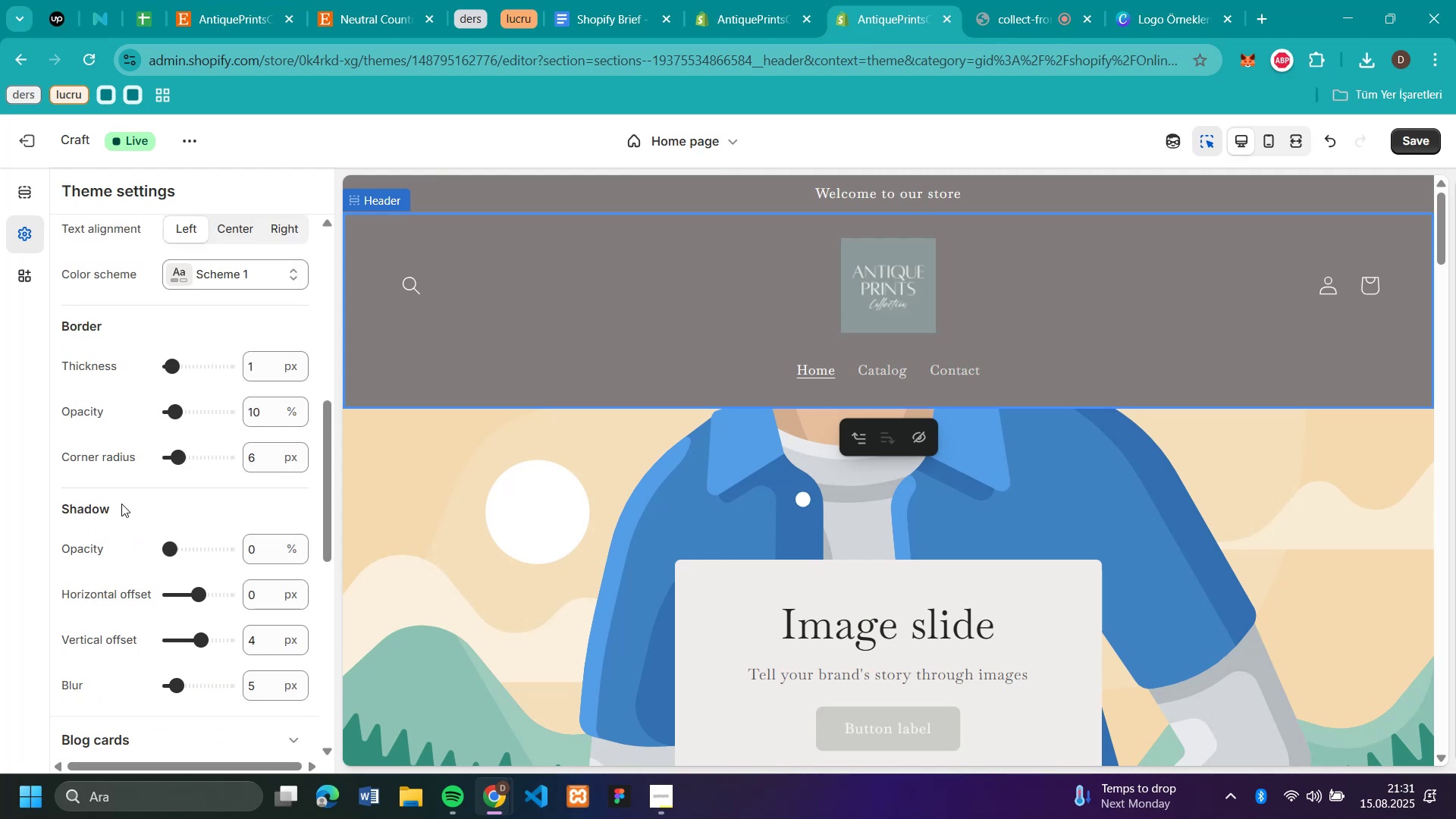 
scroll: coordinate [121, 504], scroll_direction: up, amount: 2.0
 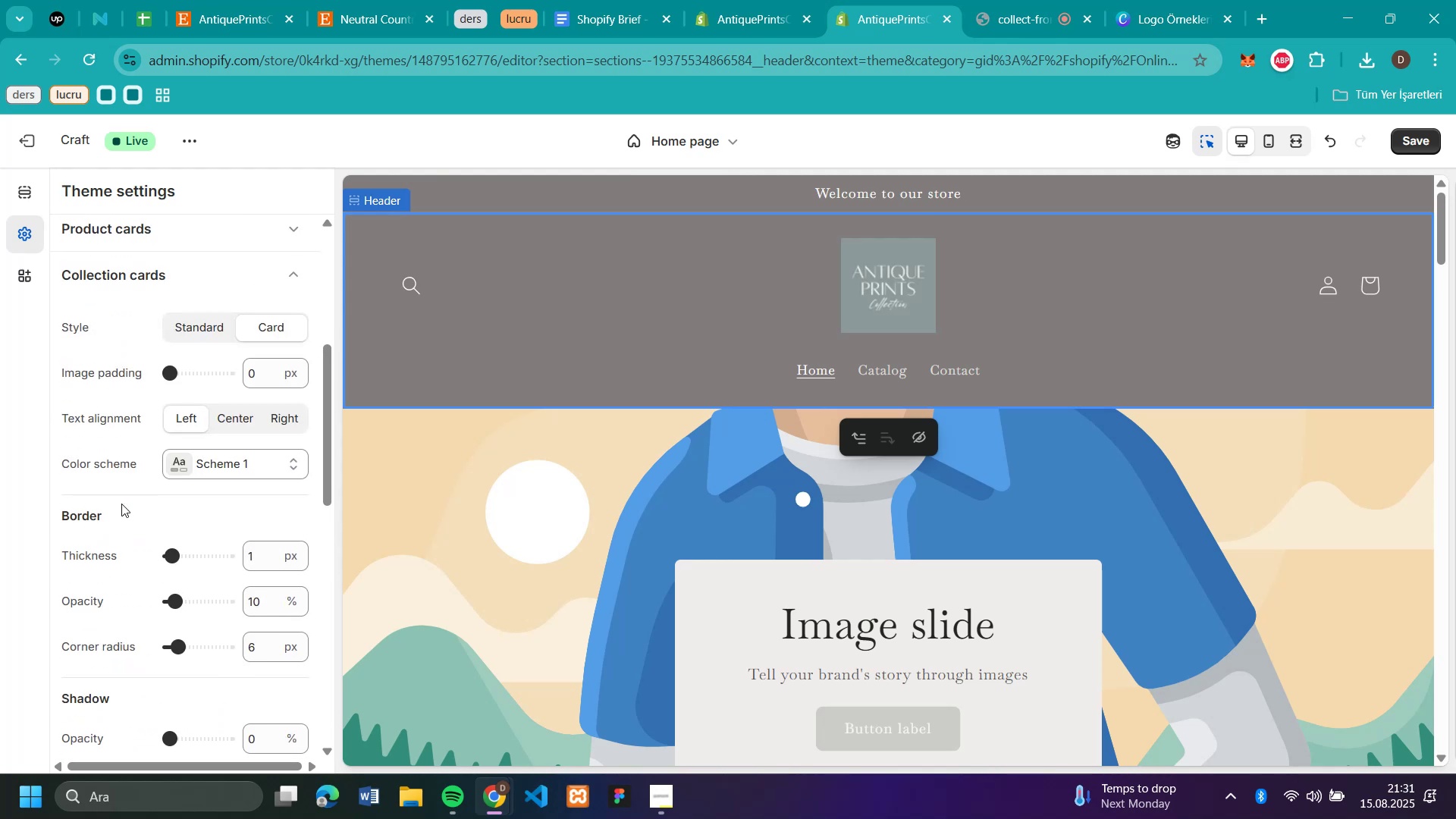 
scroll: coordinate [124, 500], scroll_direction: down, amount: 3.0
 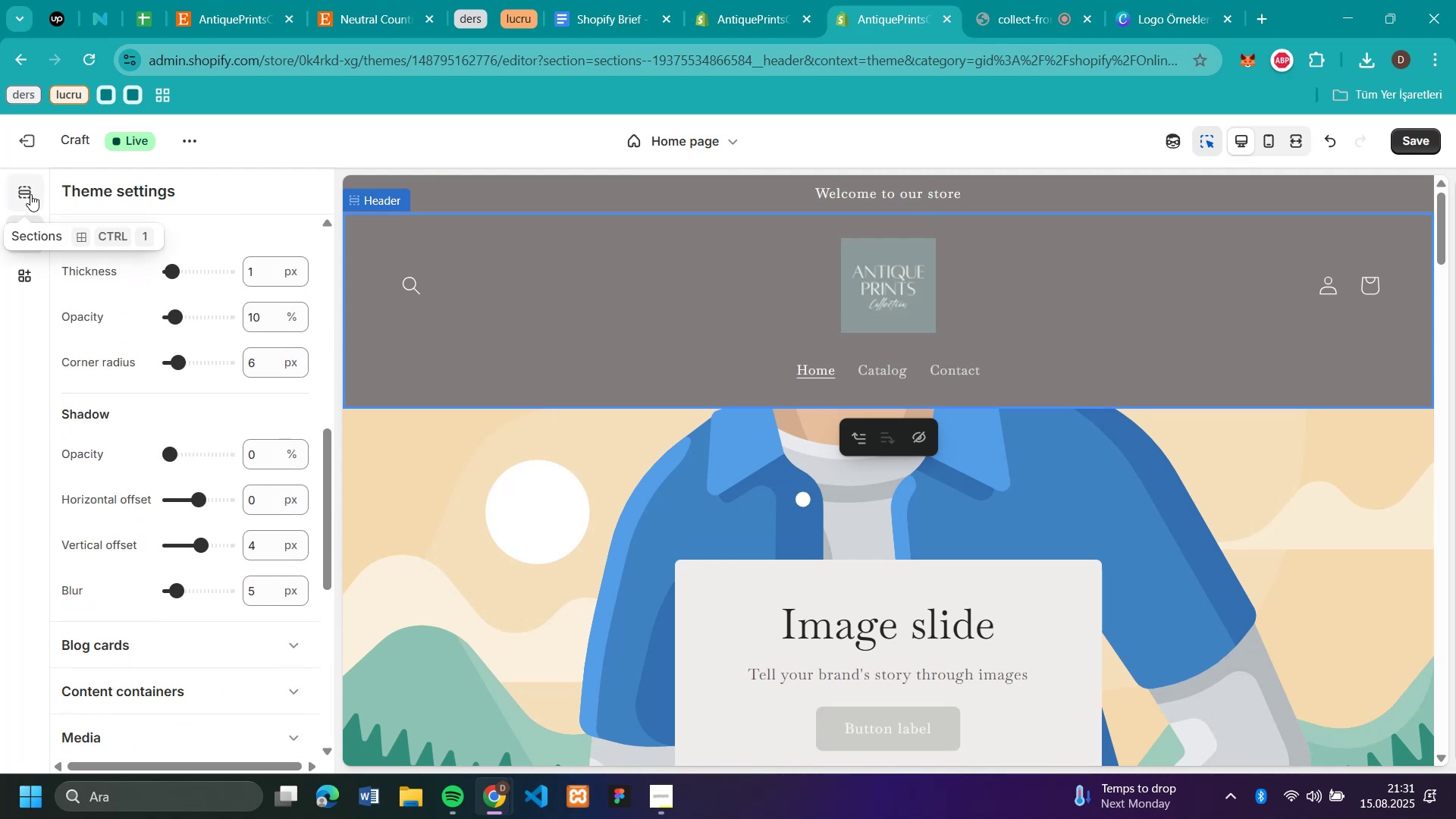 
left_click([30, 194])
 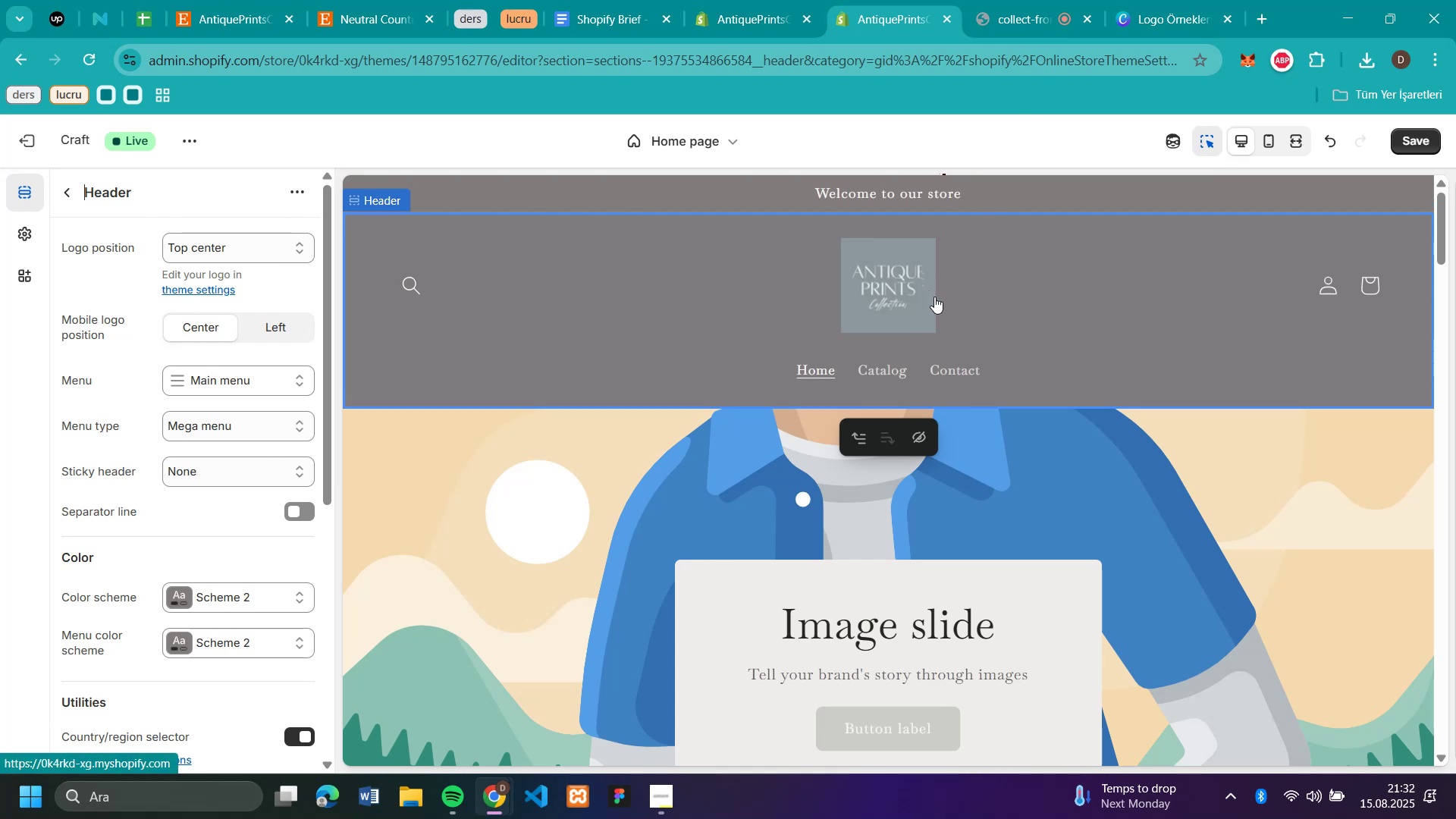 
wait(11.8)
 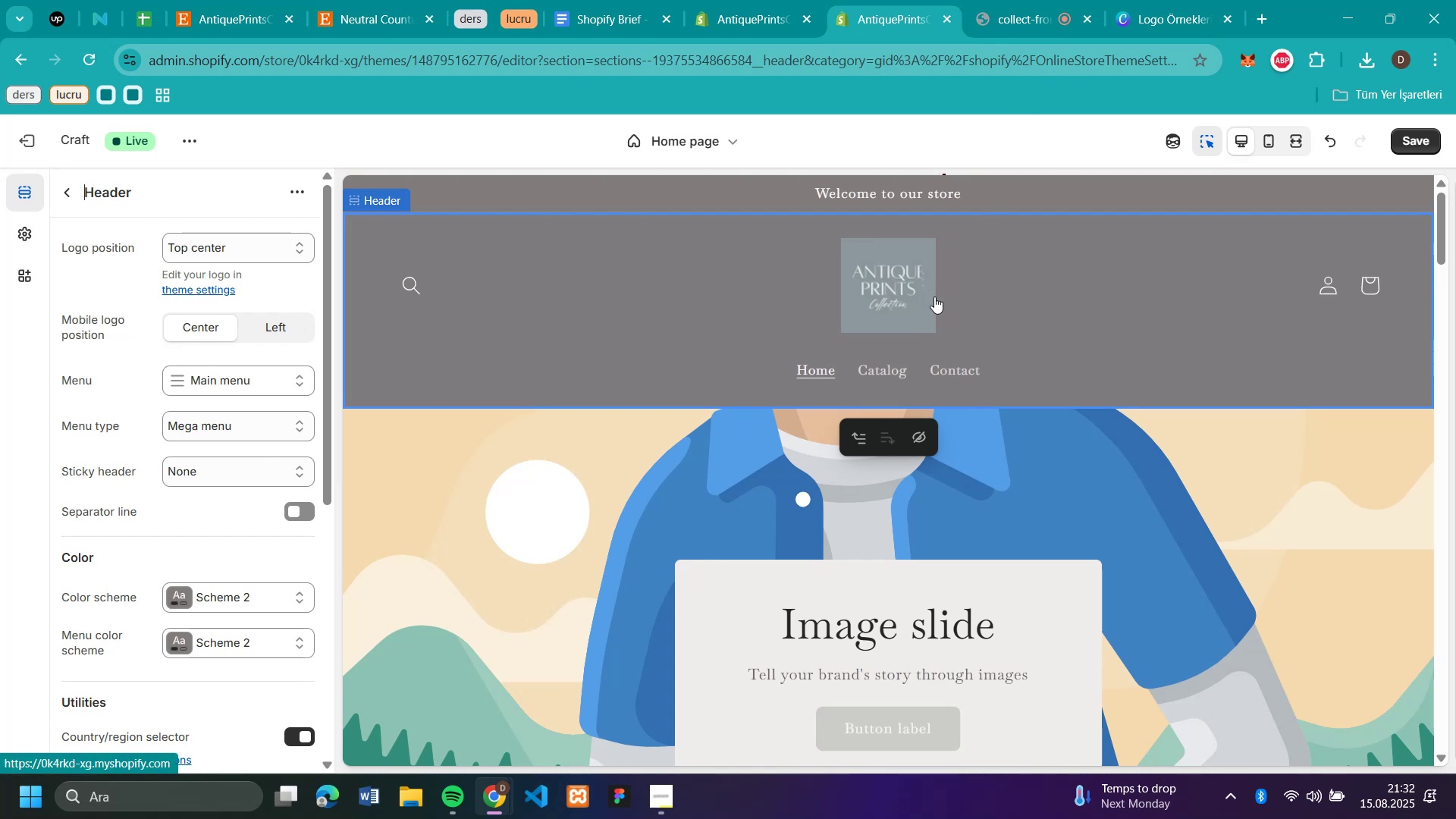 
left_click([457, 339])
 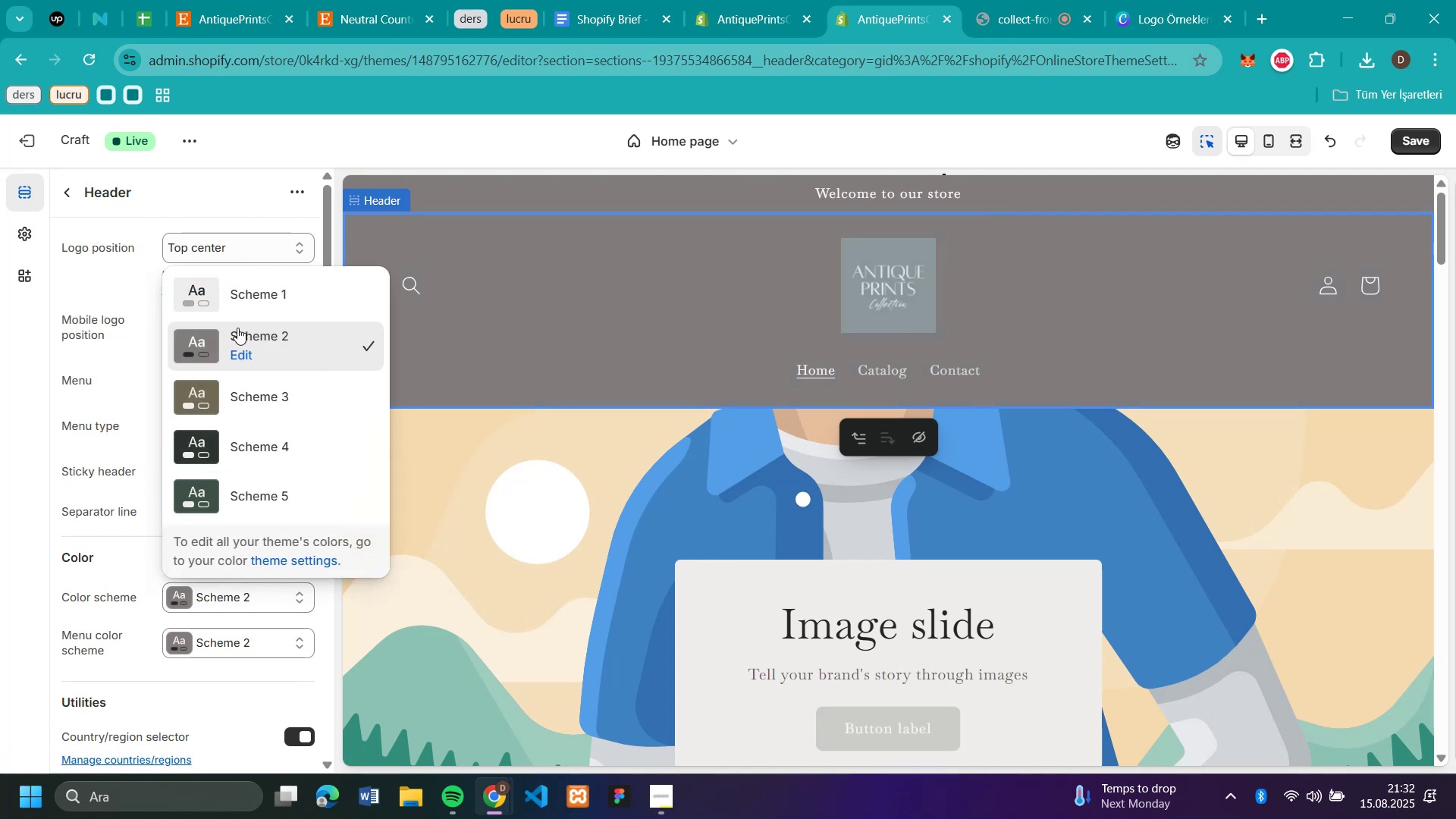 
left_click([248, 347])
 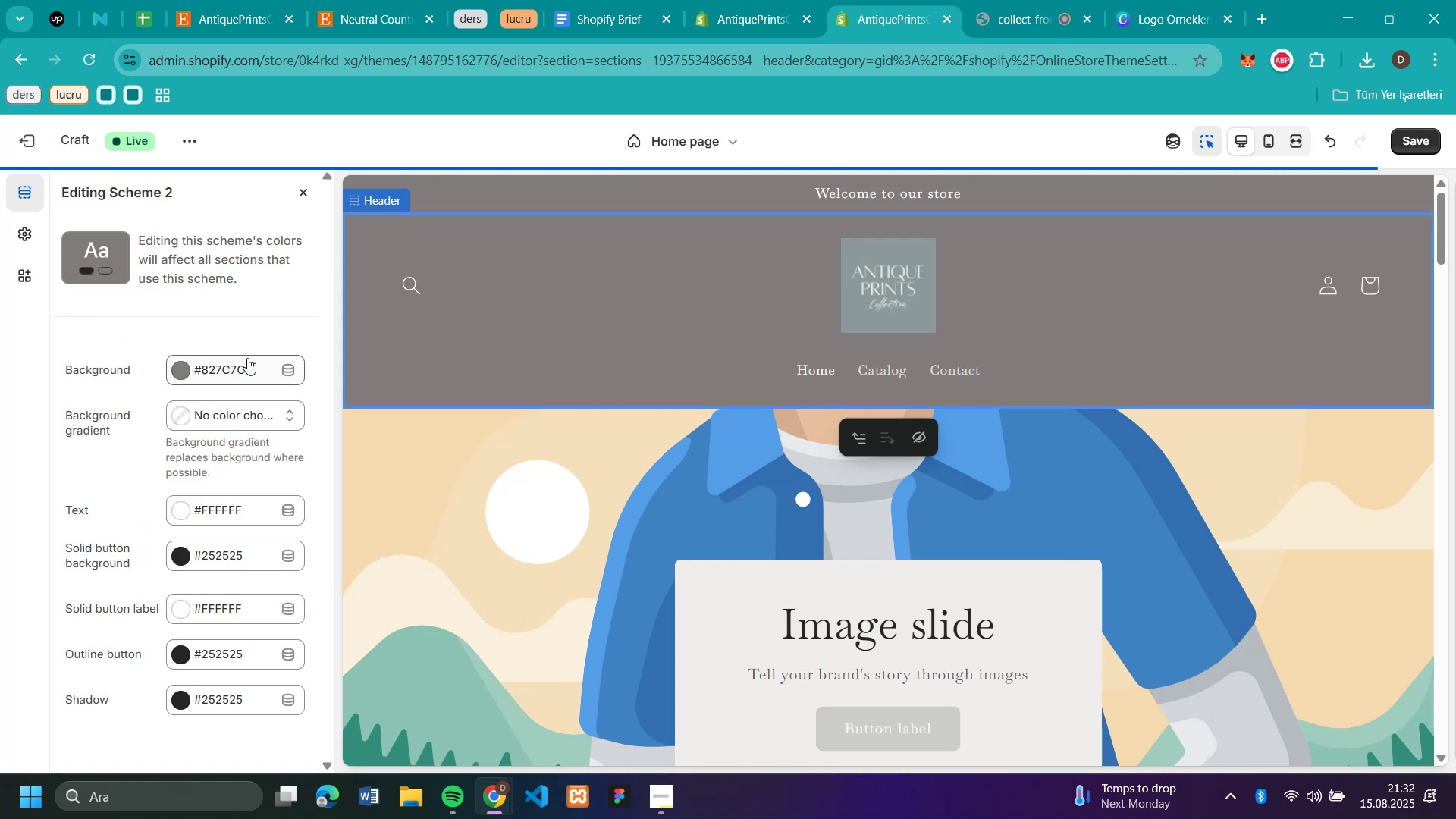 
left_click([230, 366])
 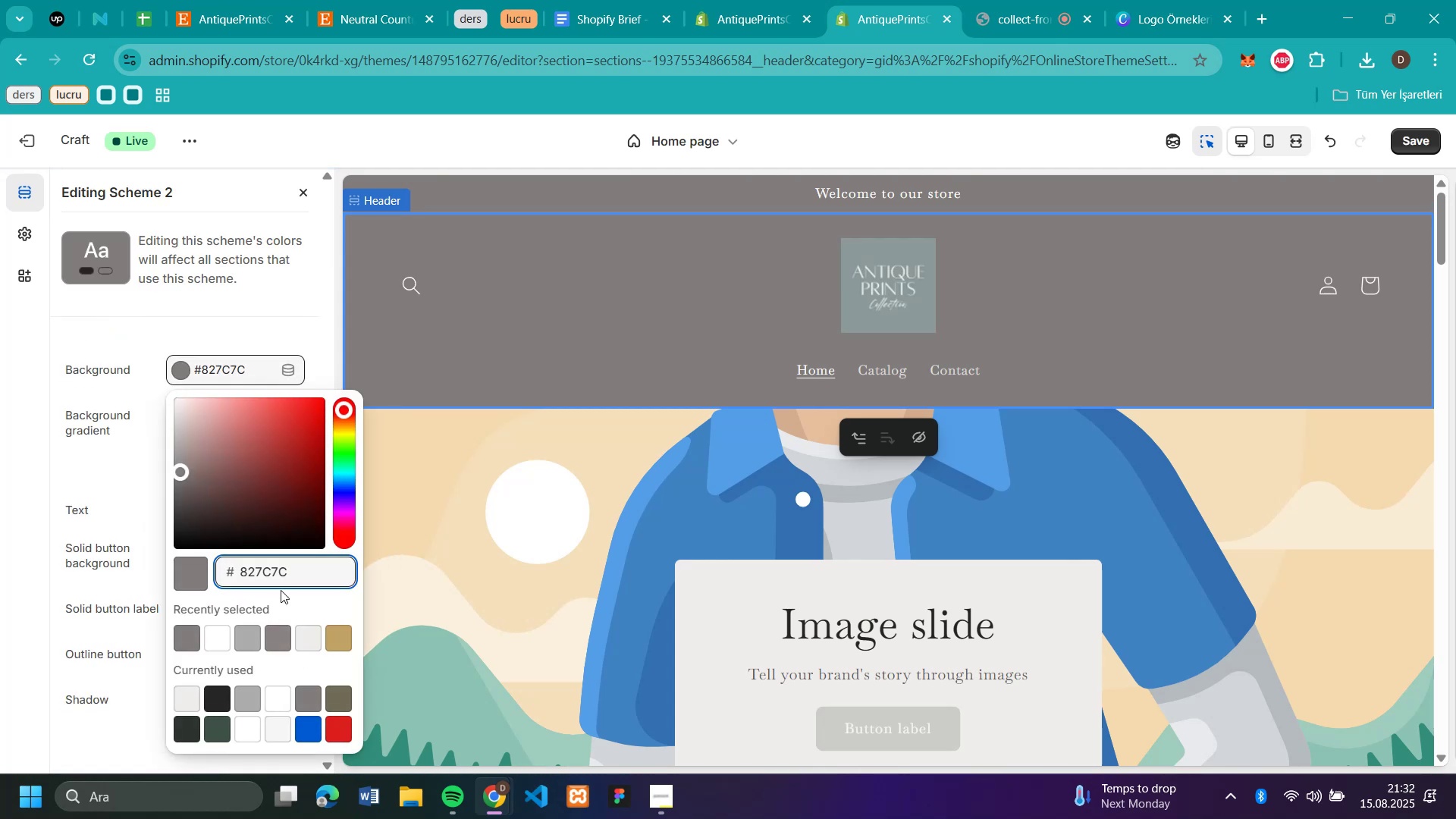 
left_click_drag(start_coordinate=[306, 567], to_coordinate=[193, 578])
 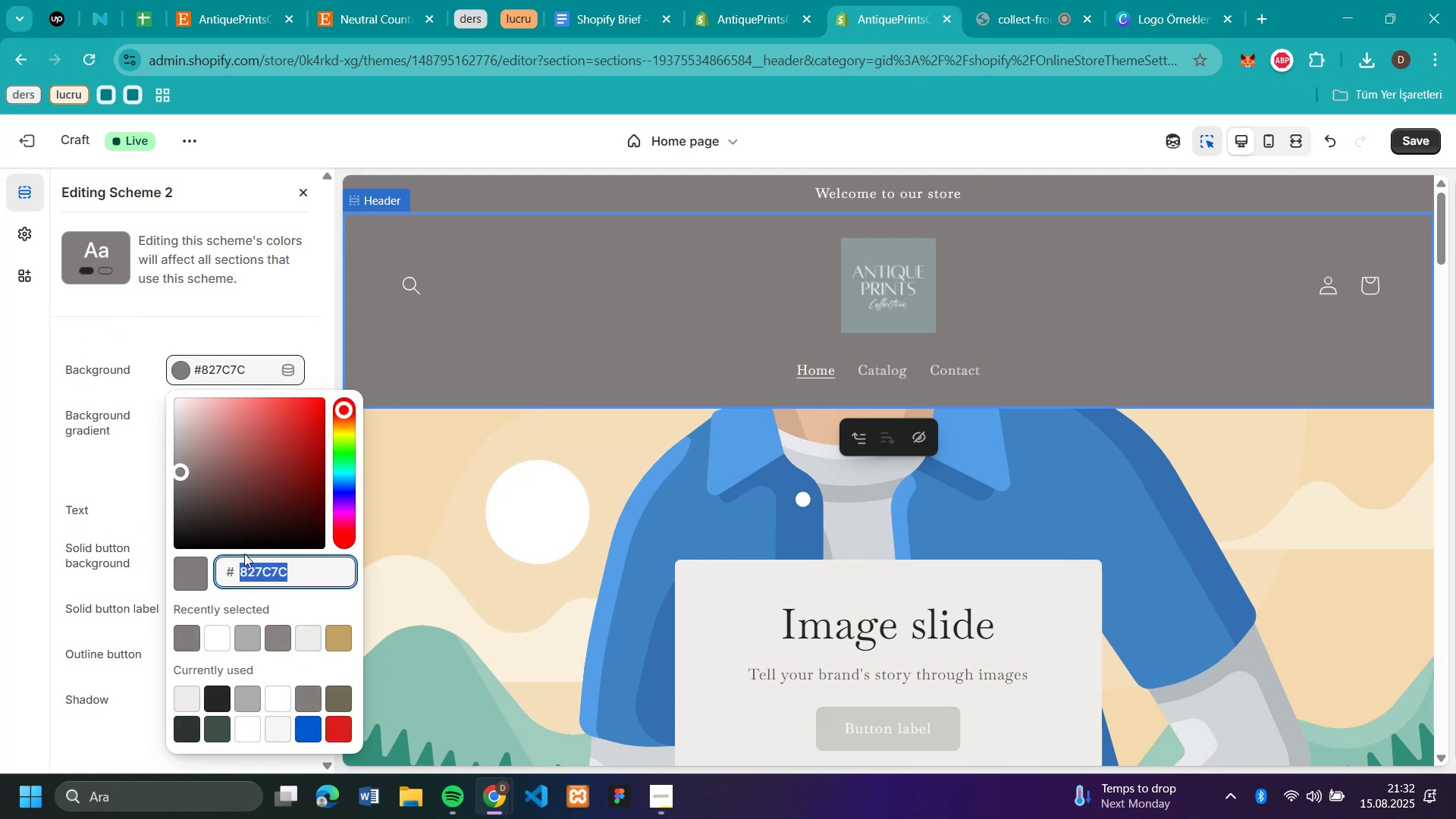 
key(Control+C)
 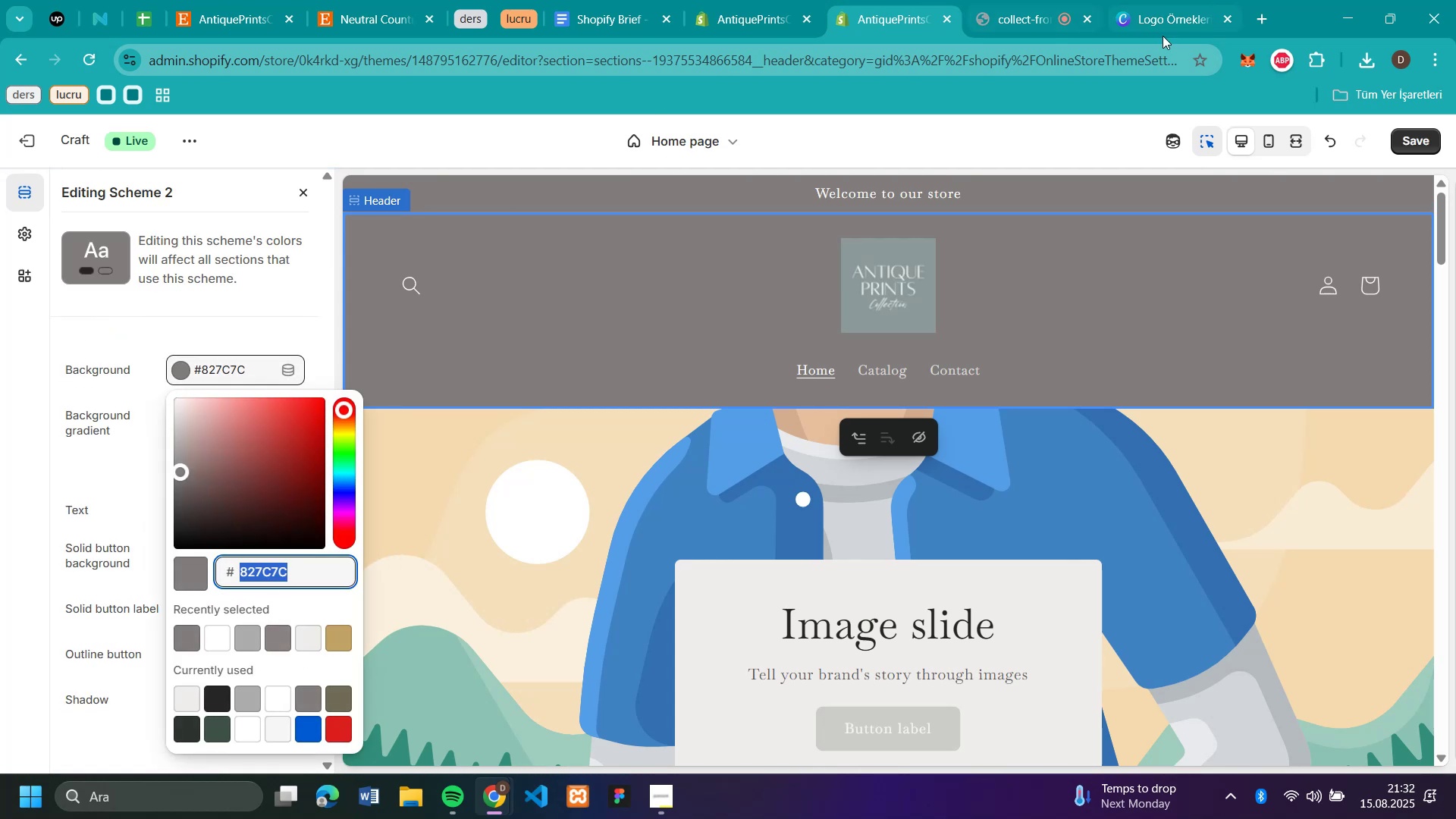 
left_click([1162, 30])
 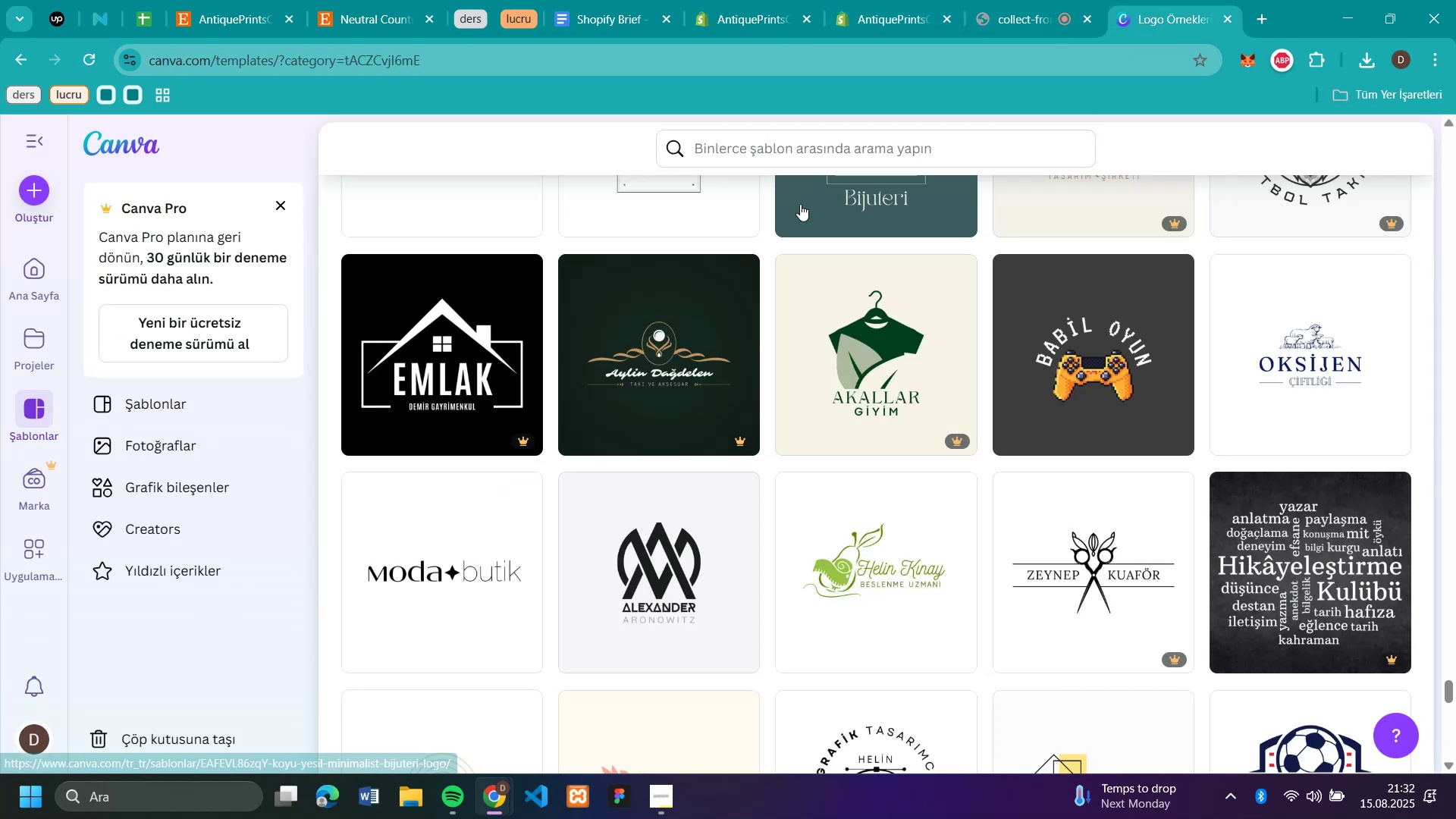 
scroll: coordinate [499, 310], scroll_direction: up, amount: 169.0
 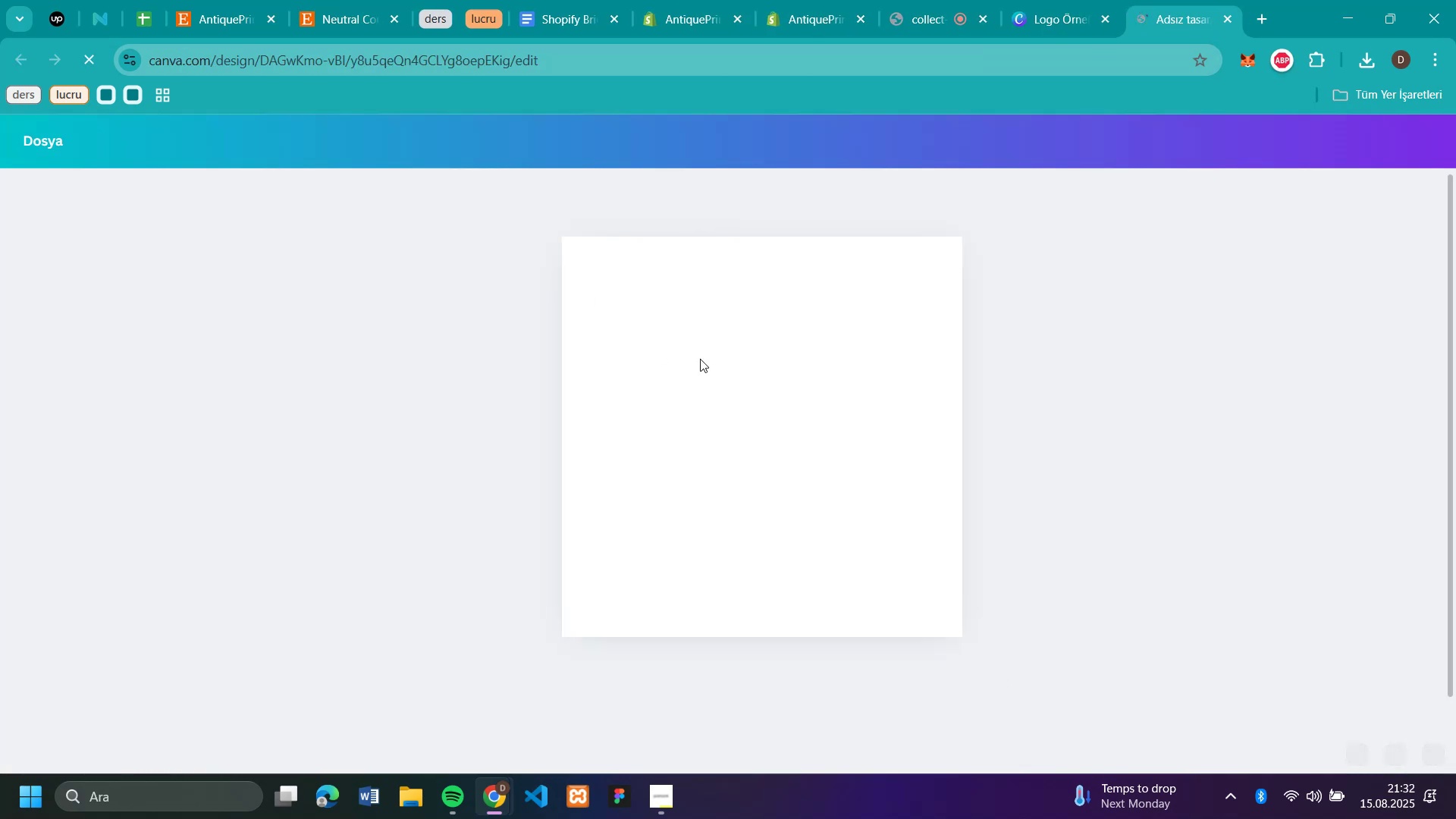 
left_click([701, 359])
 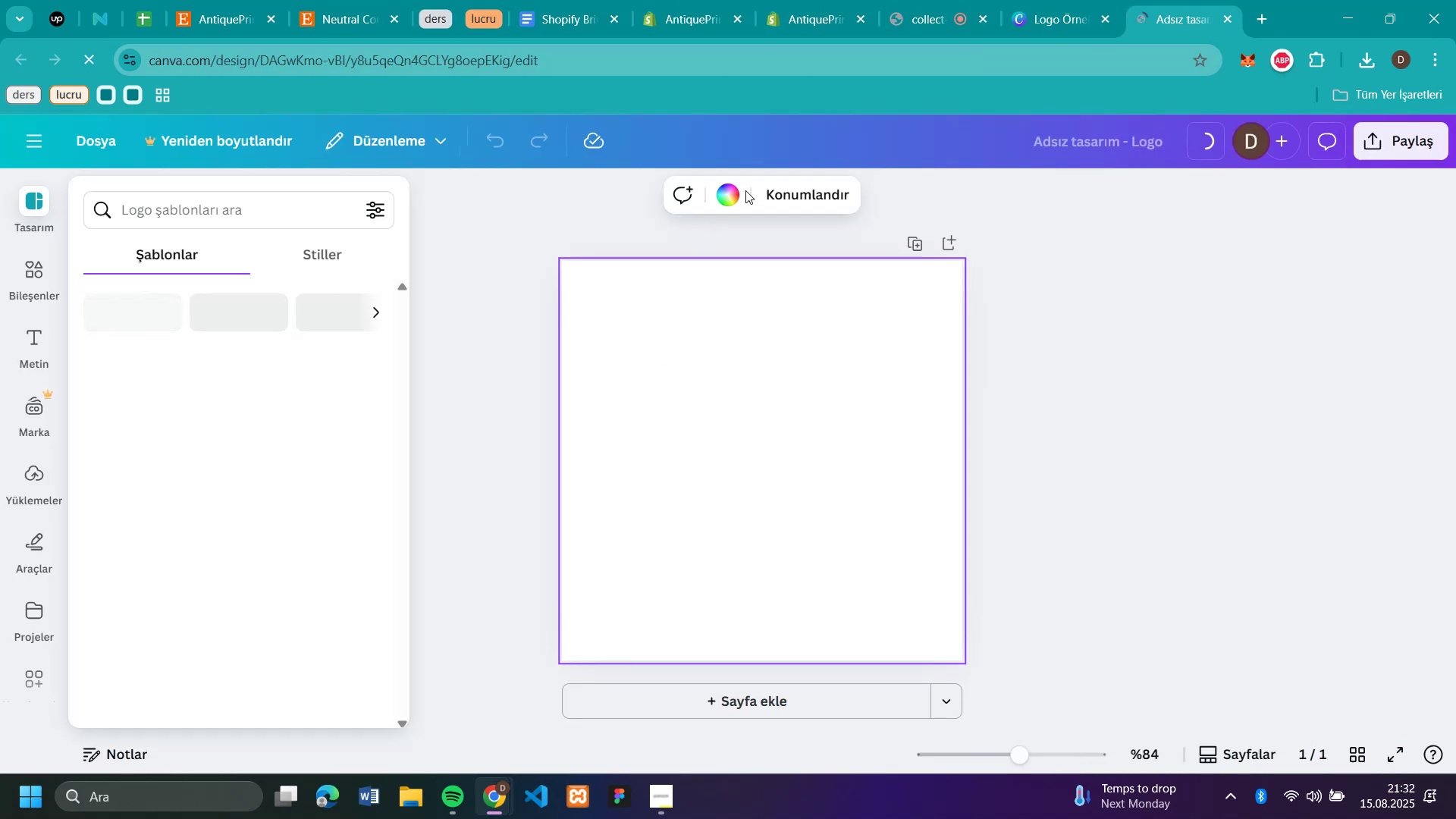 
left_click([730, 200])
 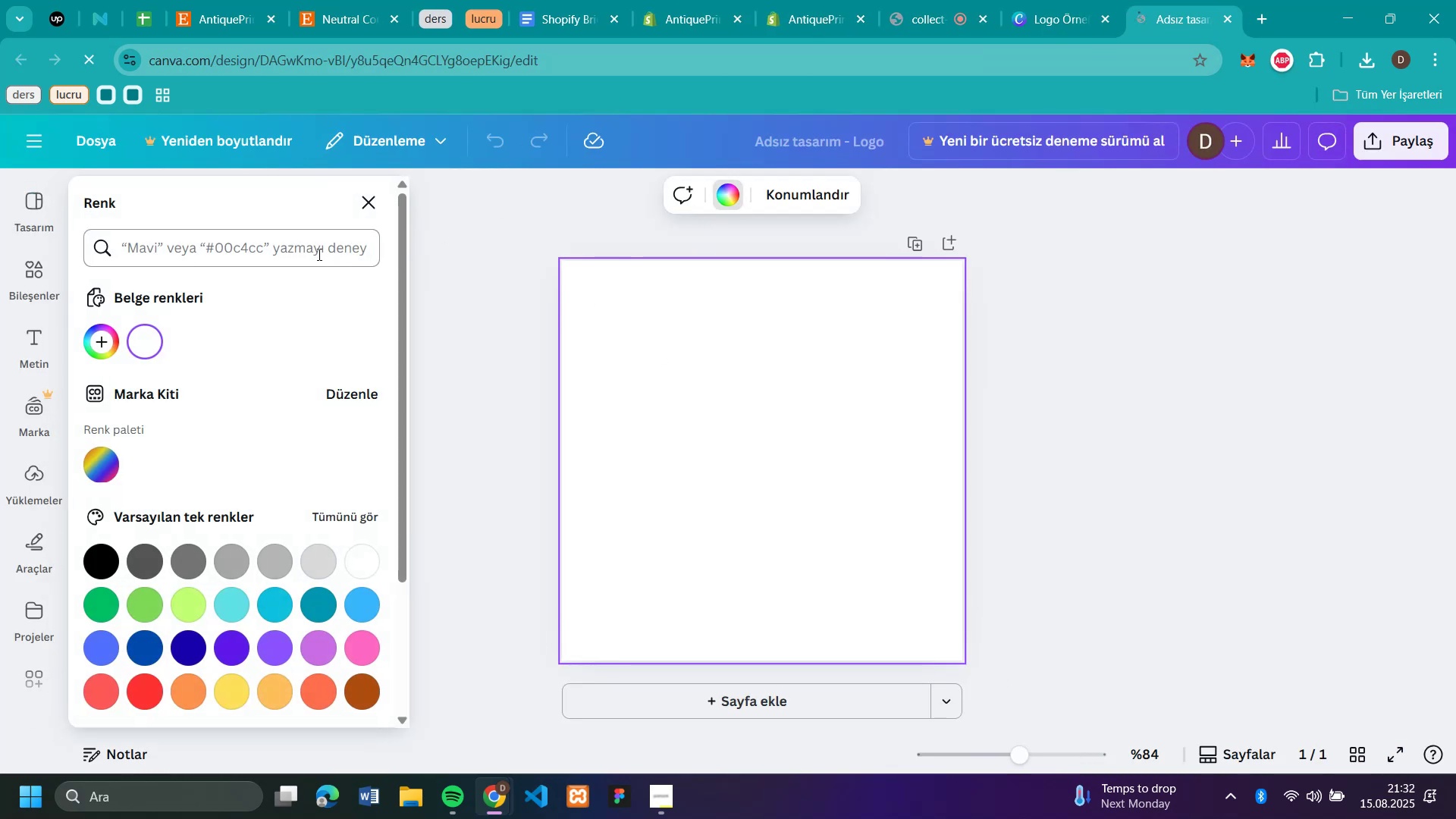 
left_click([315, 254])
 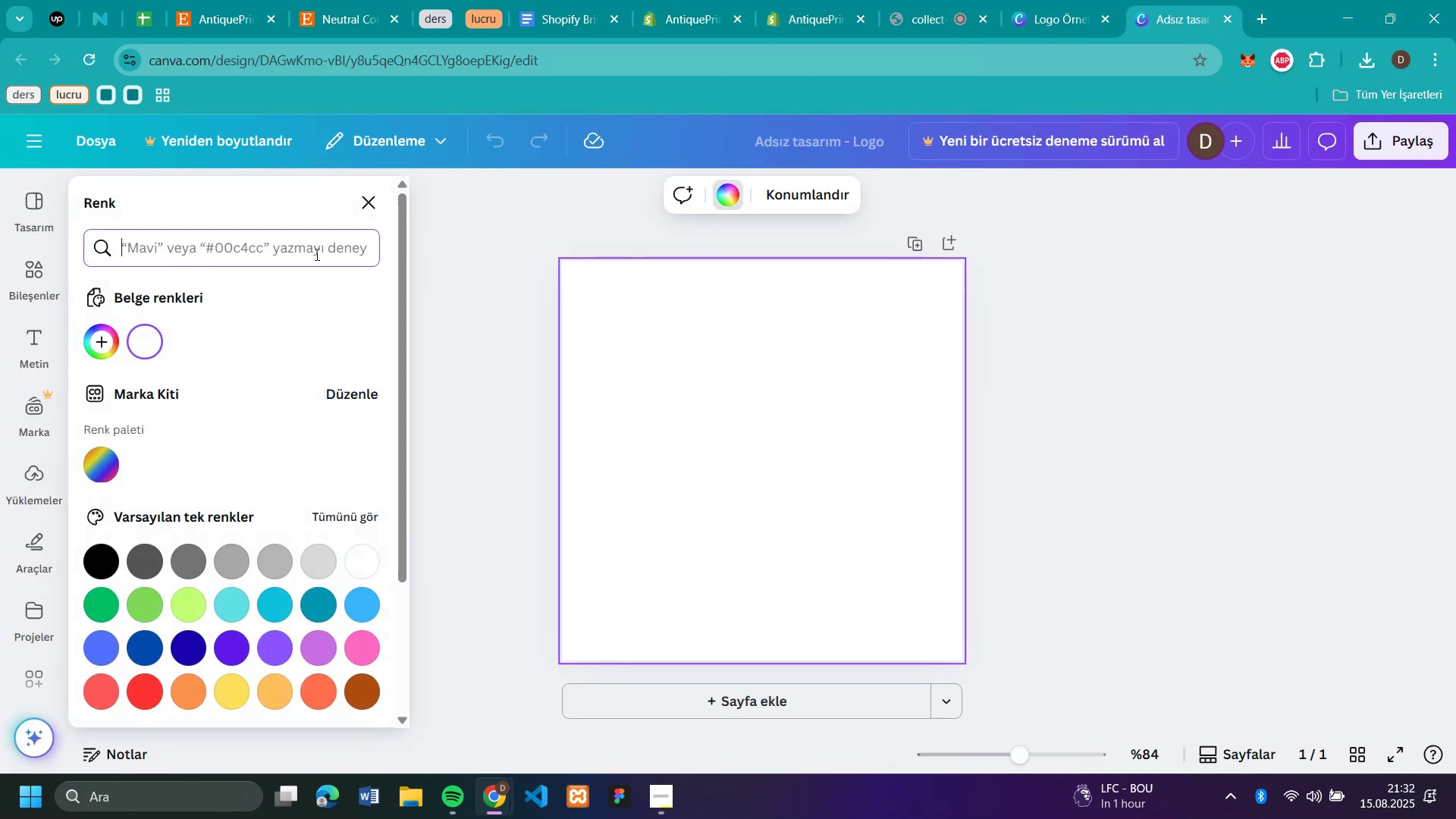 
key(Control+V)
 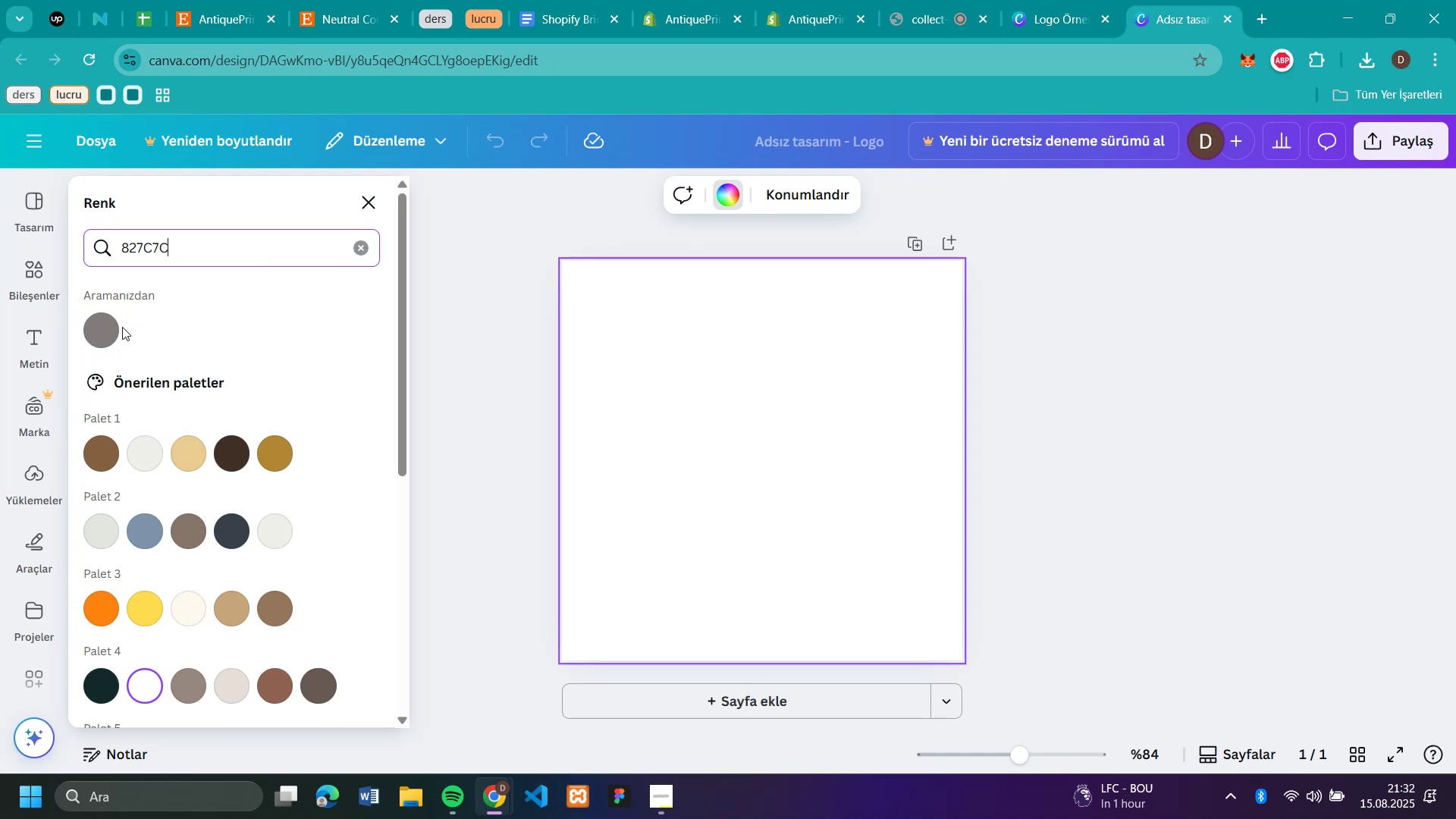 
double_click([104, 327])
 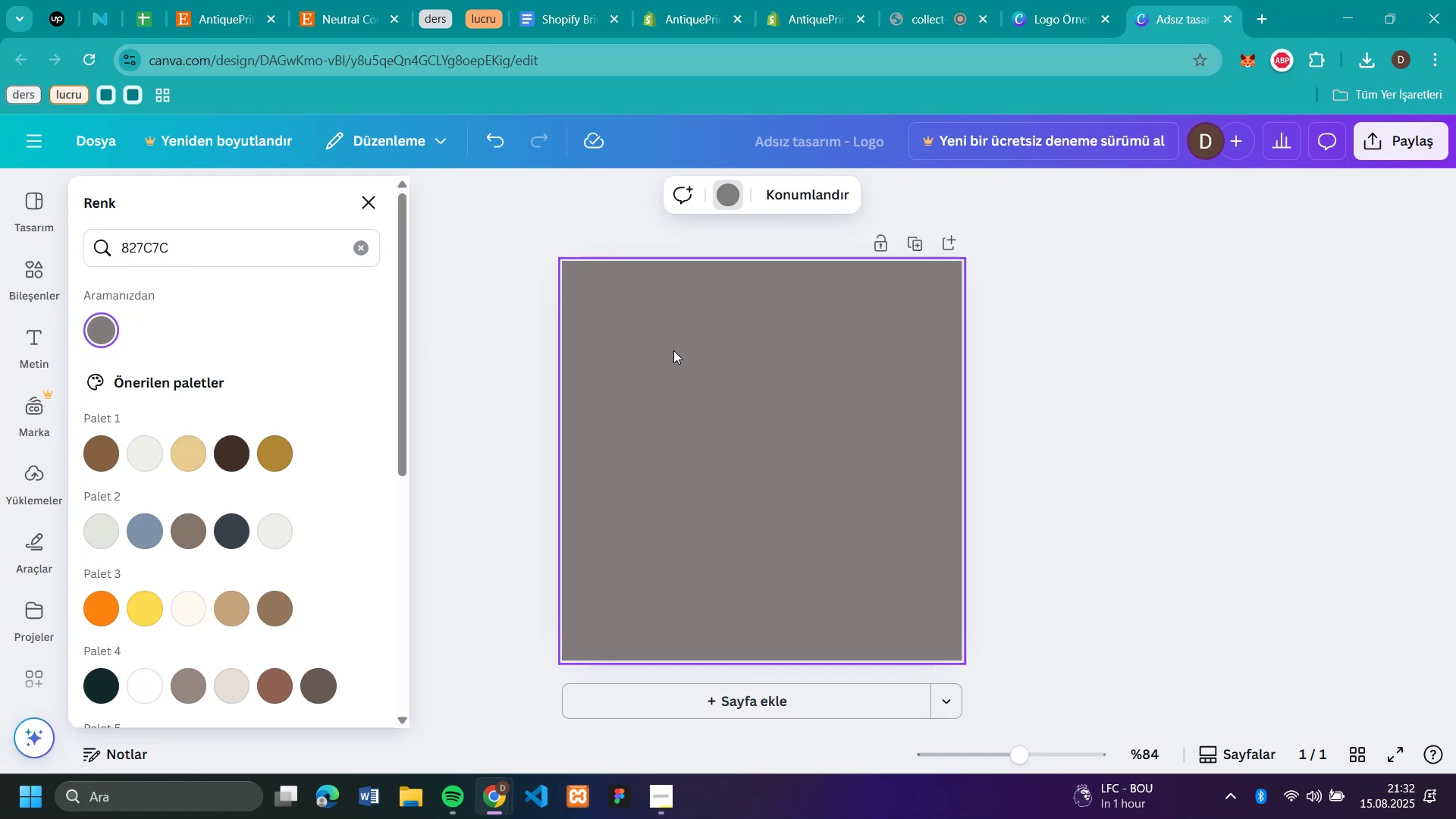 
left_click([36, 329])
 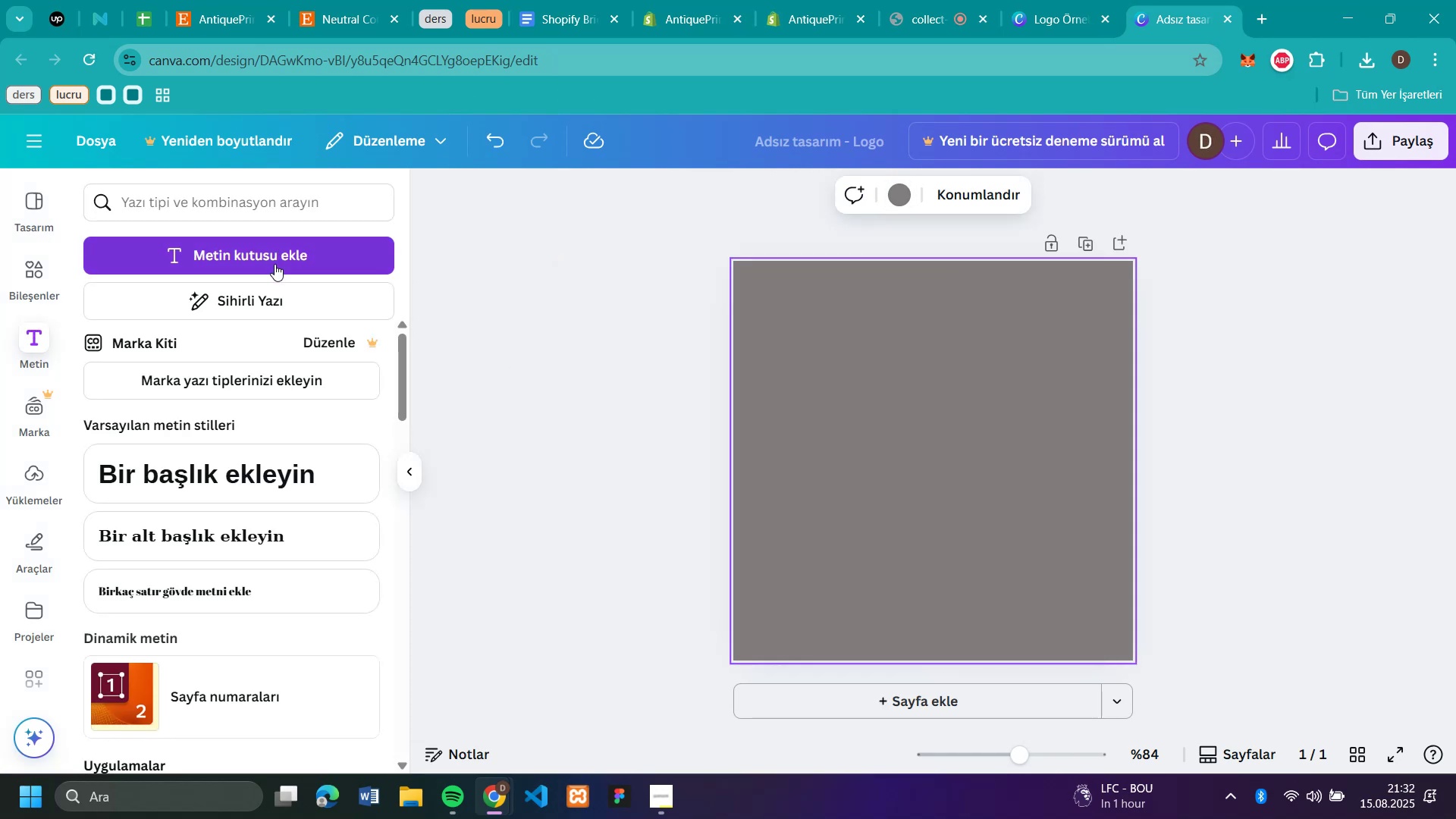 
left_click([278, 256])
 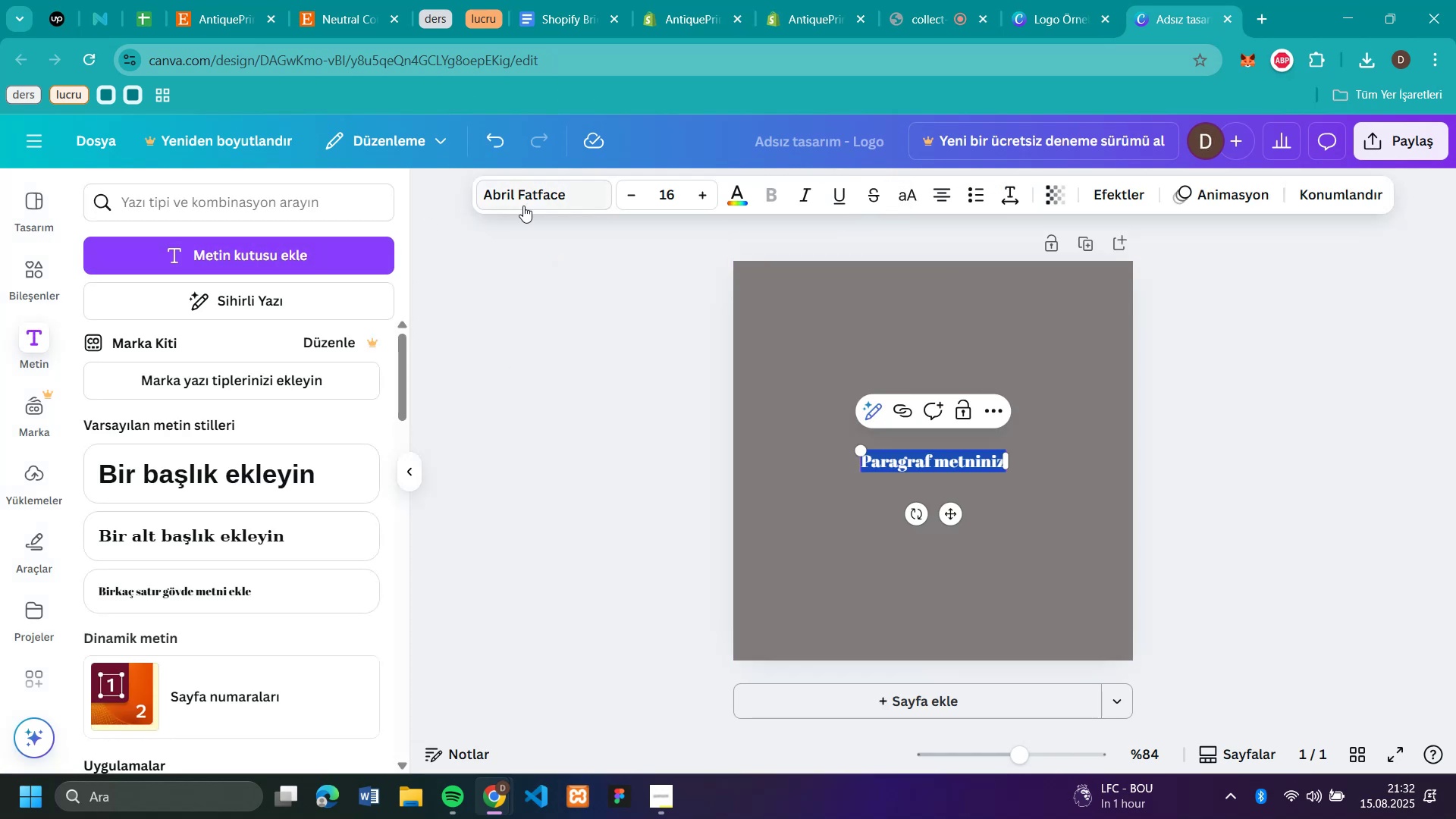 
left_click([571, 202])
 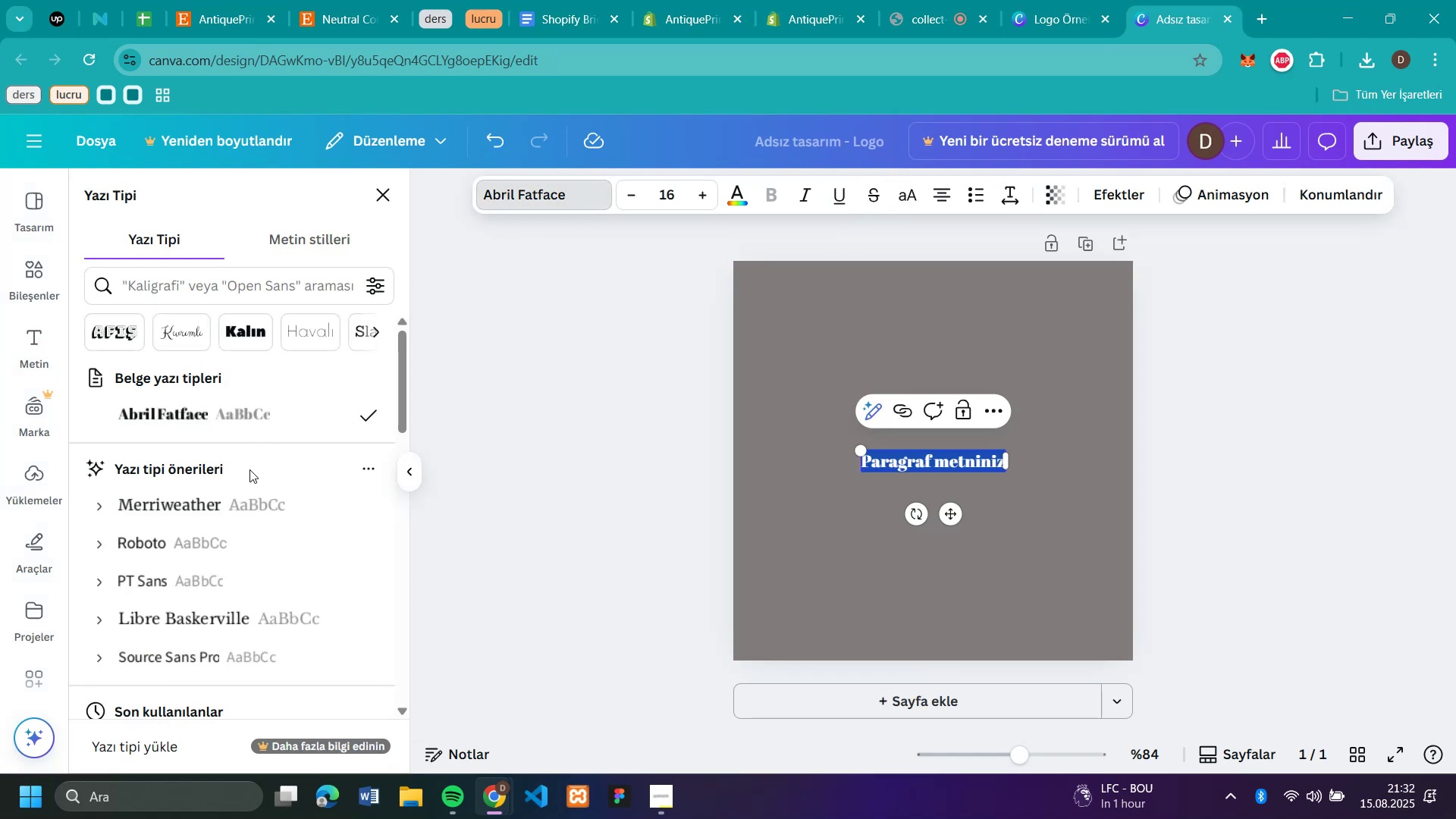 
scroll: coordinate [249, 469], scroll_direction: down, amount: 6.0
 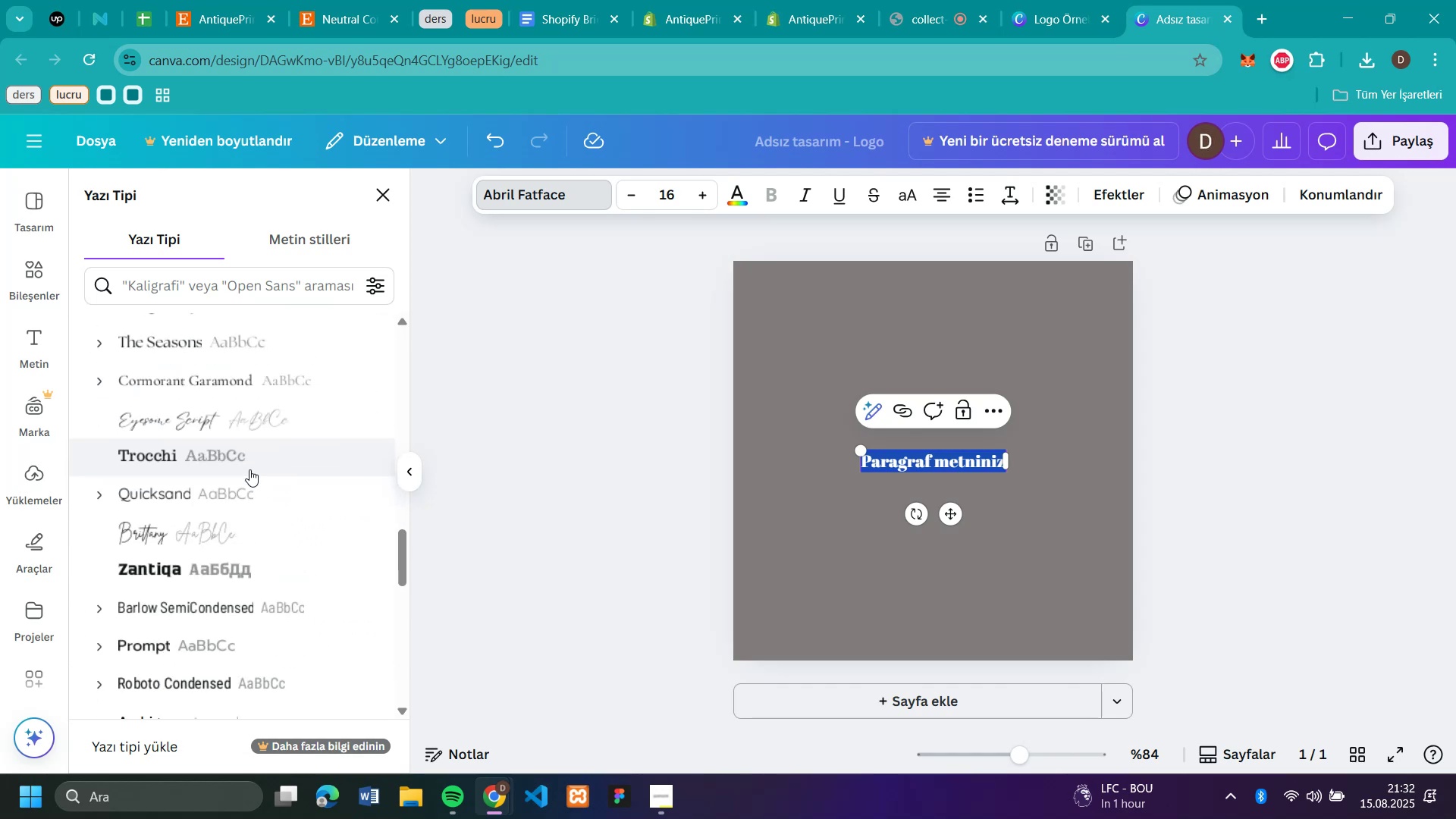 
scroll: coordinate [249, 469], scroll_direction: up, amount: 1.0
 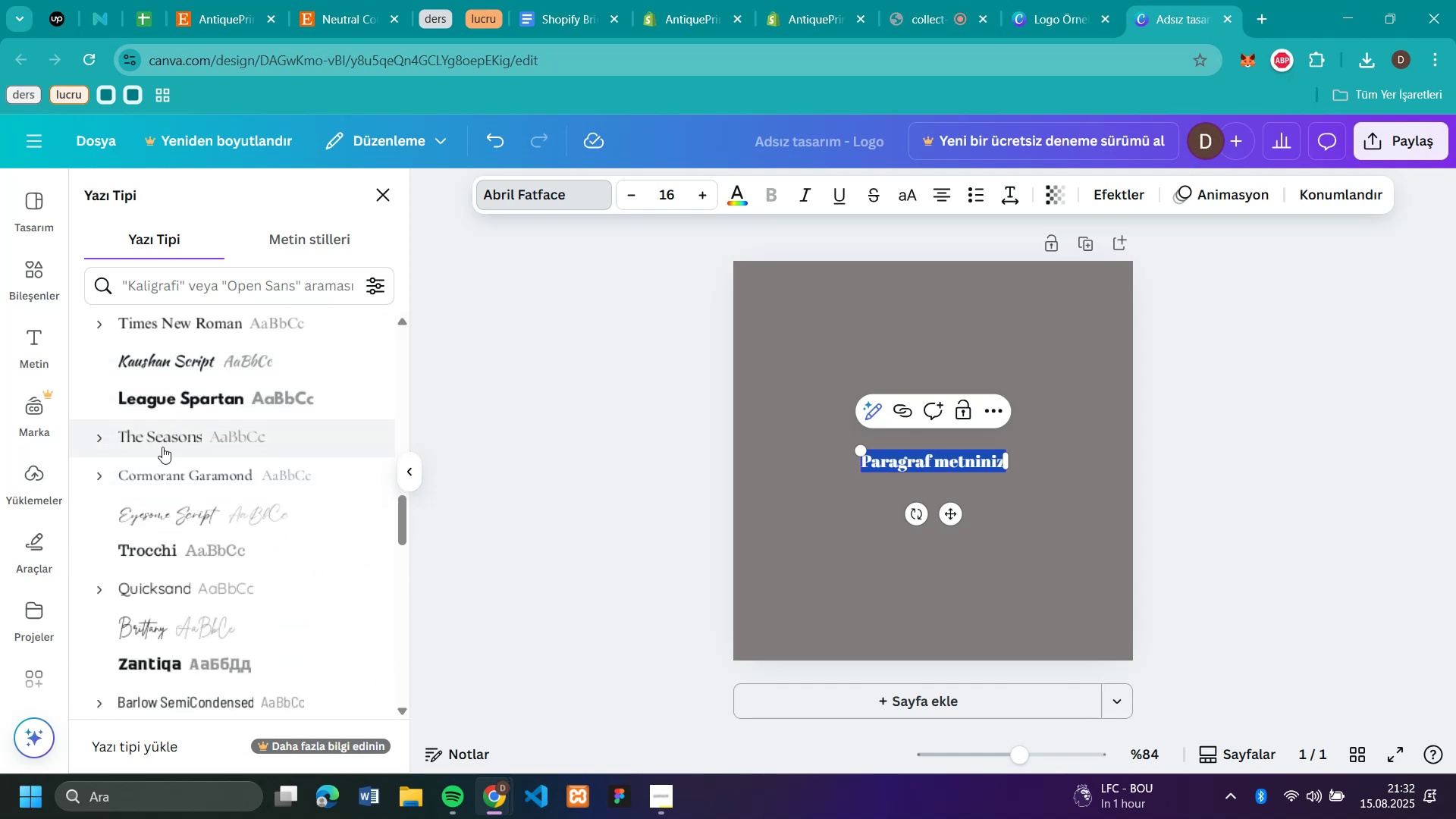 
left_click([162, 438])
 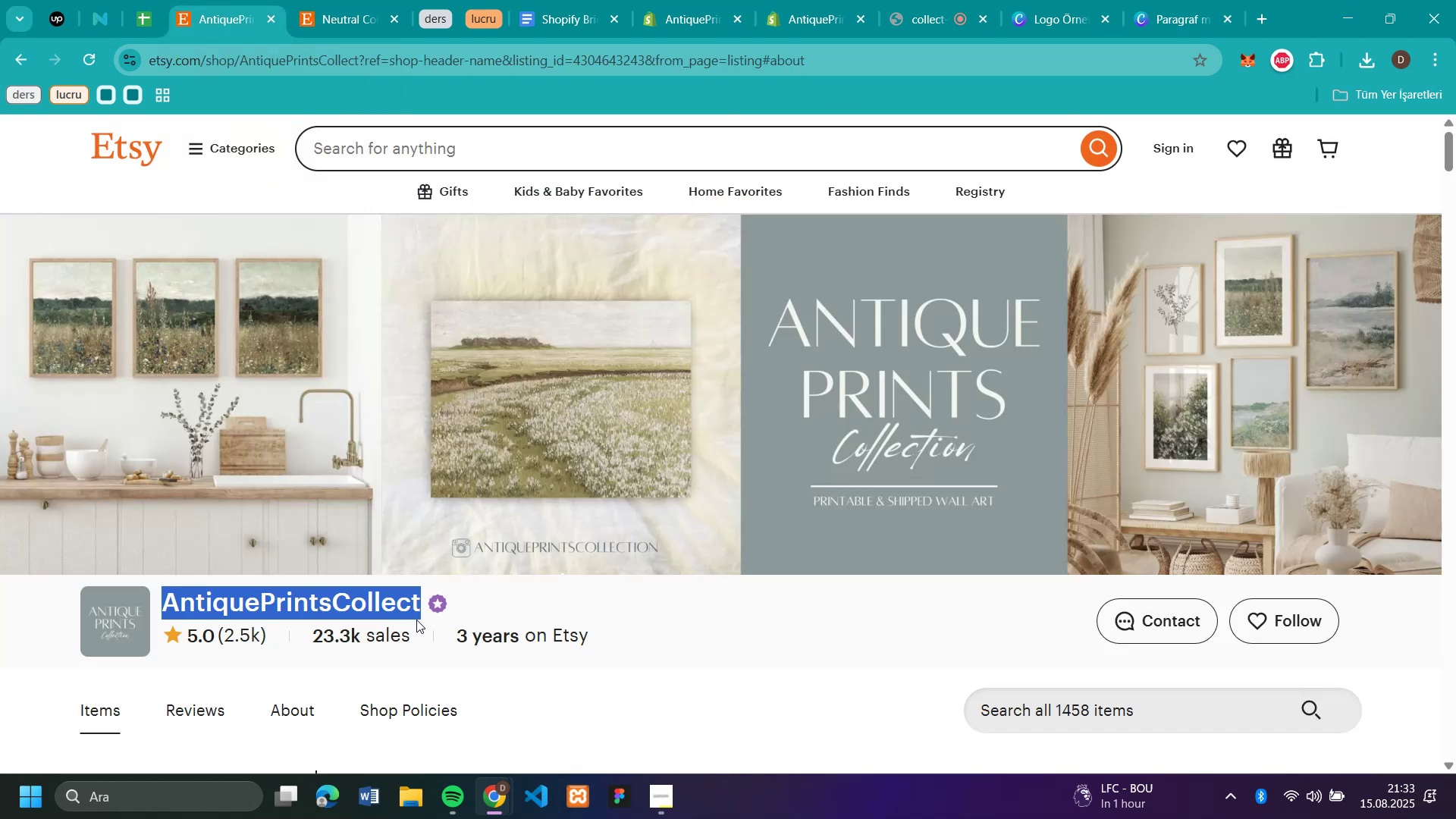 
wait(7.53)
 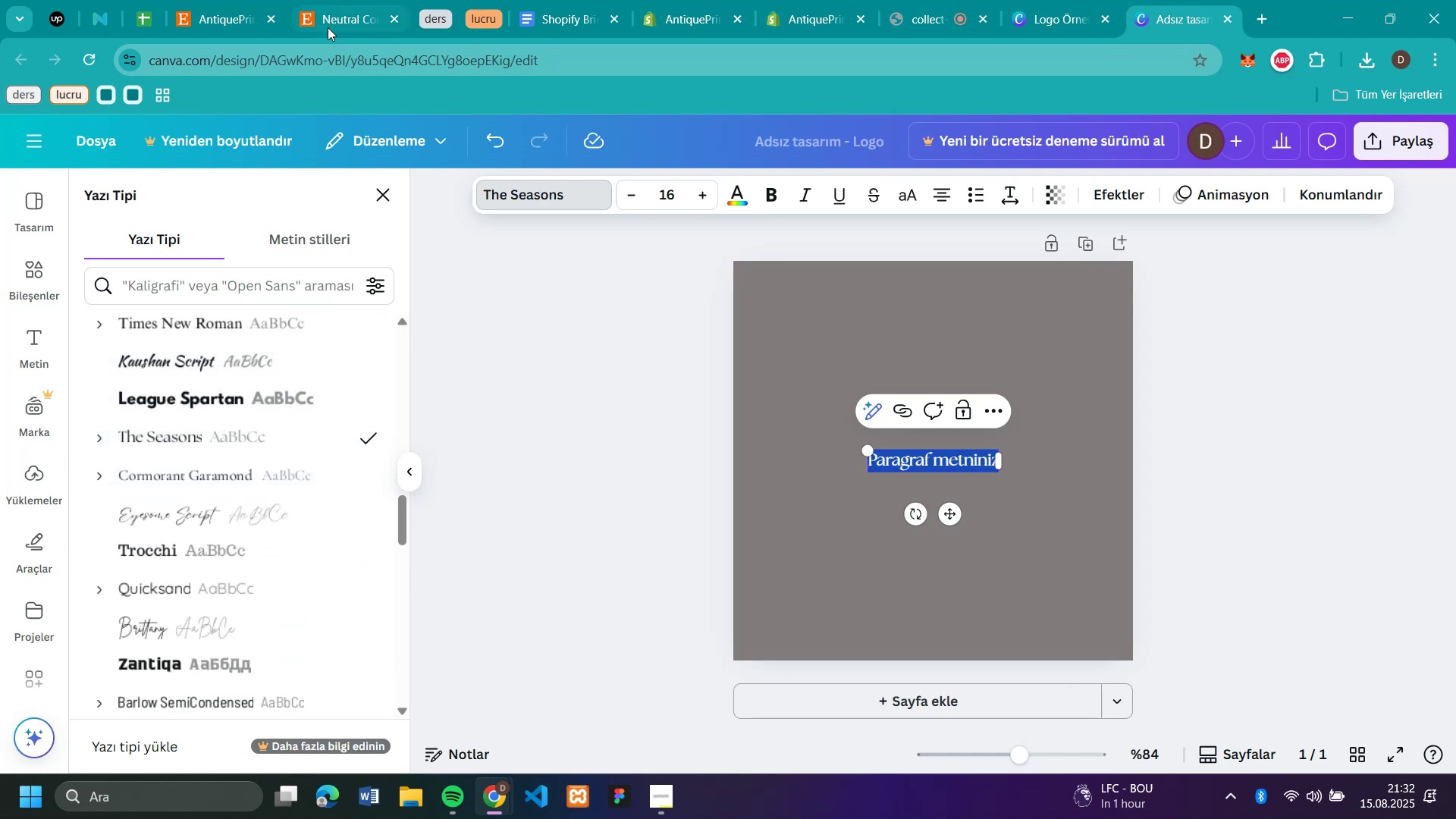 
left_click_drag(start_coordinate=[331, 605], to_coordinate=[275, 595])
 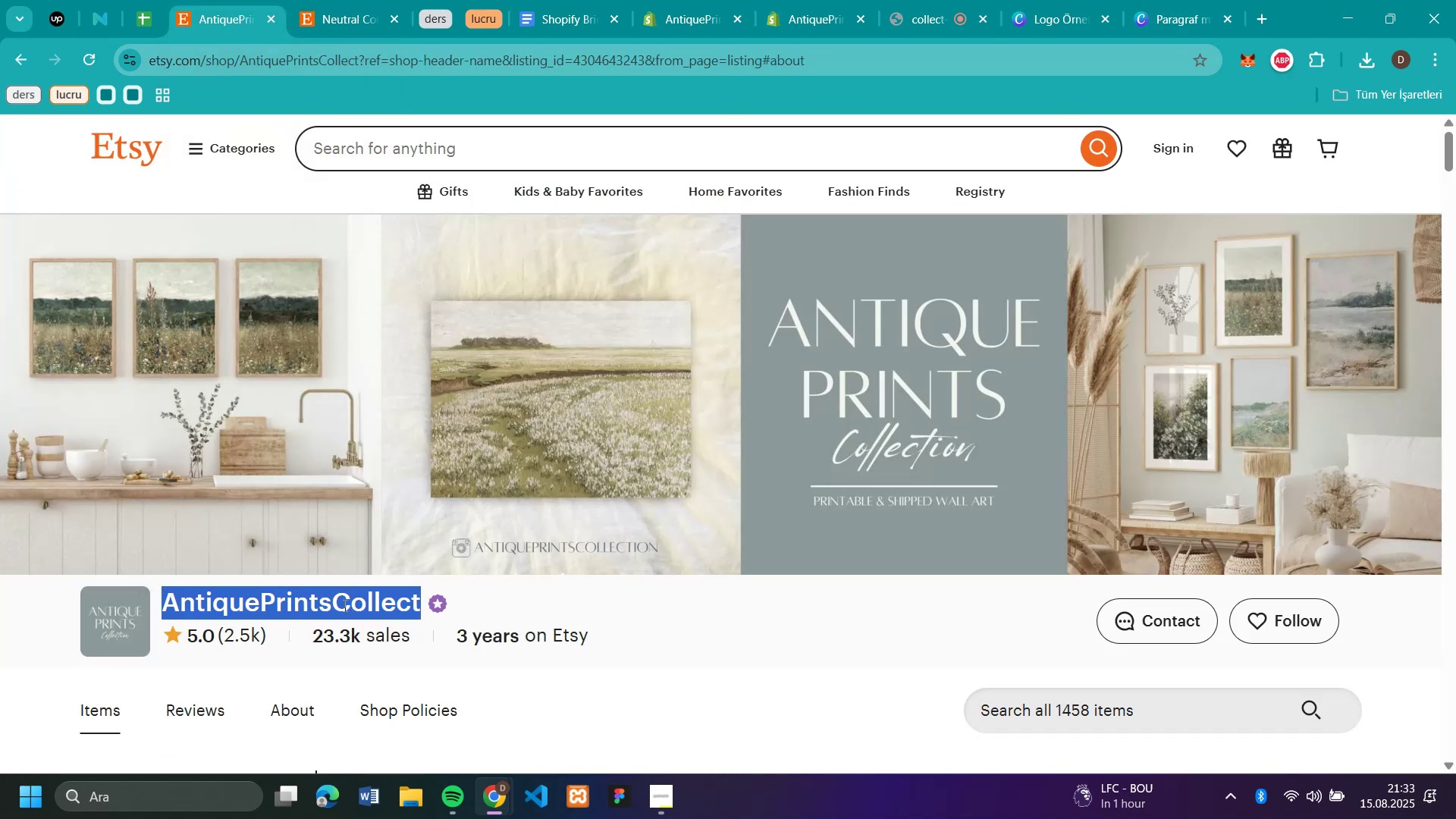 
left_click([325, 607])
 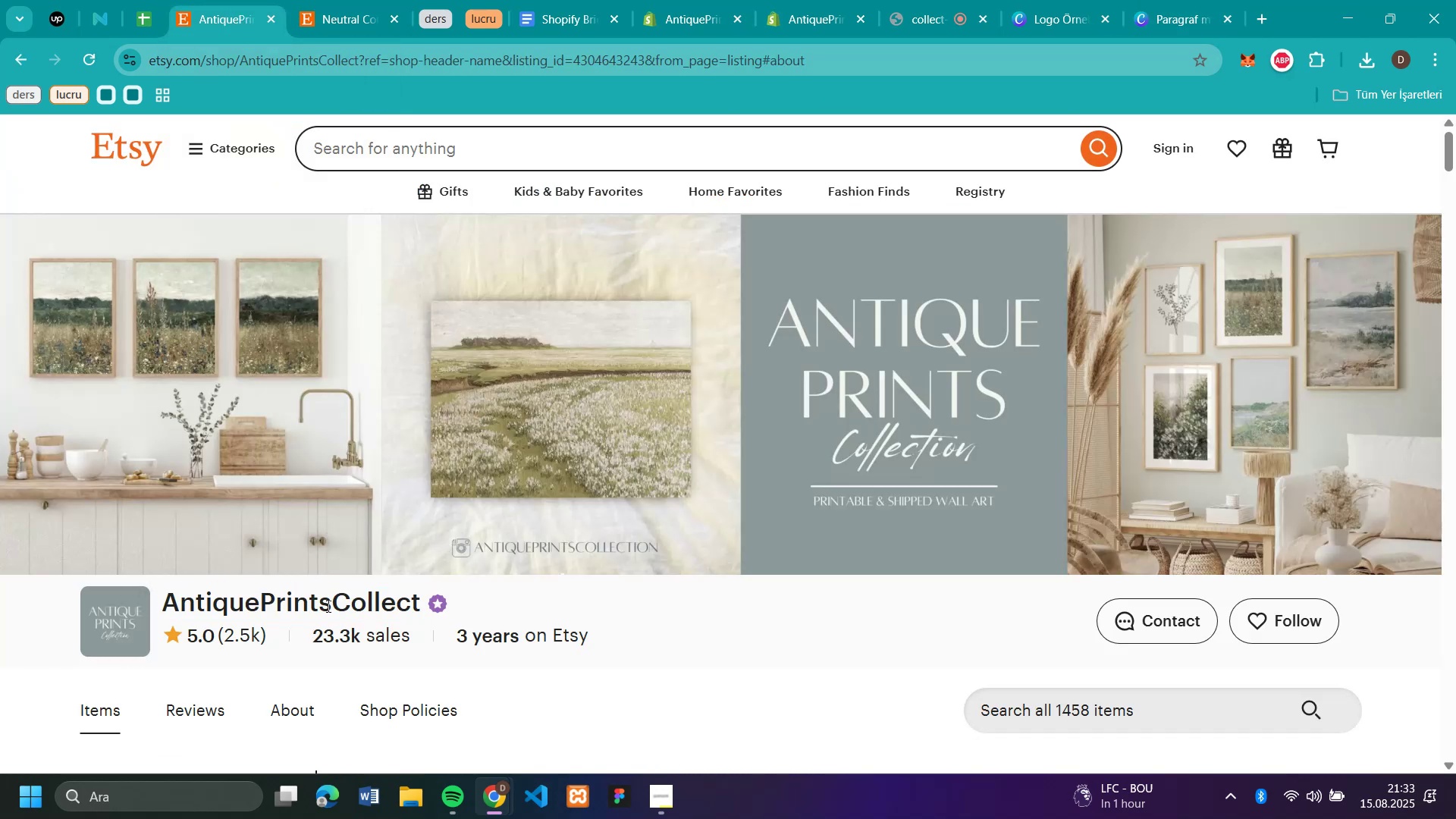 
left_click_drag(start_coordinate=[331, 607], to_coordinate=[166, 586])
 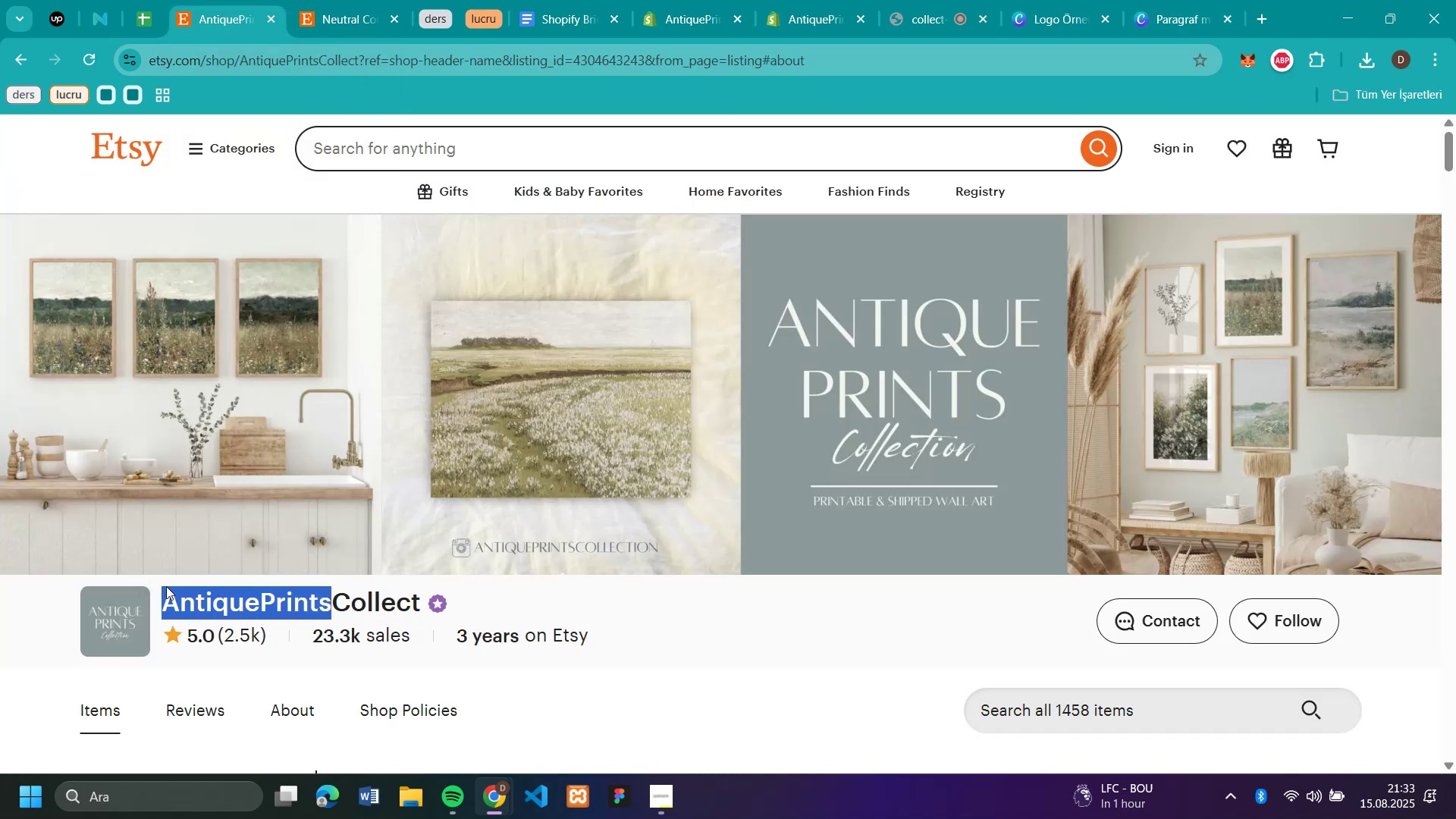 
key(Control+C)
 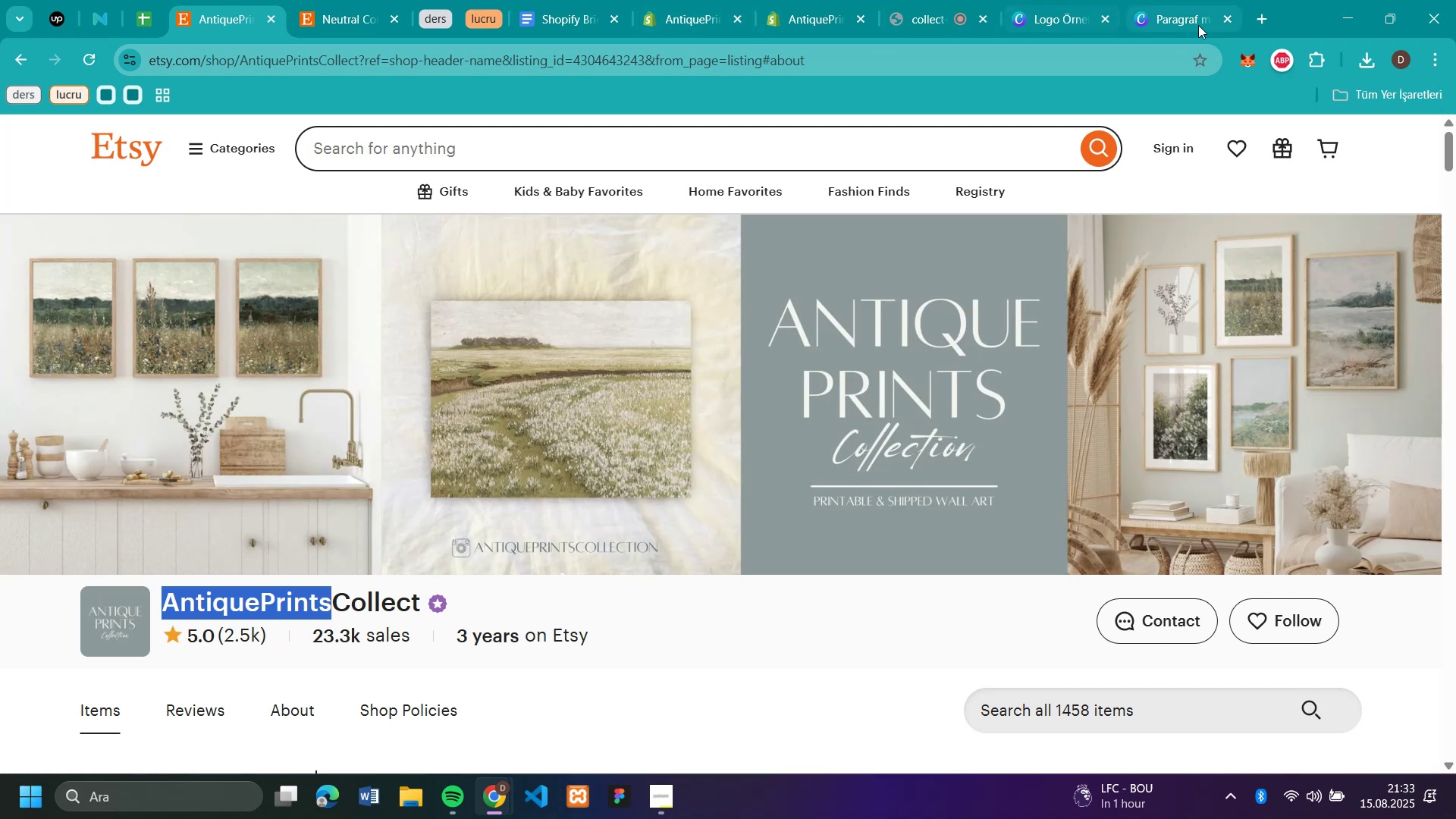 
left_click([1195, 26])
 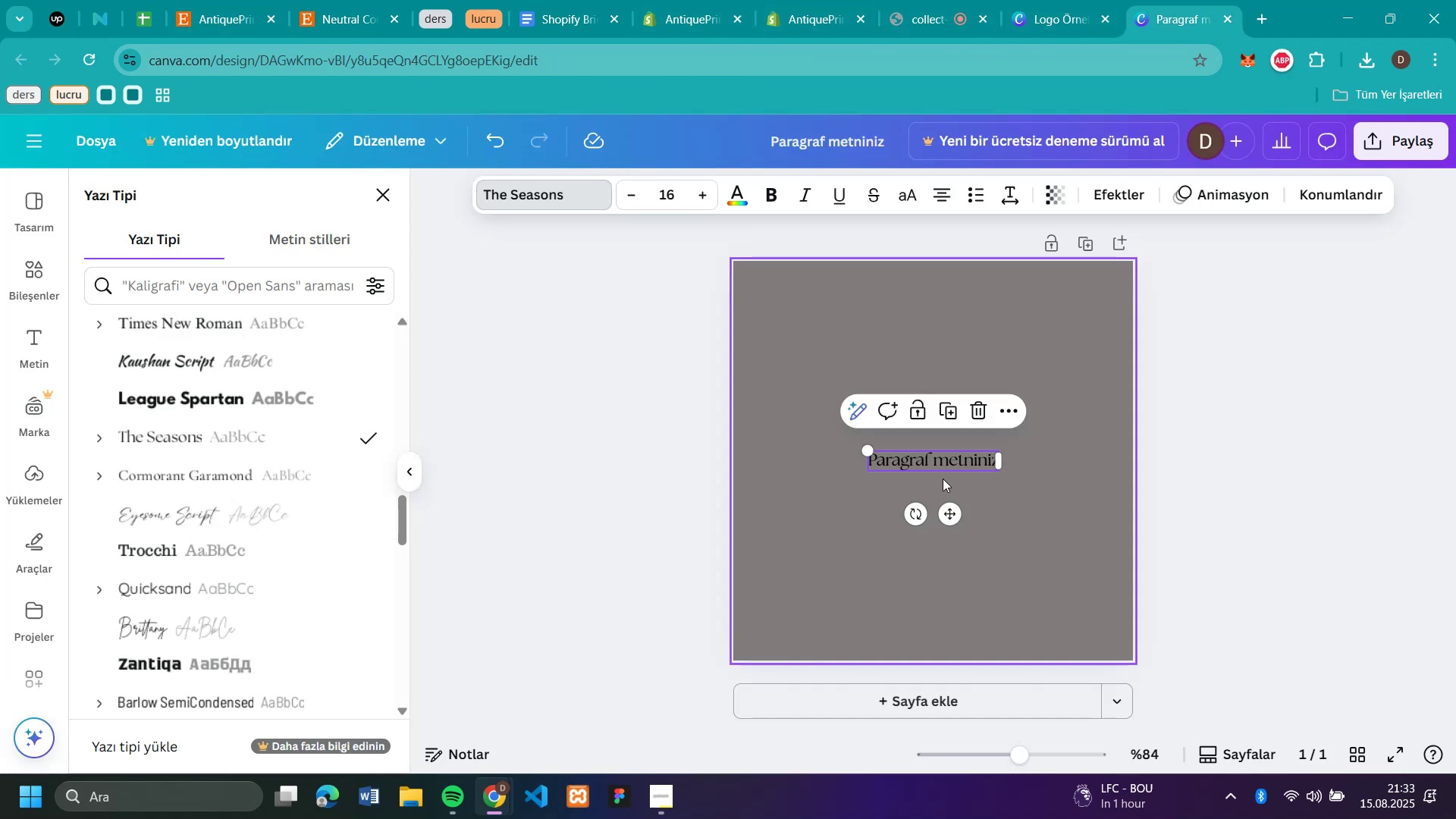 
key(Control+ControlLeft)
 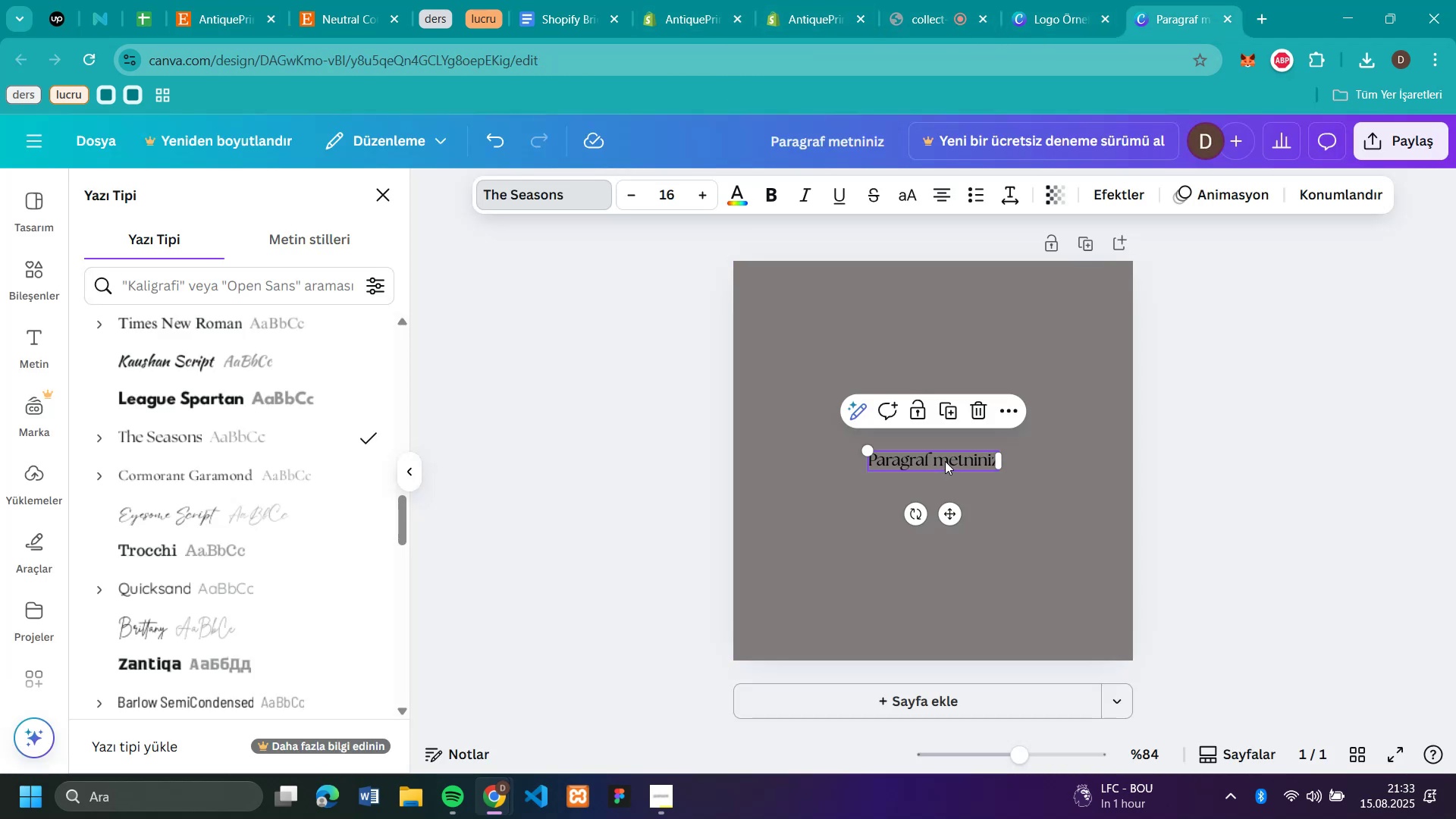 
double_click([945, 461])
 